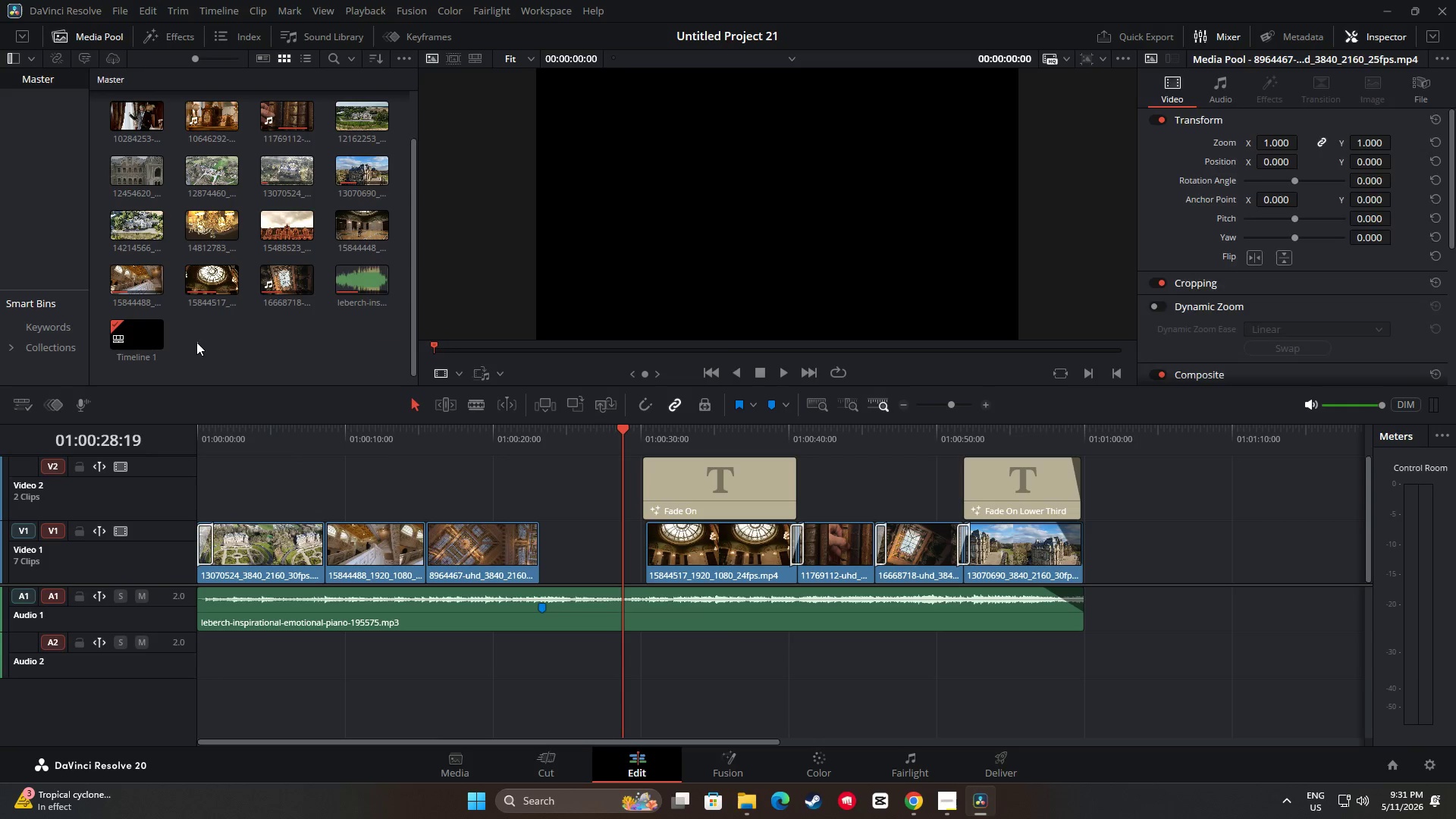 
hold_key(key=ControlLeft, duration=0.97)
double_click([218, 237])
 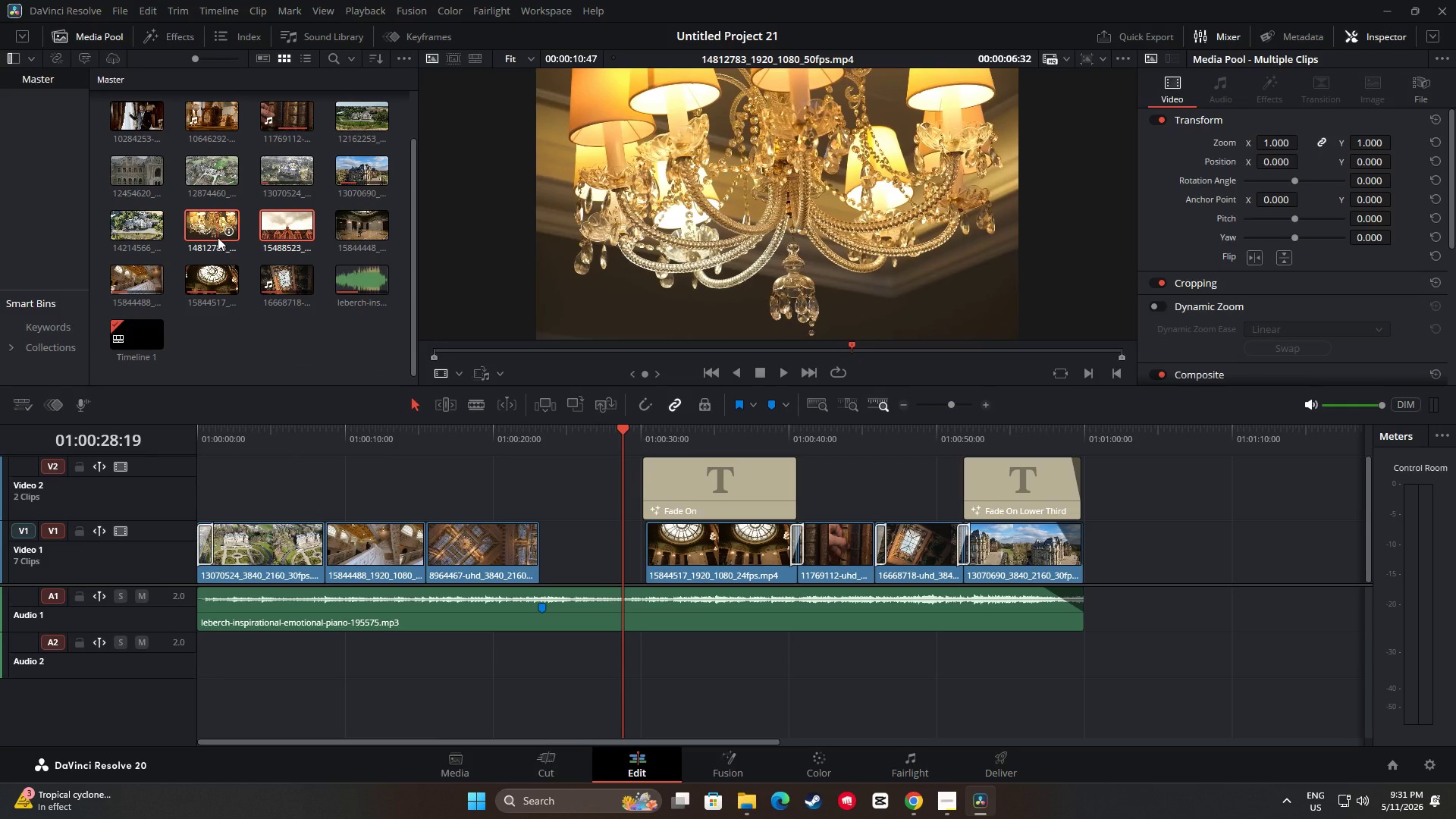 
key(Delete)
 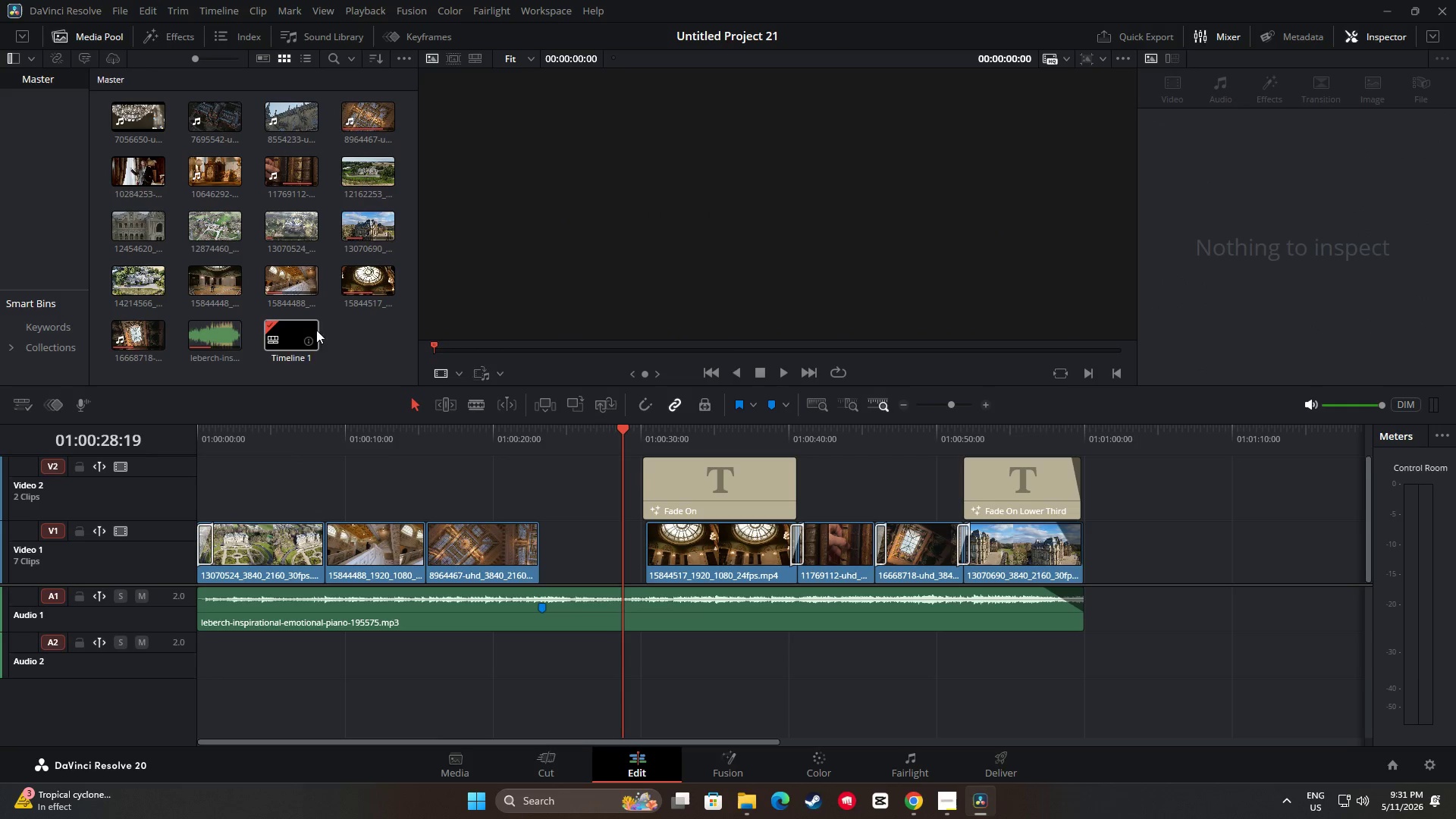 
right_click([349, 334])
 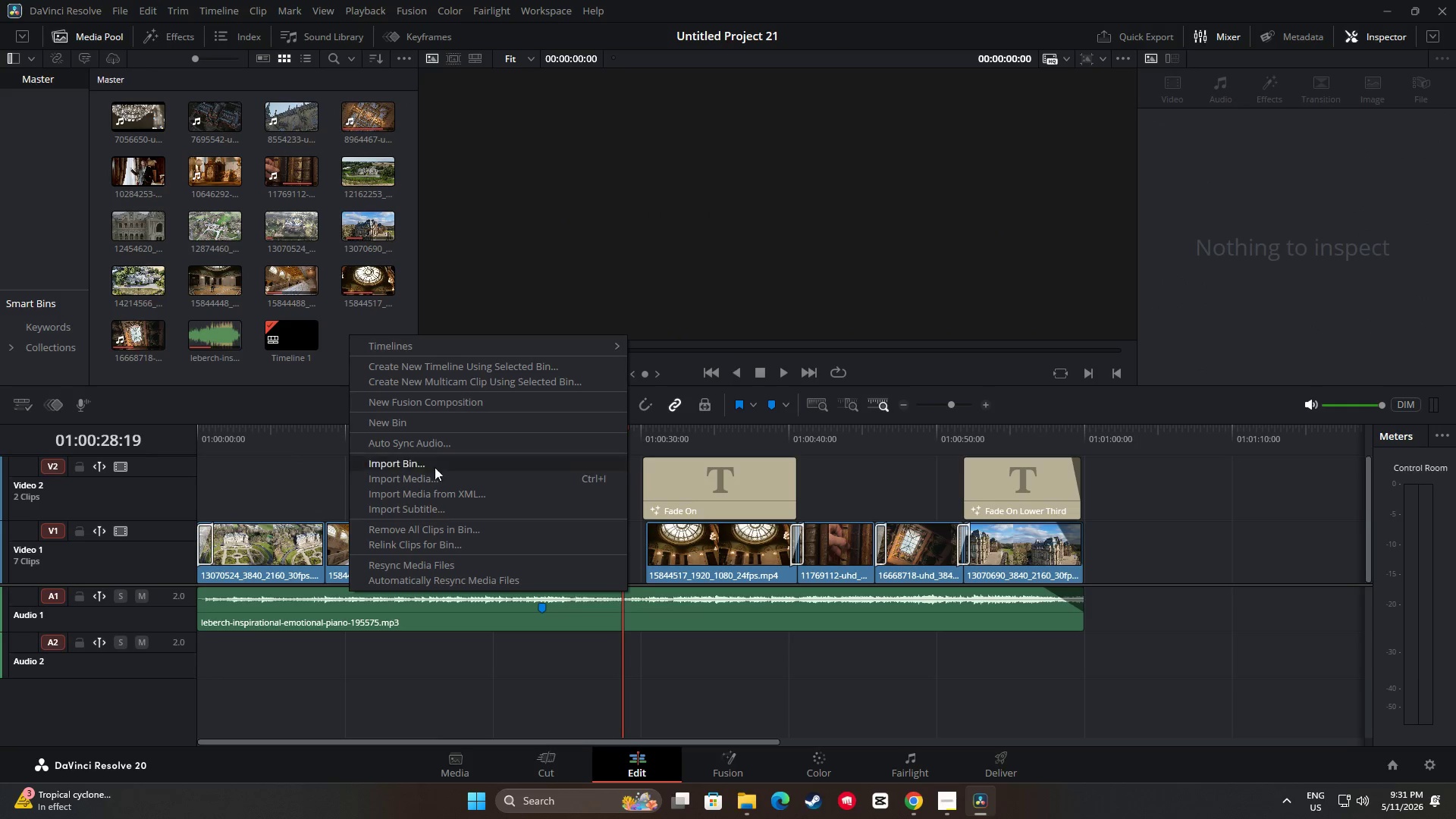 
left_click([431, 481])
 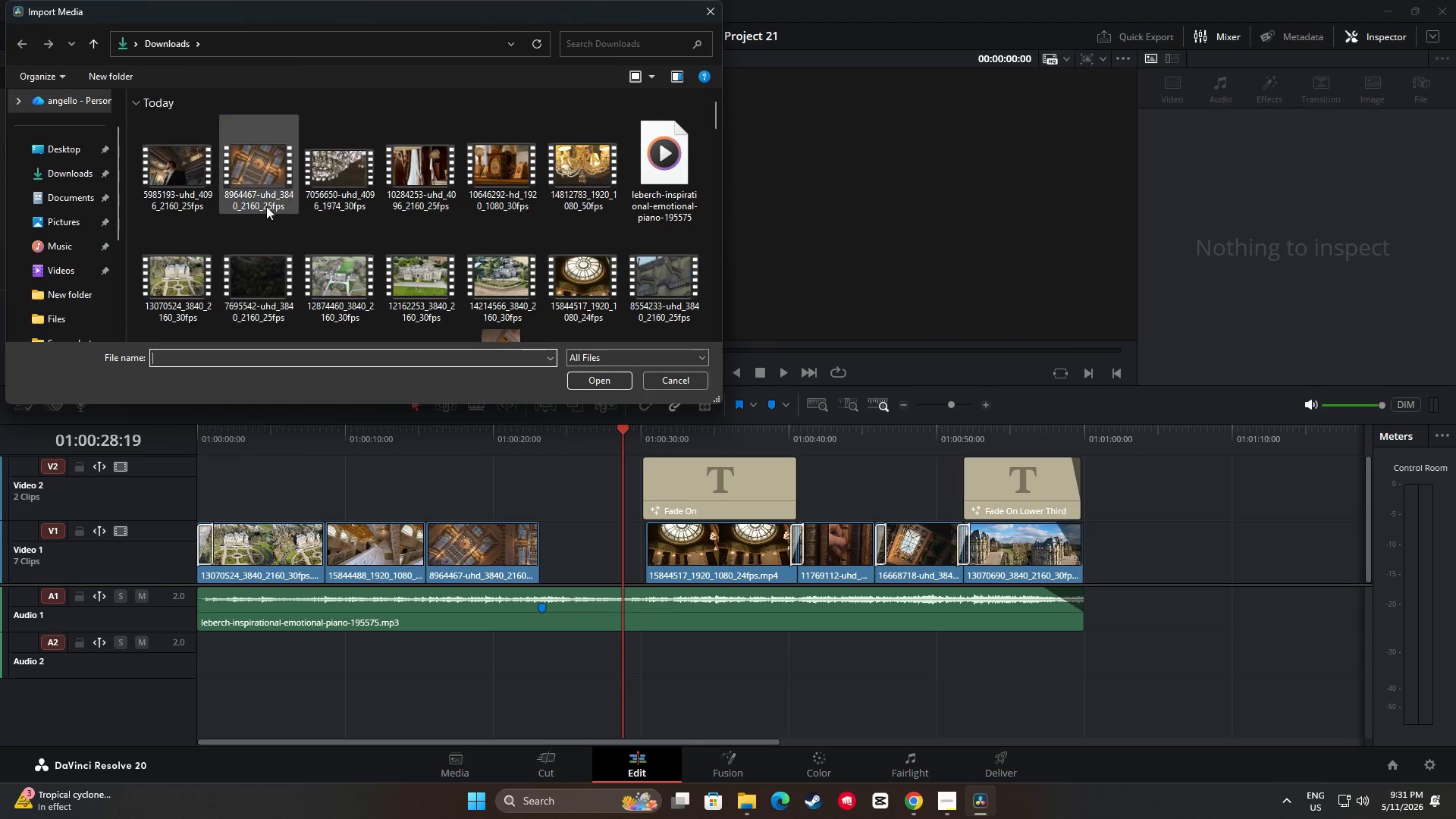 
left_click([190, 174])
 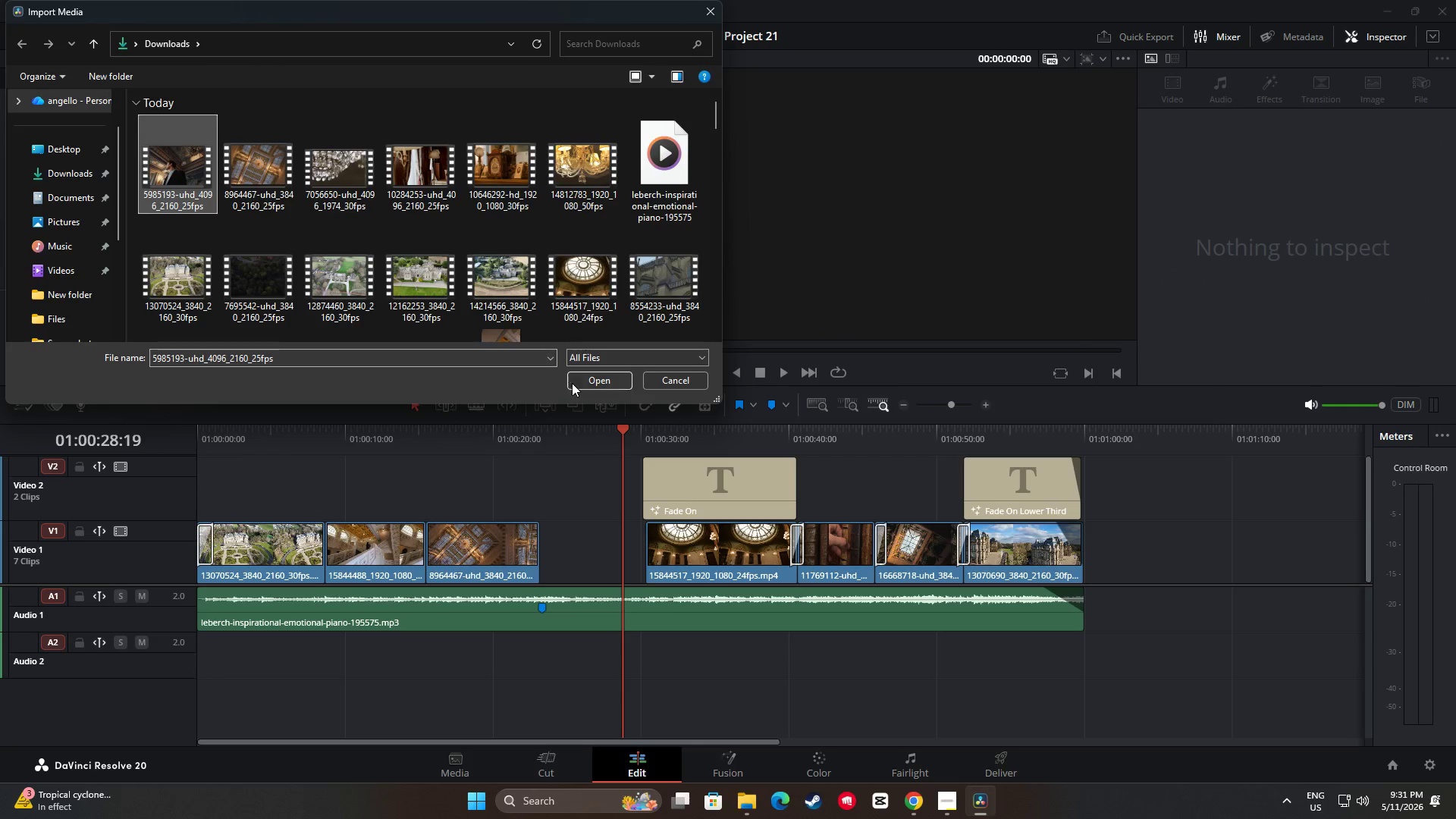 
left_click([586, 380])
 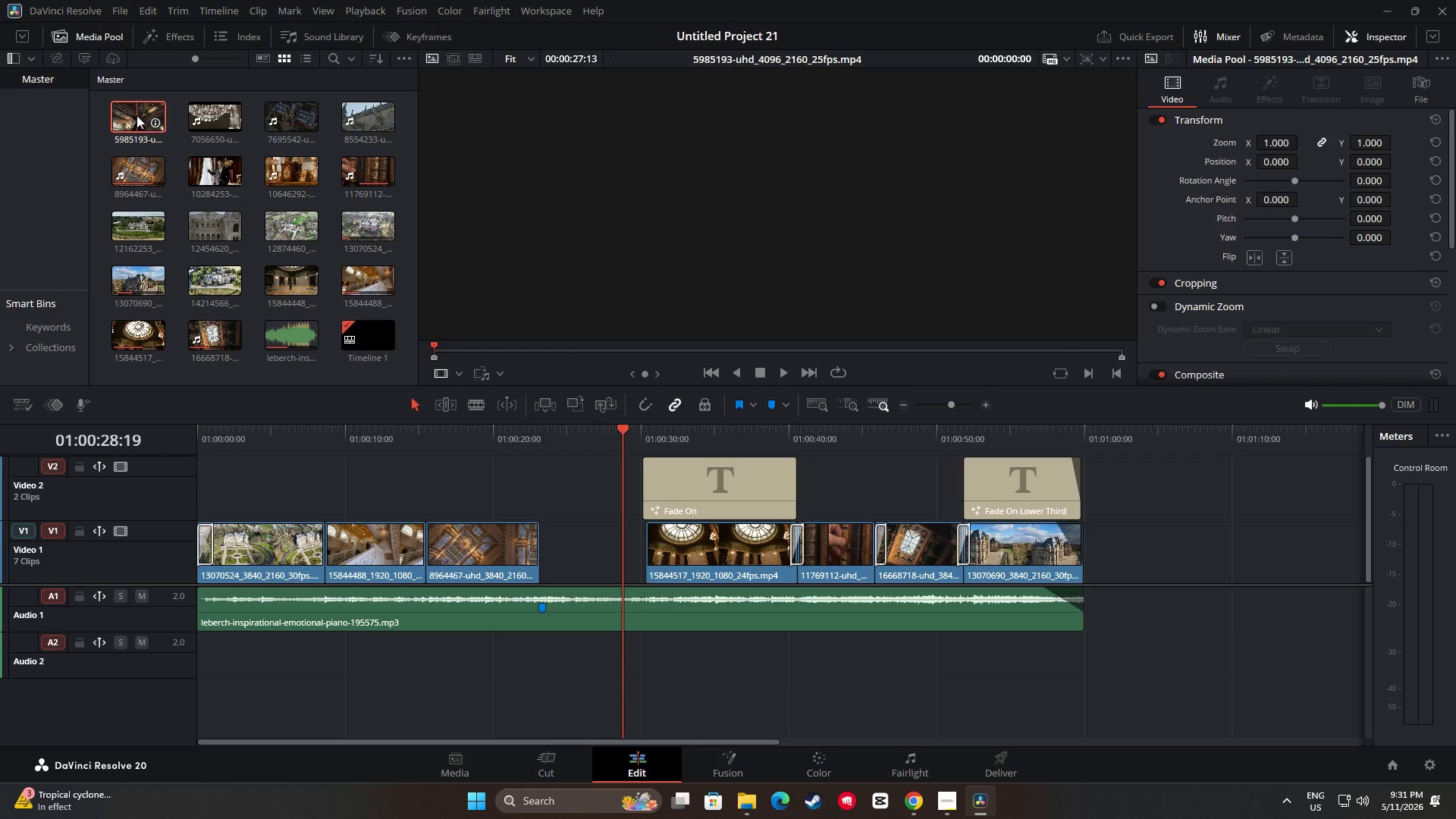 
left_click_drag(start_coordinate=[134, 108], to_coordinate=[337, 372])
 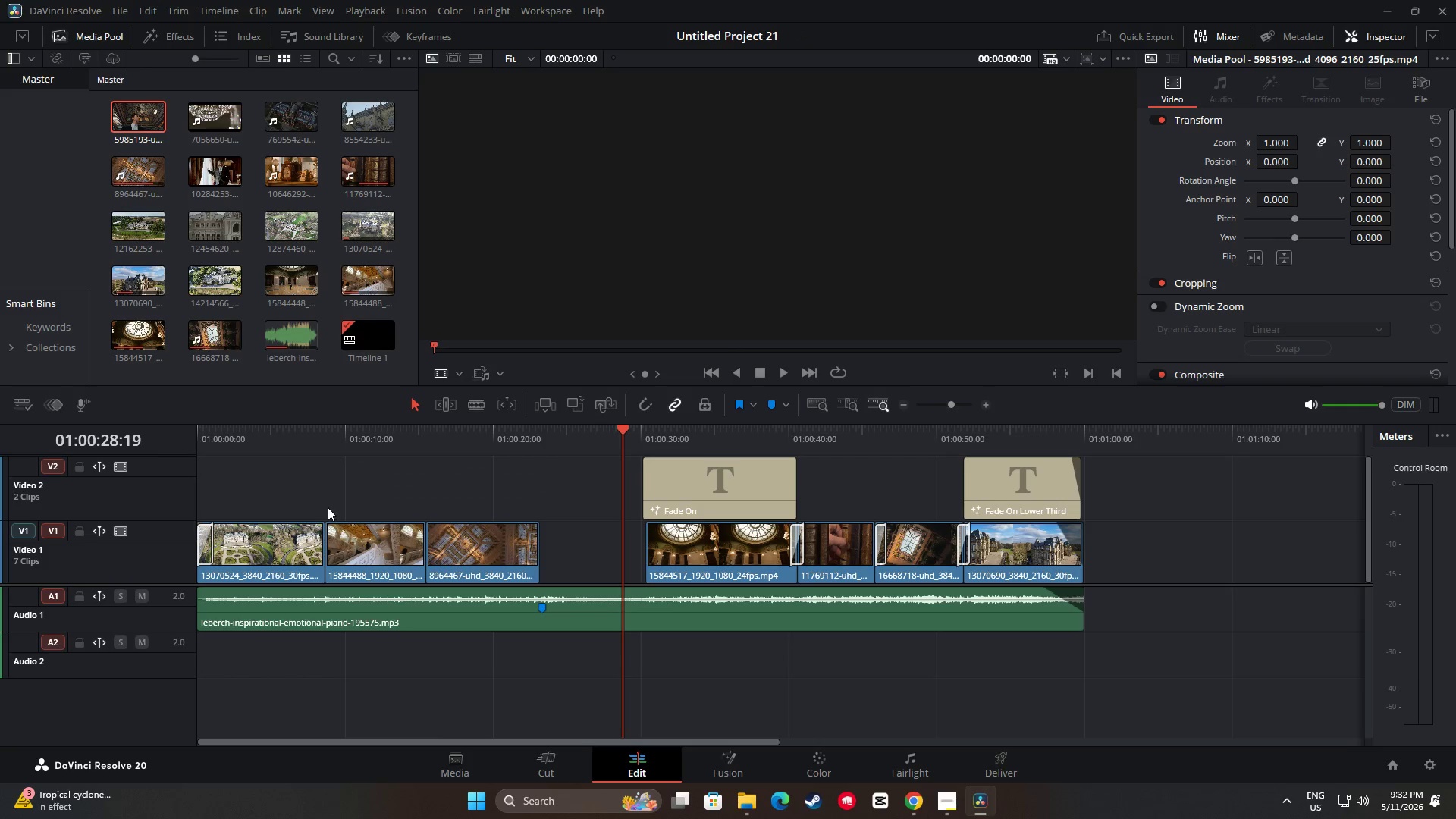 
scroll: coordinate [330, 506], scroll_direction: down, amount: 1.0
 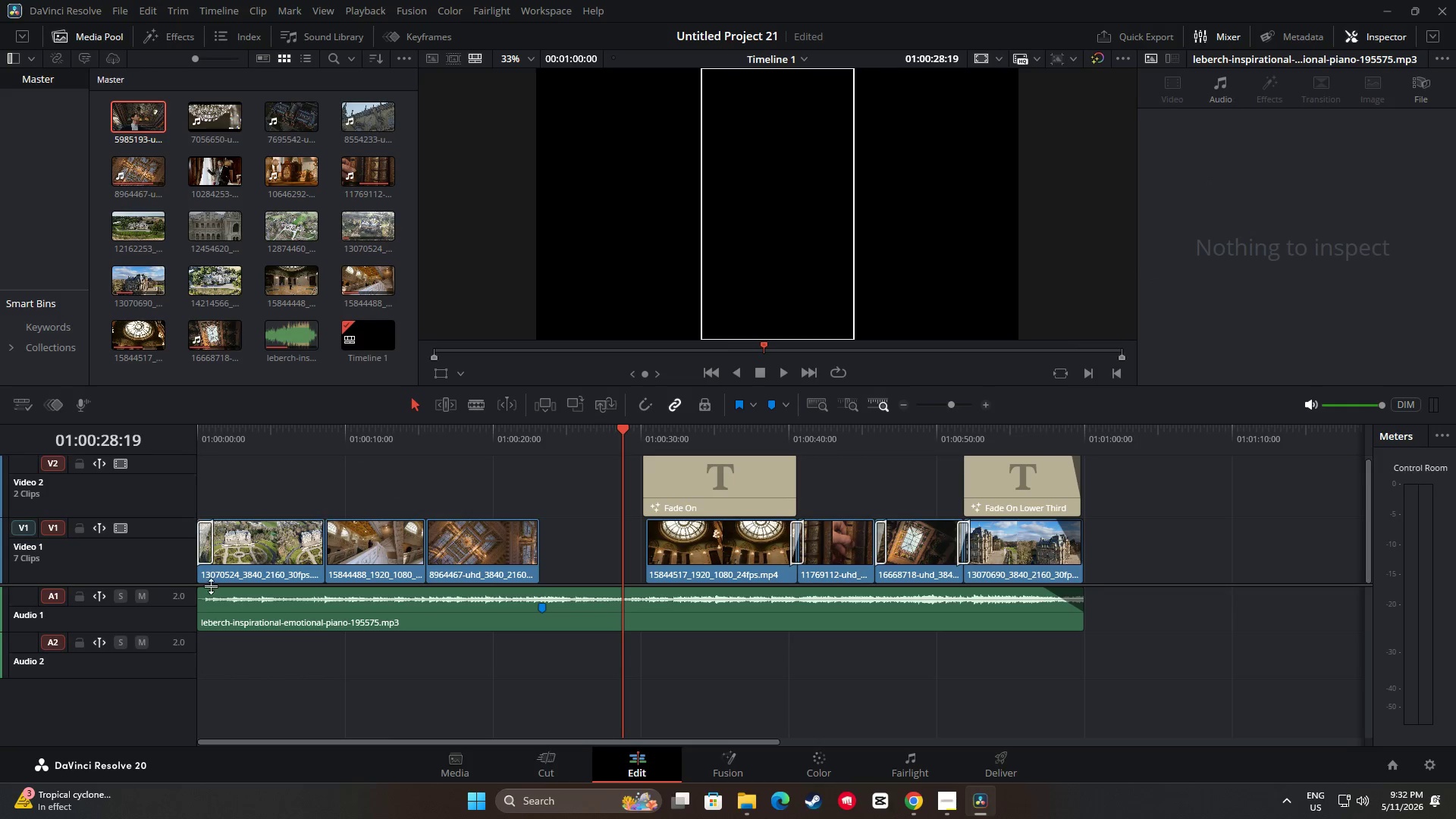 
left_click_drag(start_coordinate=[192, 585], to_coordinate=[193, 594])
 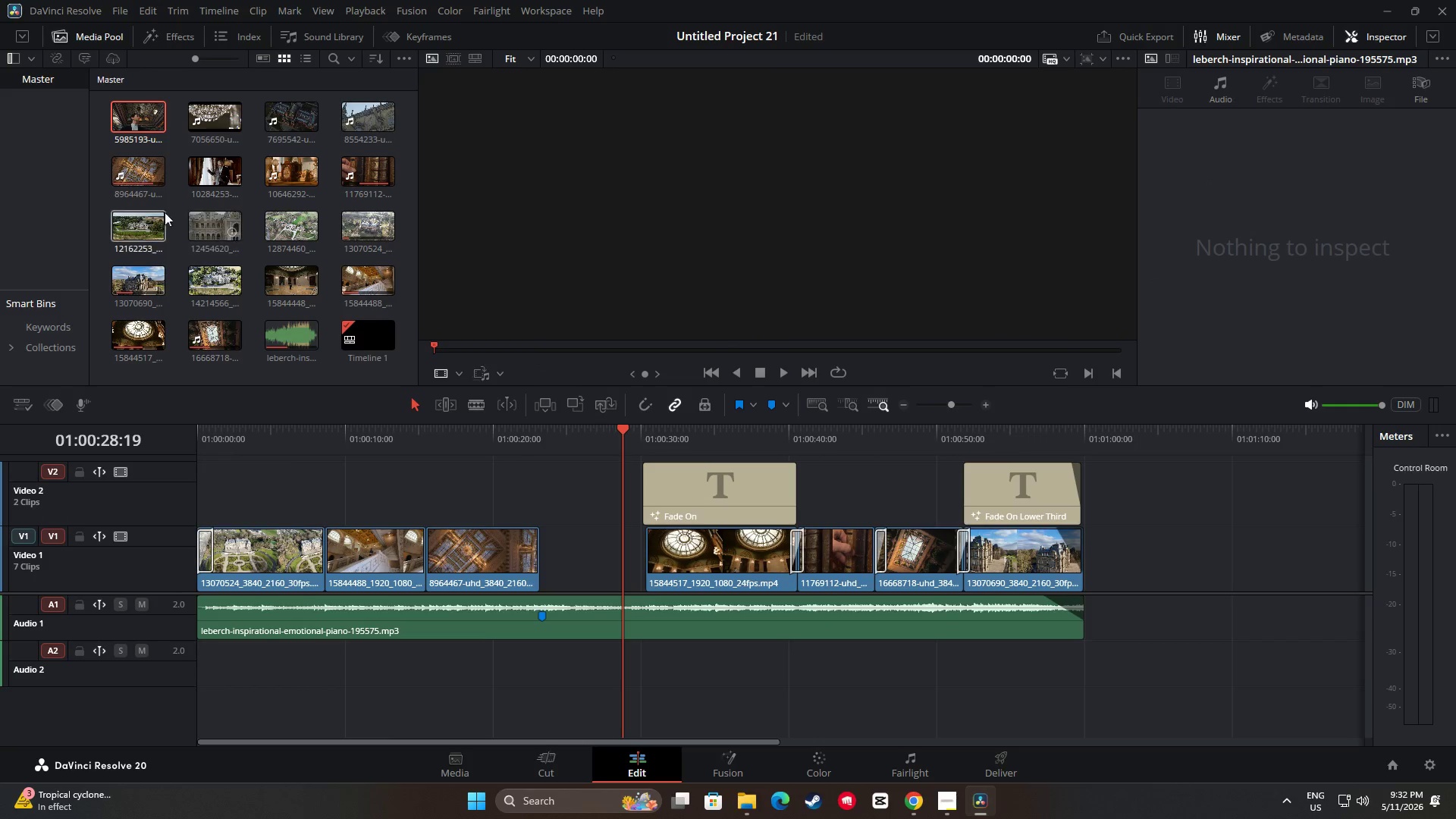 
left_click_drag(start_coordinate=[127, 109], to_coordinate=[204, 476])
 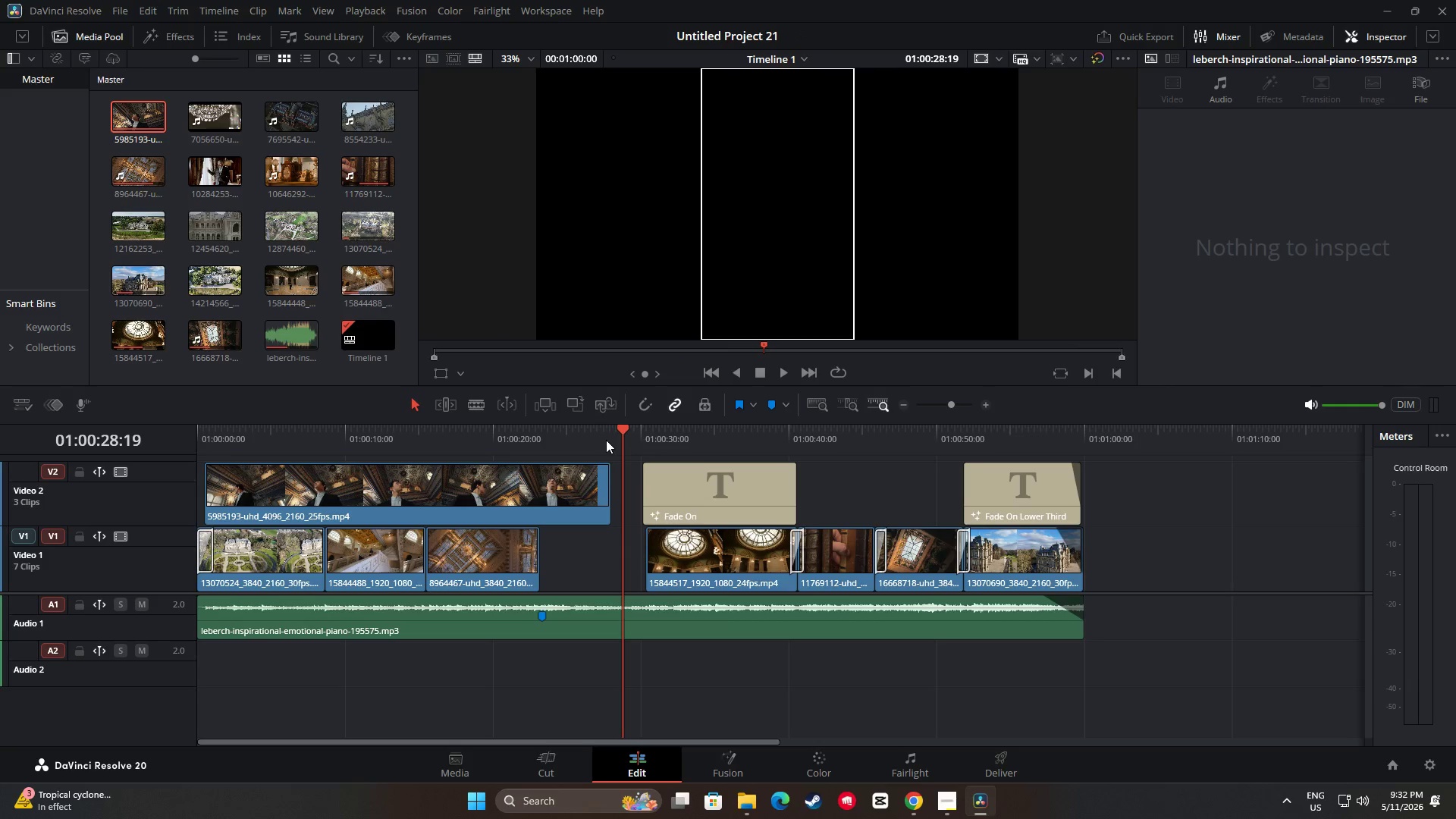 
mouse_move([230, 488])
 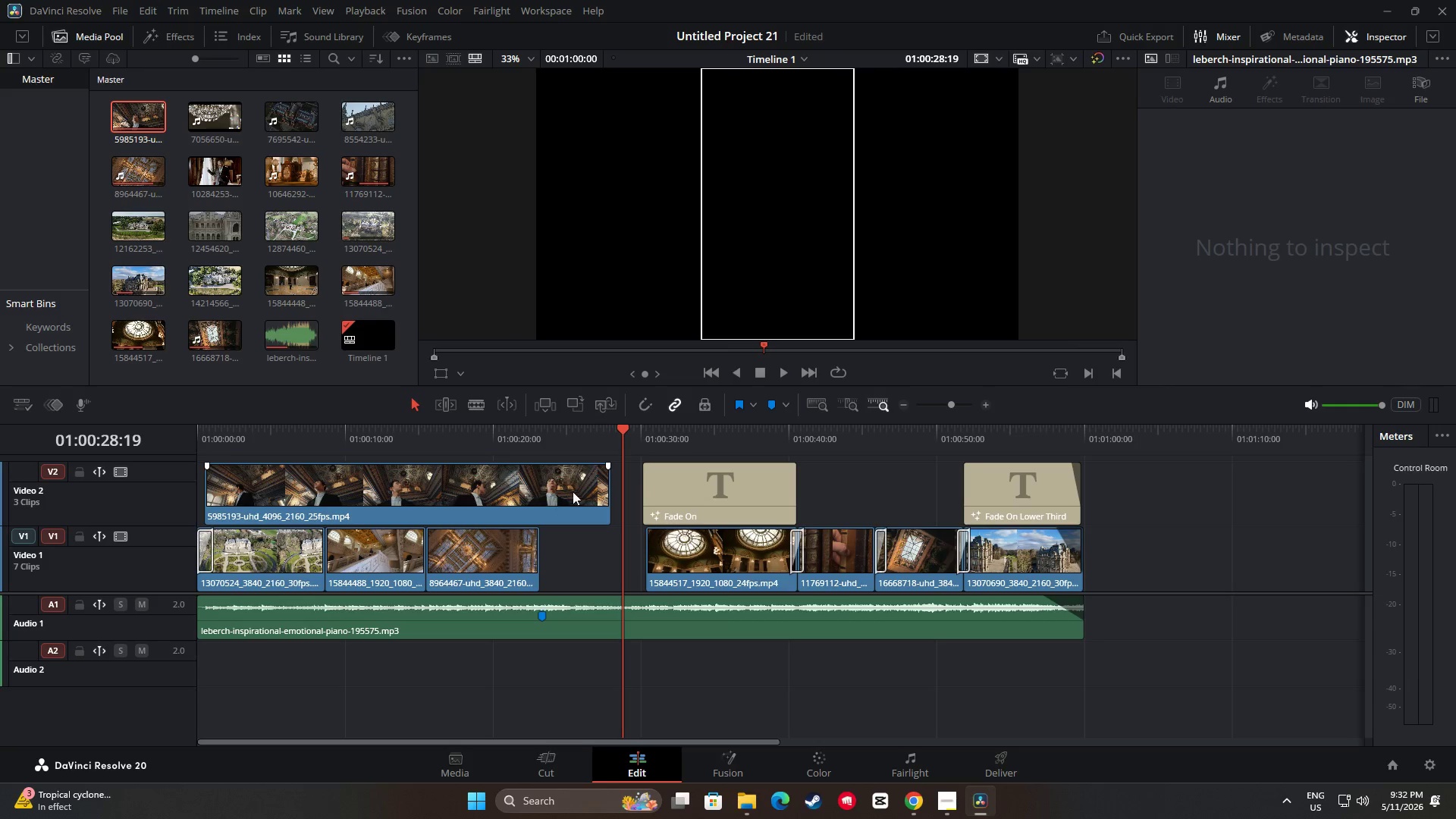 
mouse_move([582, 490])
 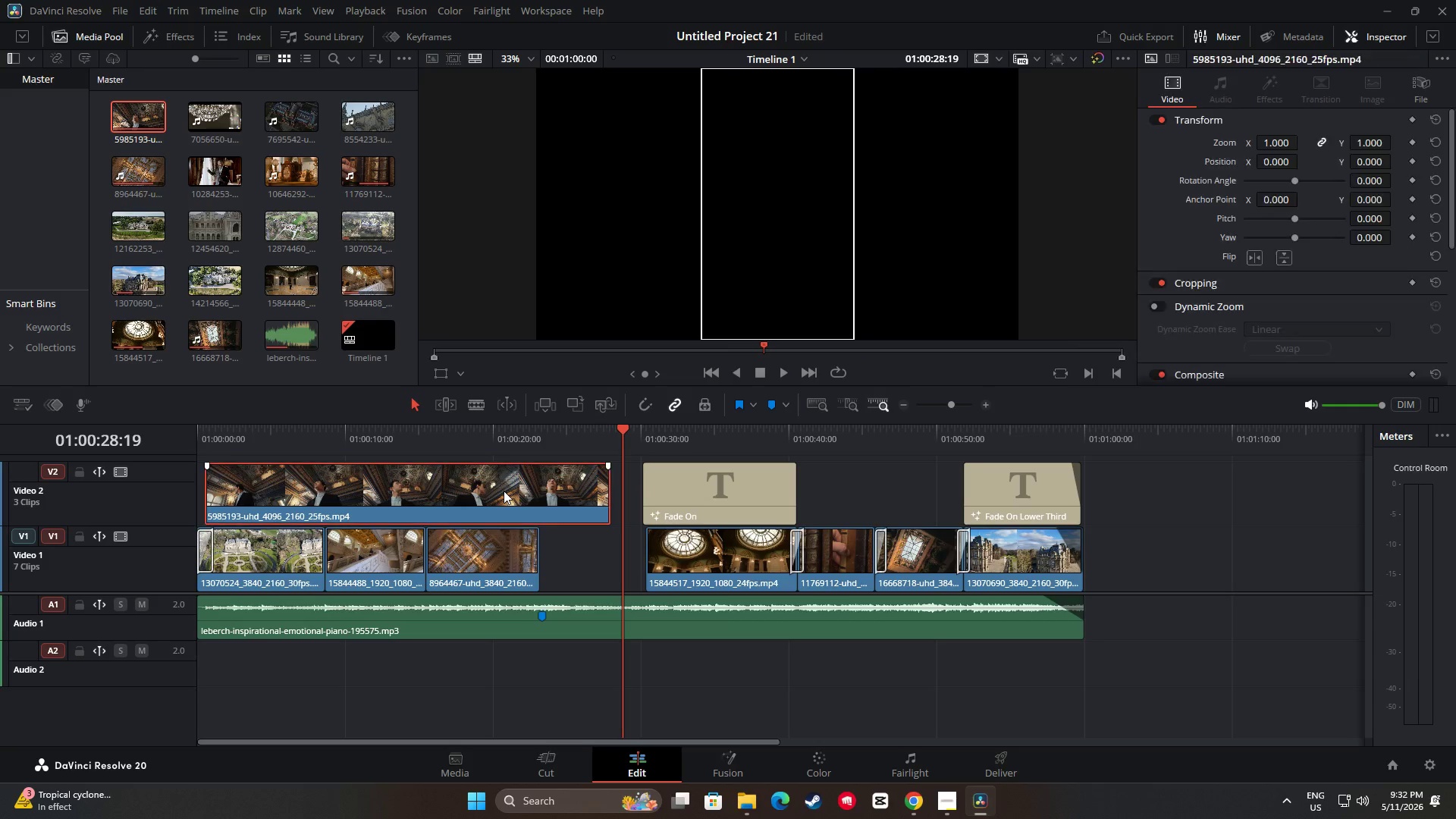 
left_click([504, 491])
 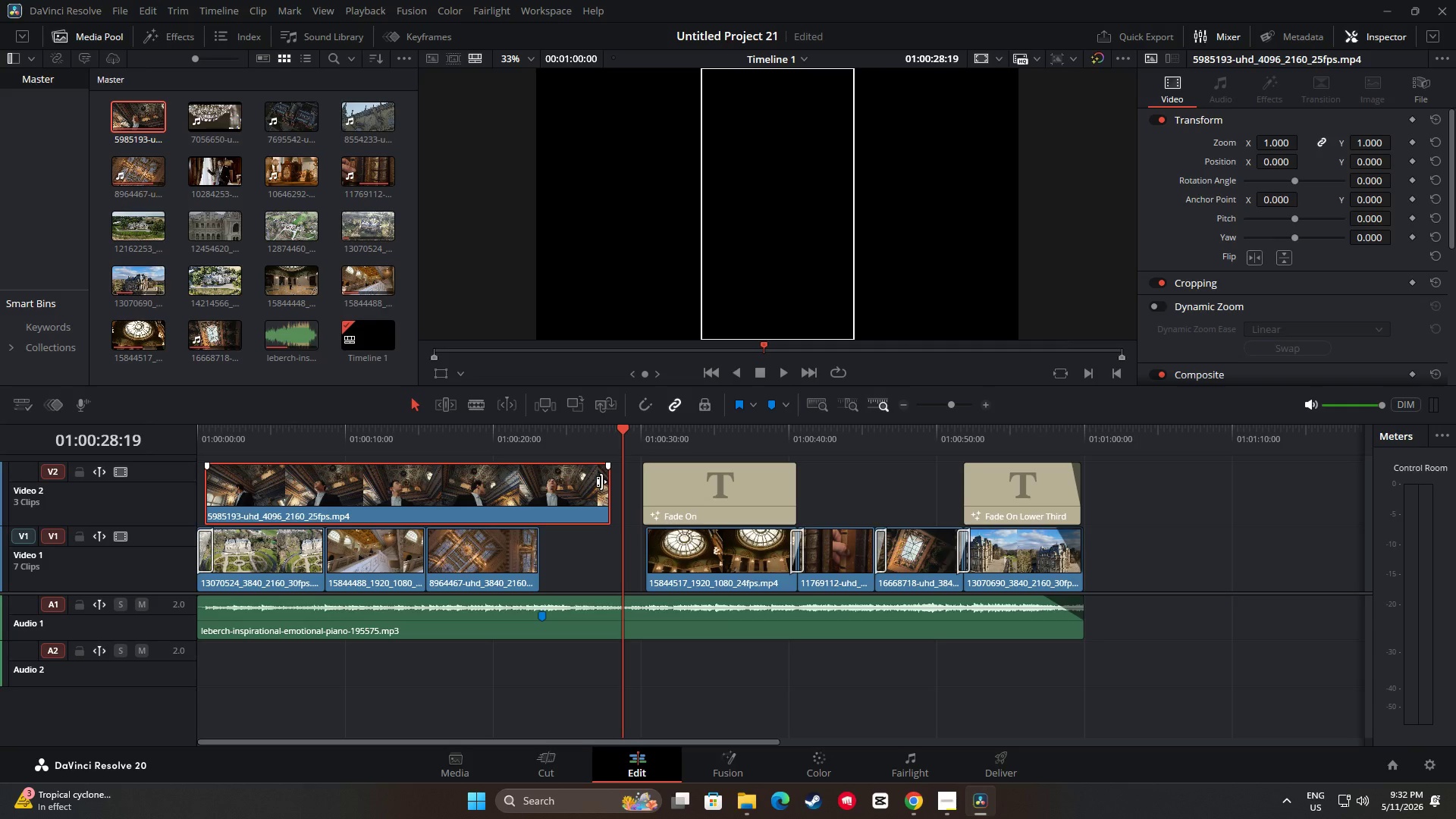 
left_click_drag(start_coordinate=[603, 484], to_coordinate=[303, 501])
 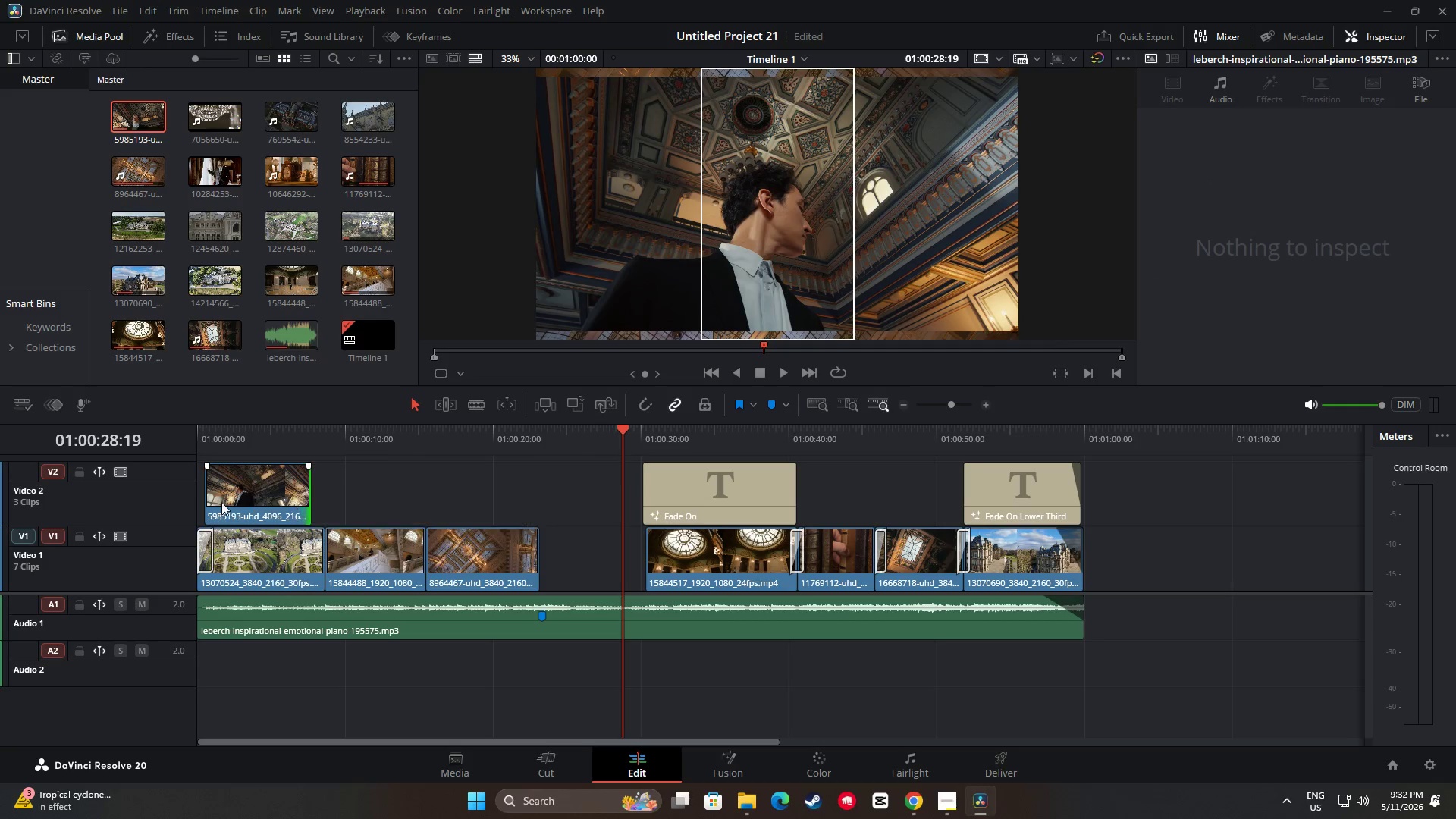 
left_click_drag(start_coordinate=[226, 503], to_coordinate=[556, 497])
 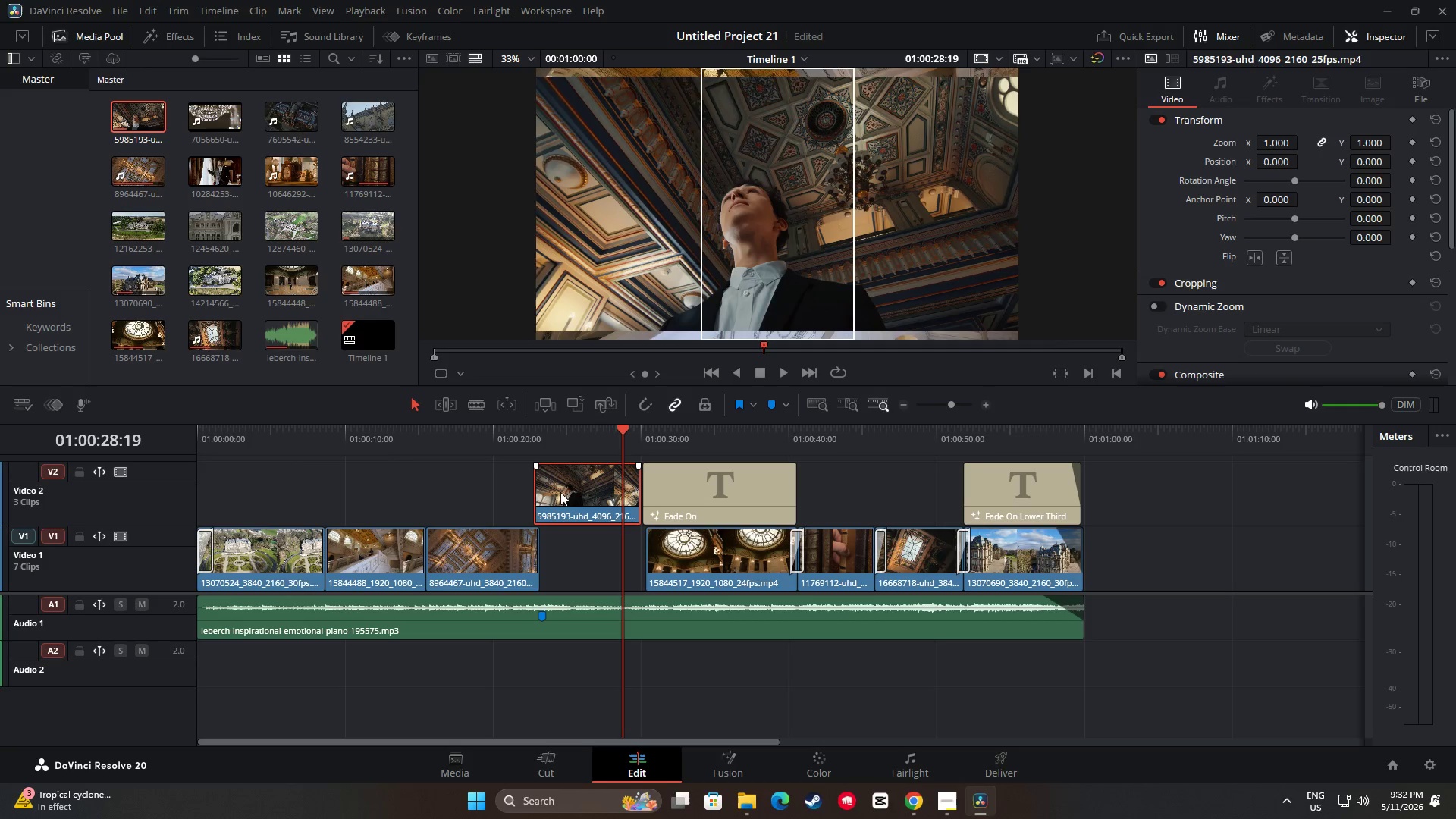 
left_click([561, 490])
 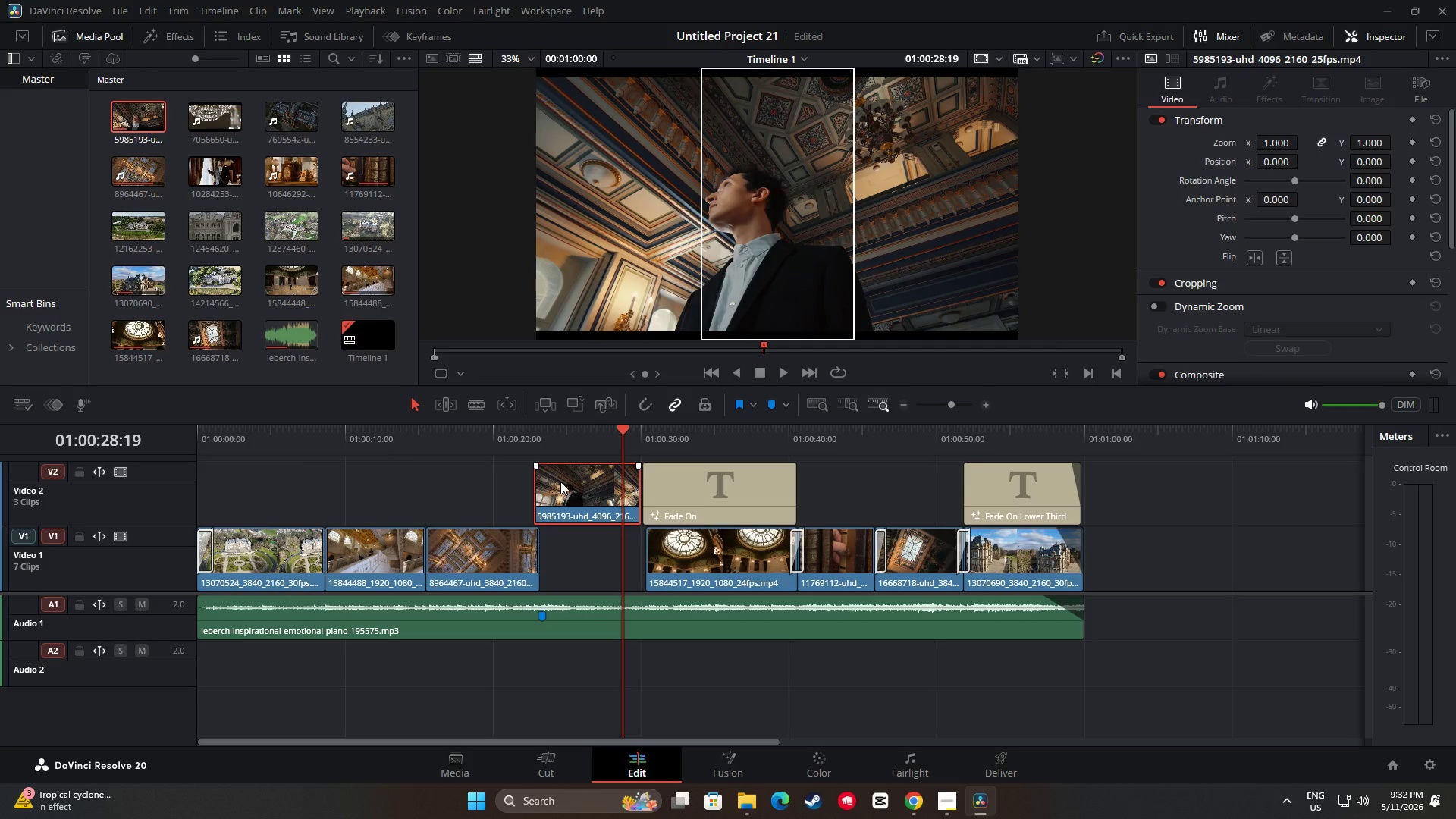 
left_click_drag(start_coordinate=[562, 481], to_coordinate=[568, 541])
 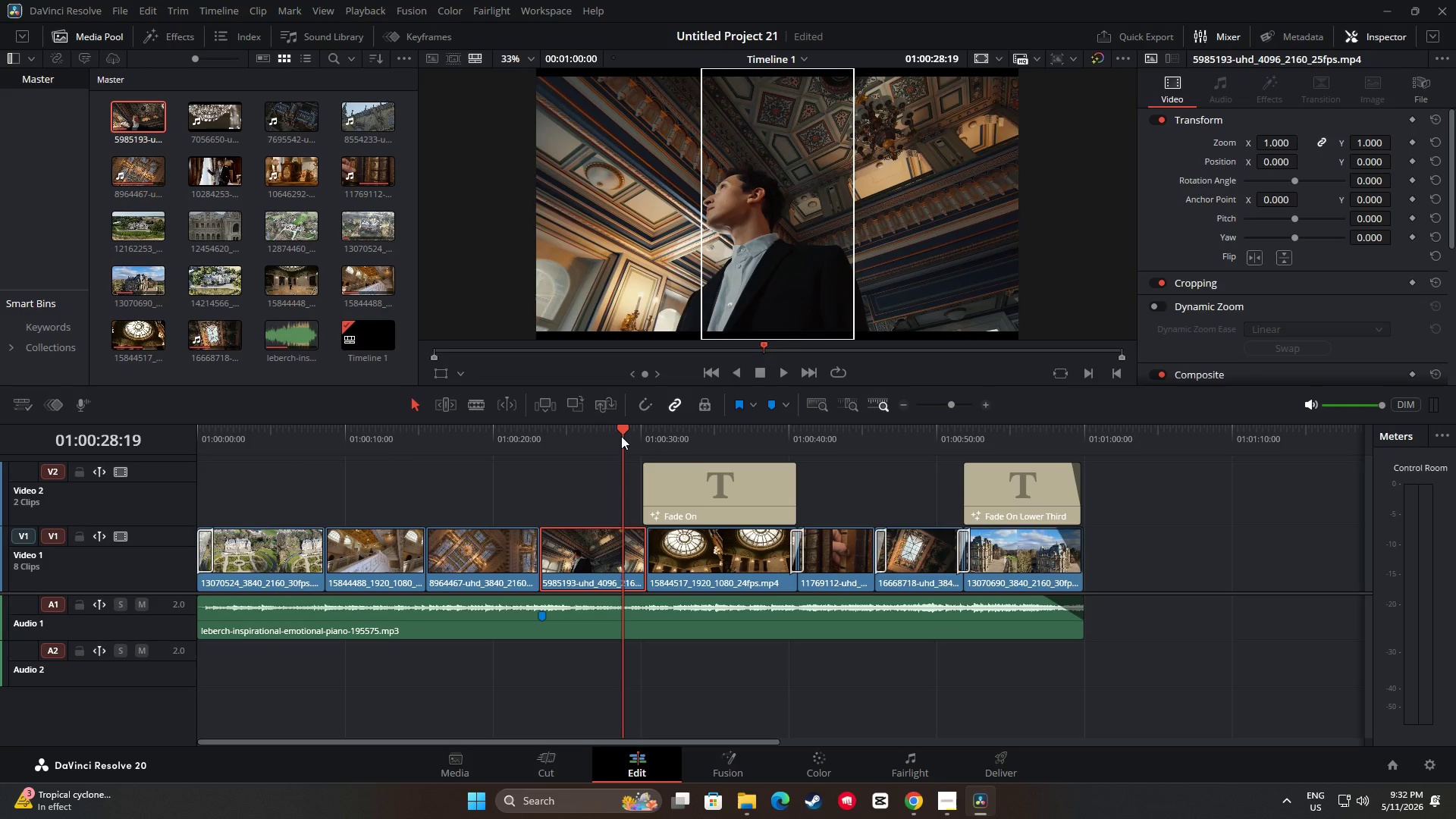 
left_click_drag(start_coordinate=[621, 436], to_coordinate=[522, 444])
 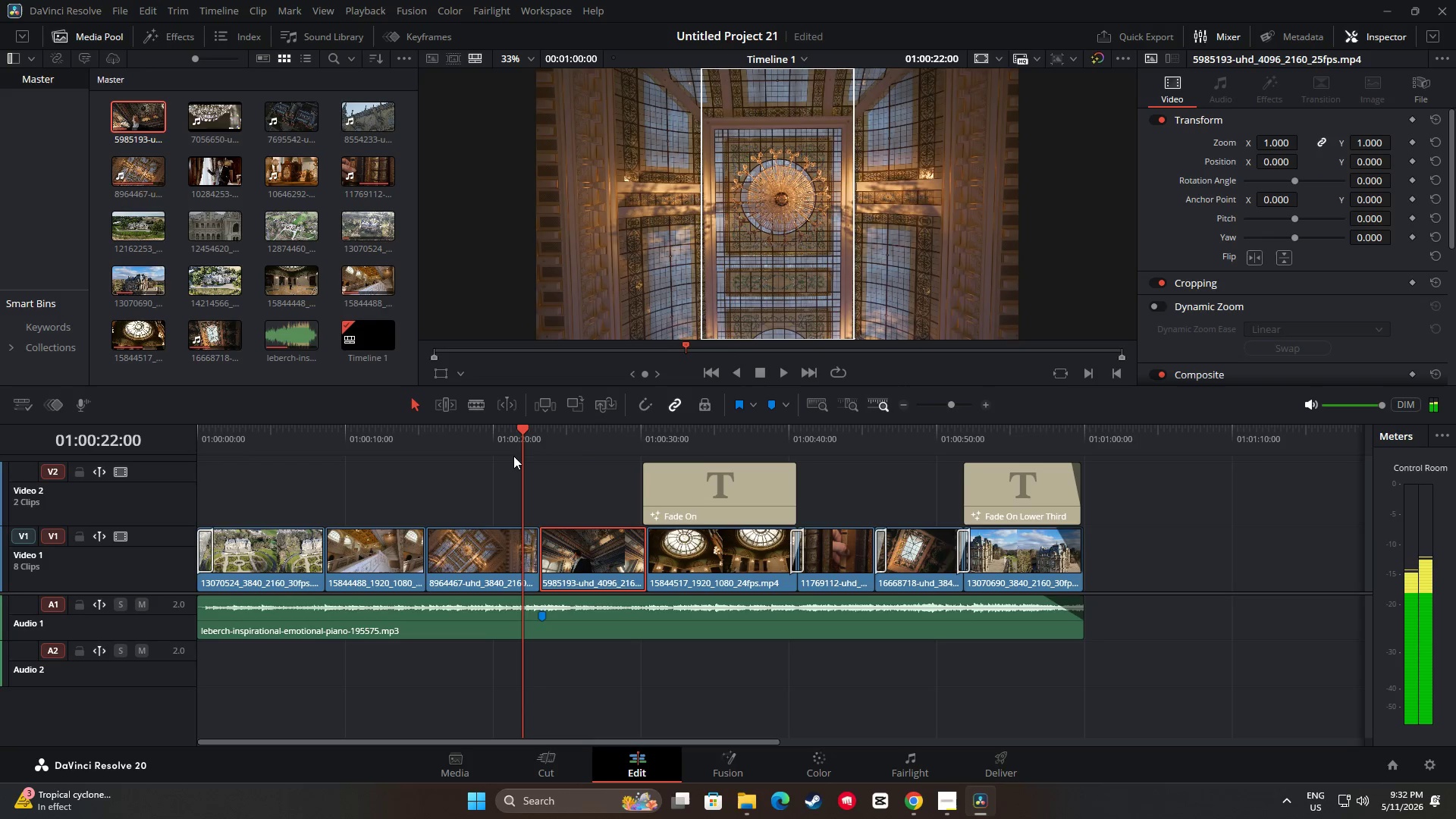 
key(Space)
 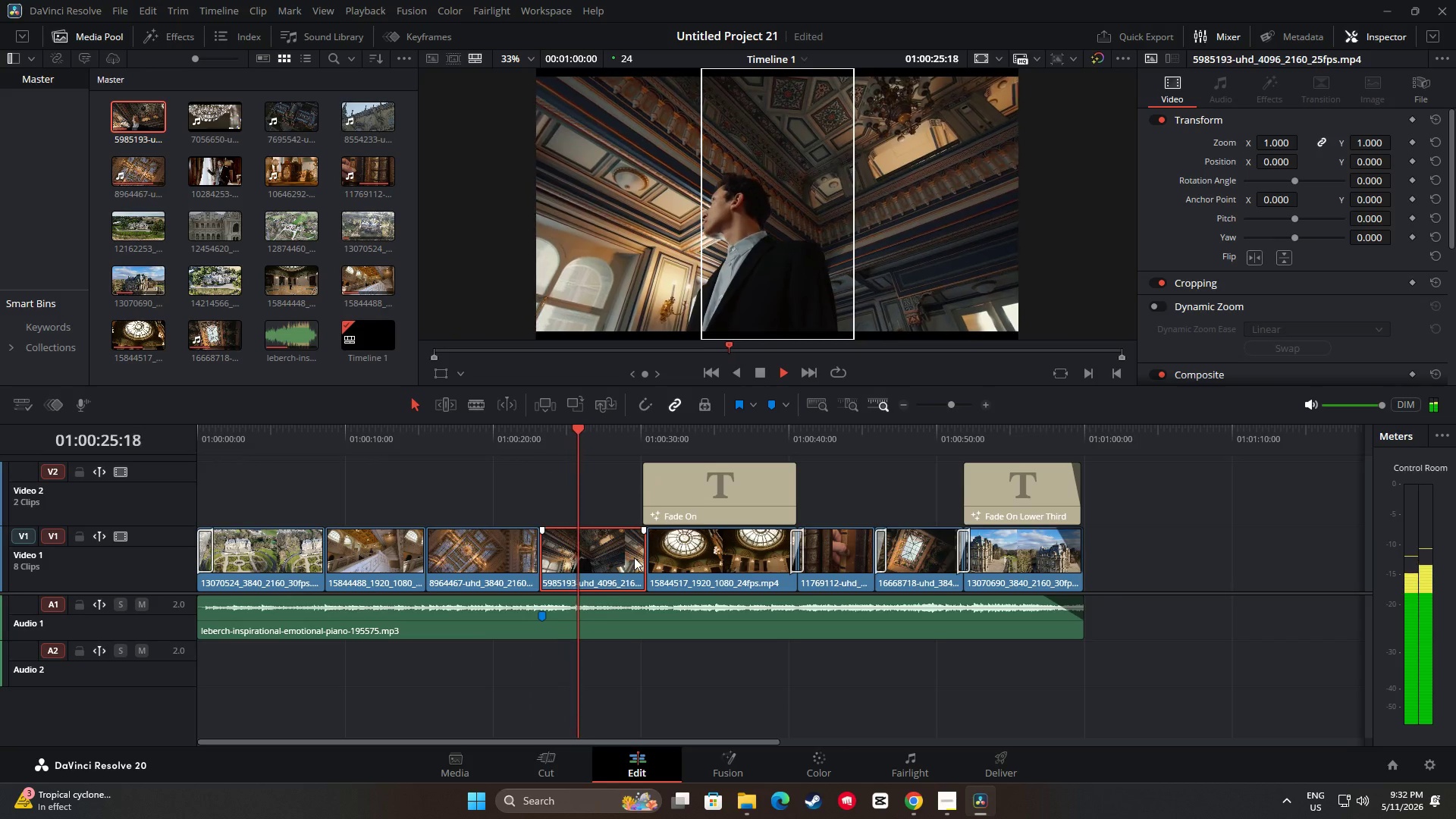 
wait(5.14)
 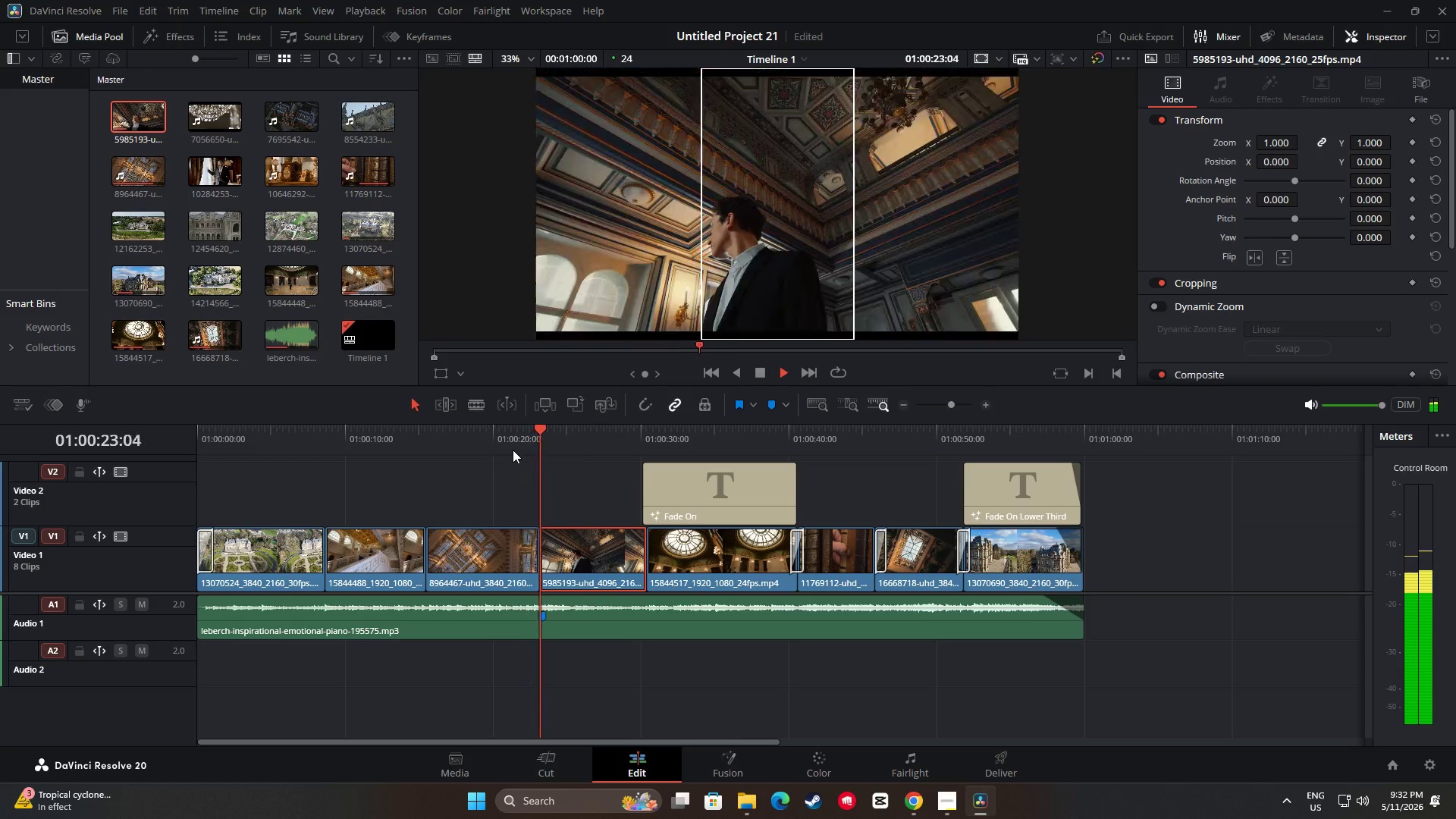 
key(Space)
 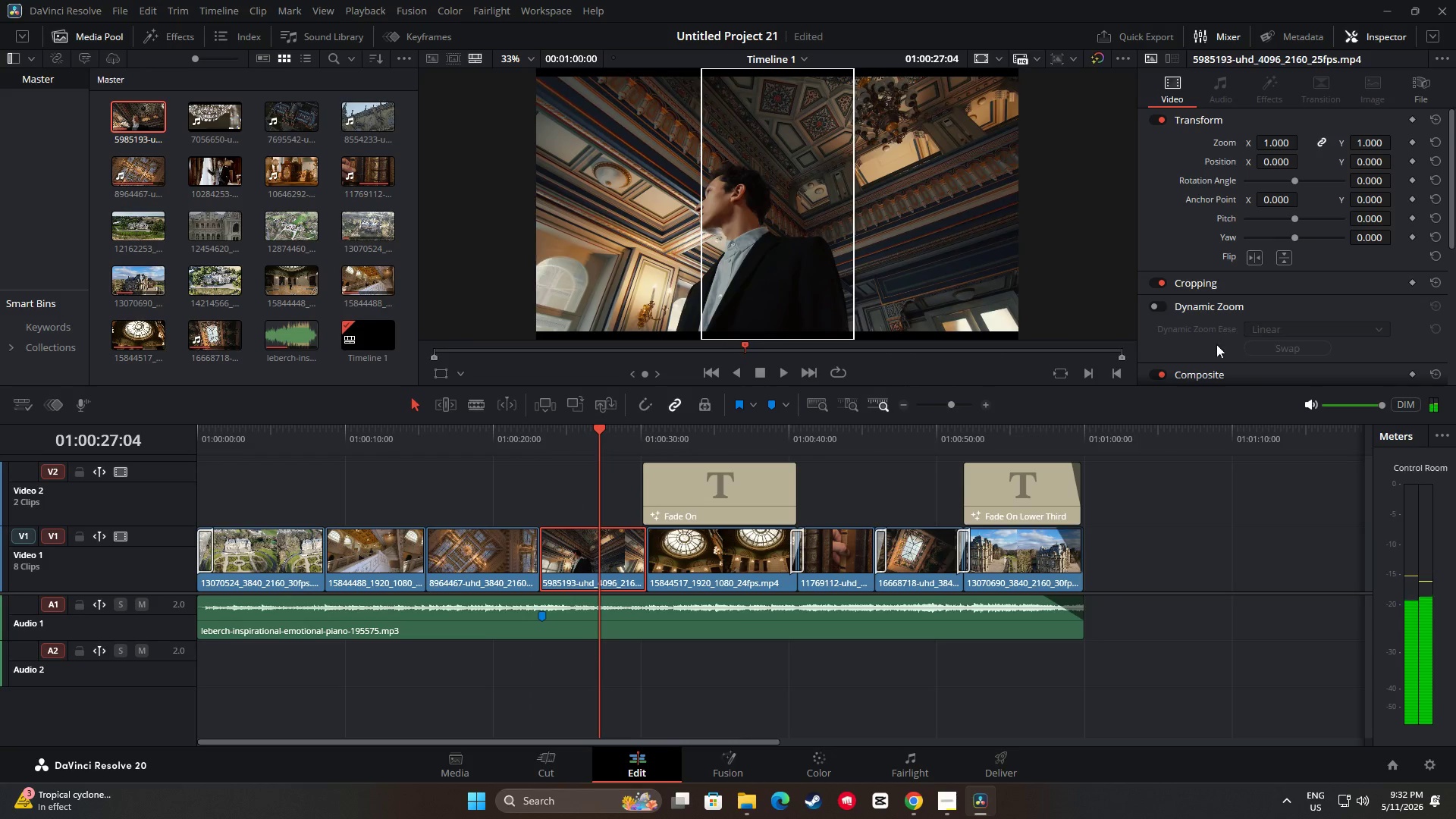 
scroll: coordinate [1276, 351], scroll_direction: down, amount: 5.0
 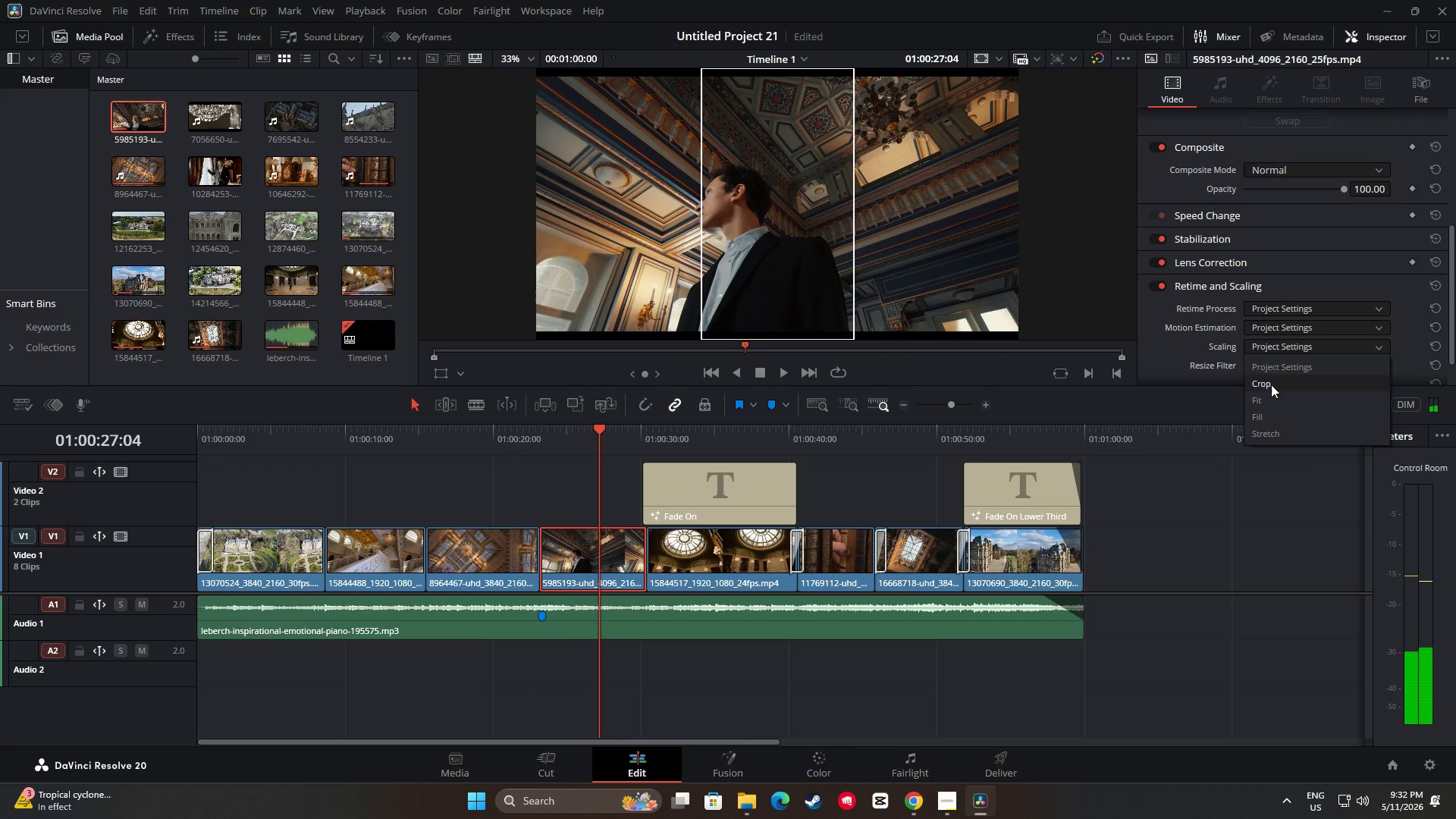 
double_click([1262, 422])
 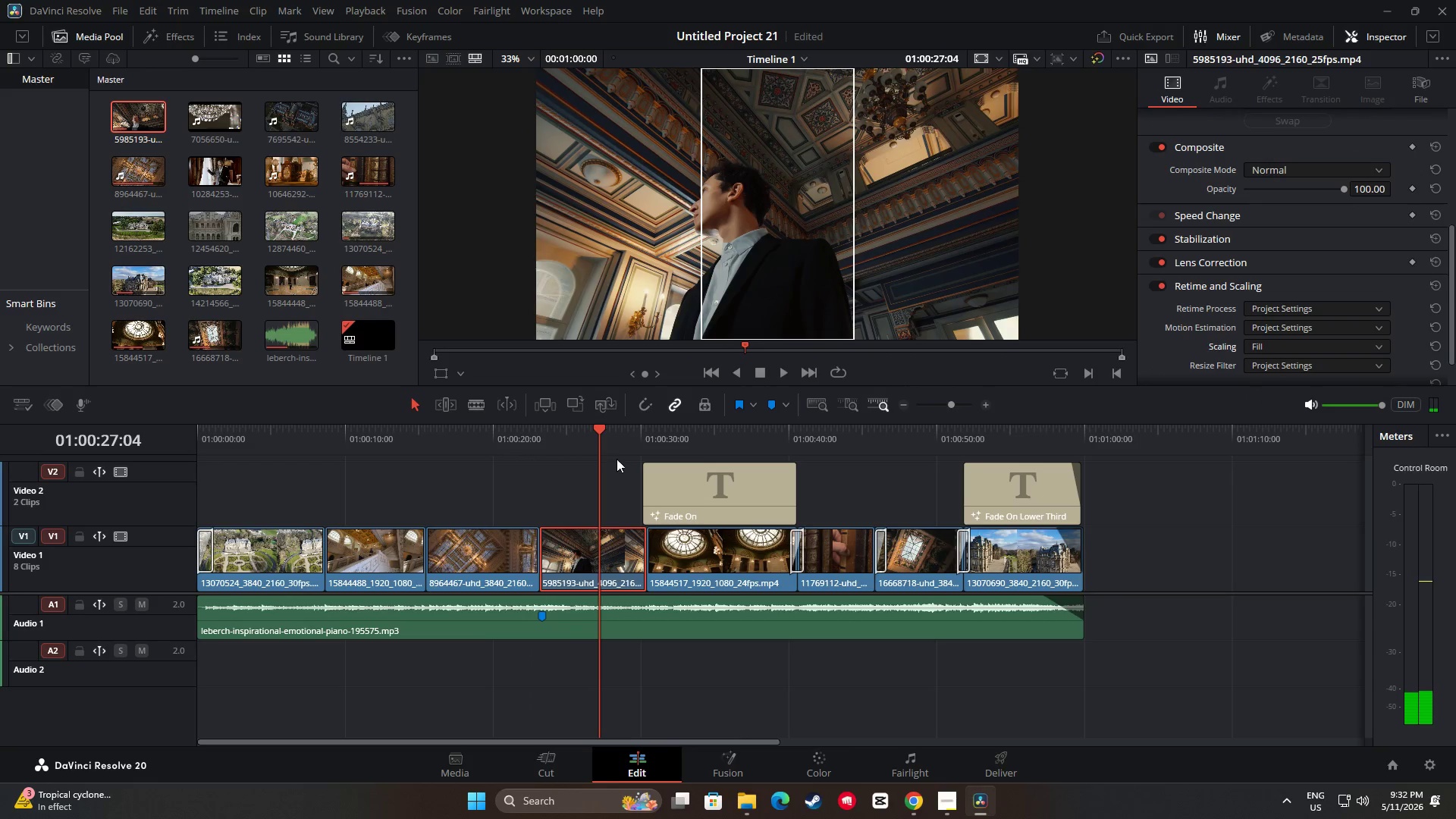 
left_click_drag(start_coordinate=[563, 445], to_coordinate=[528, 449])
 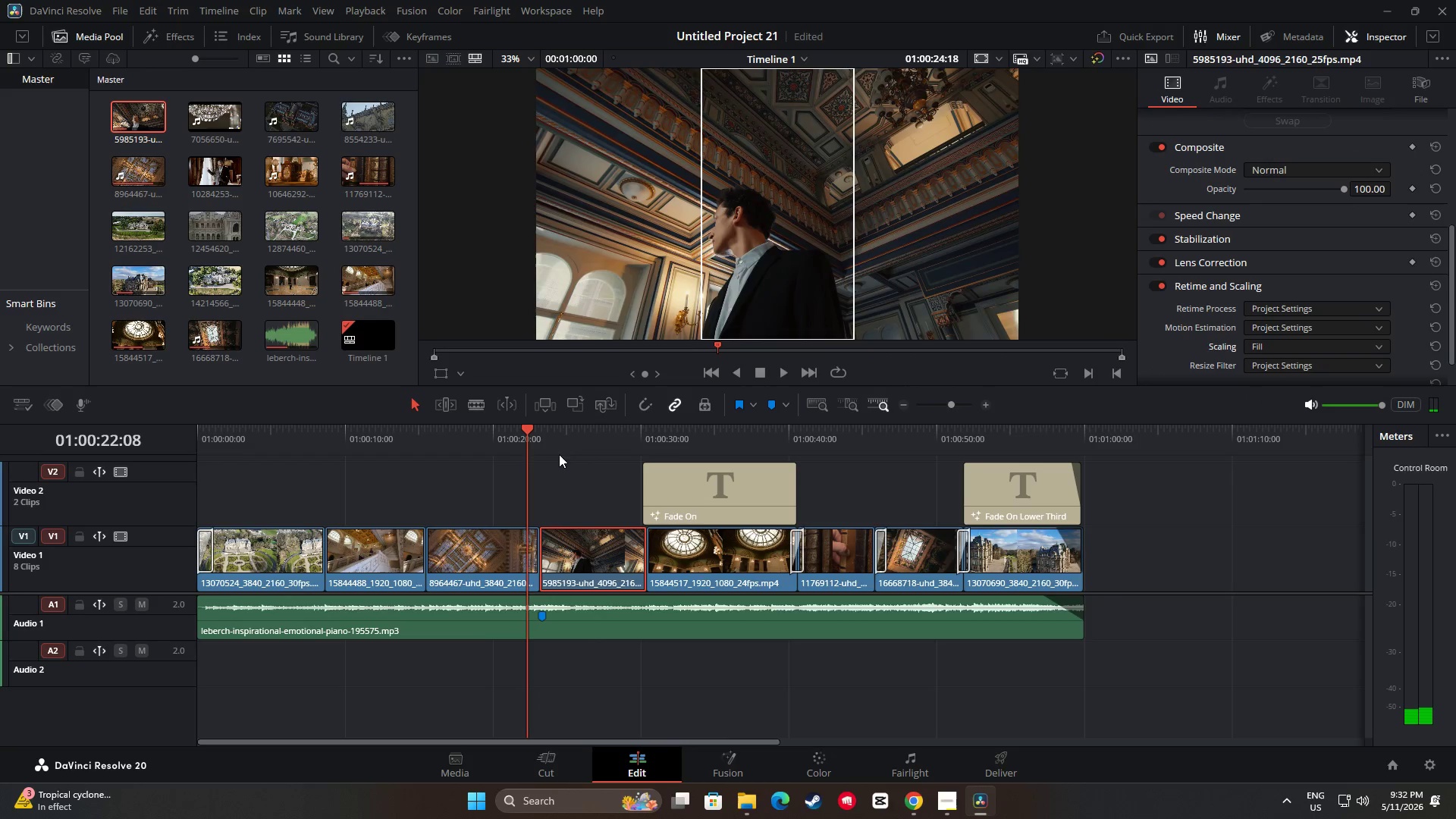 
key(Space)
 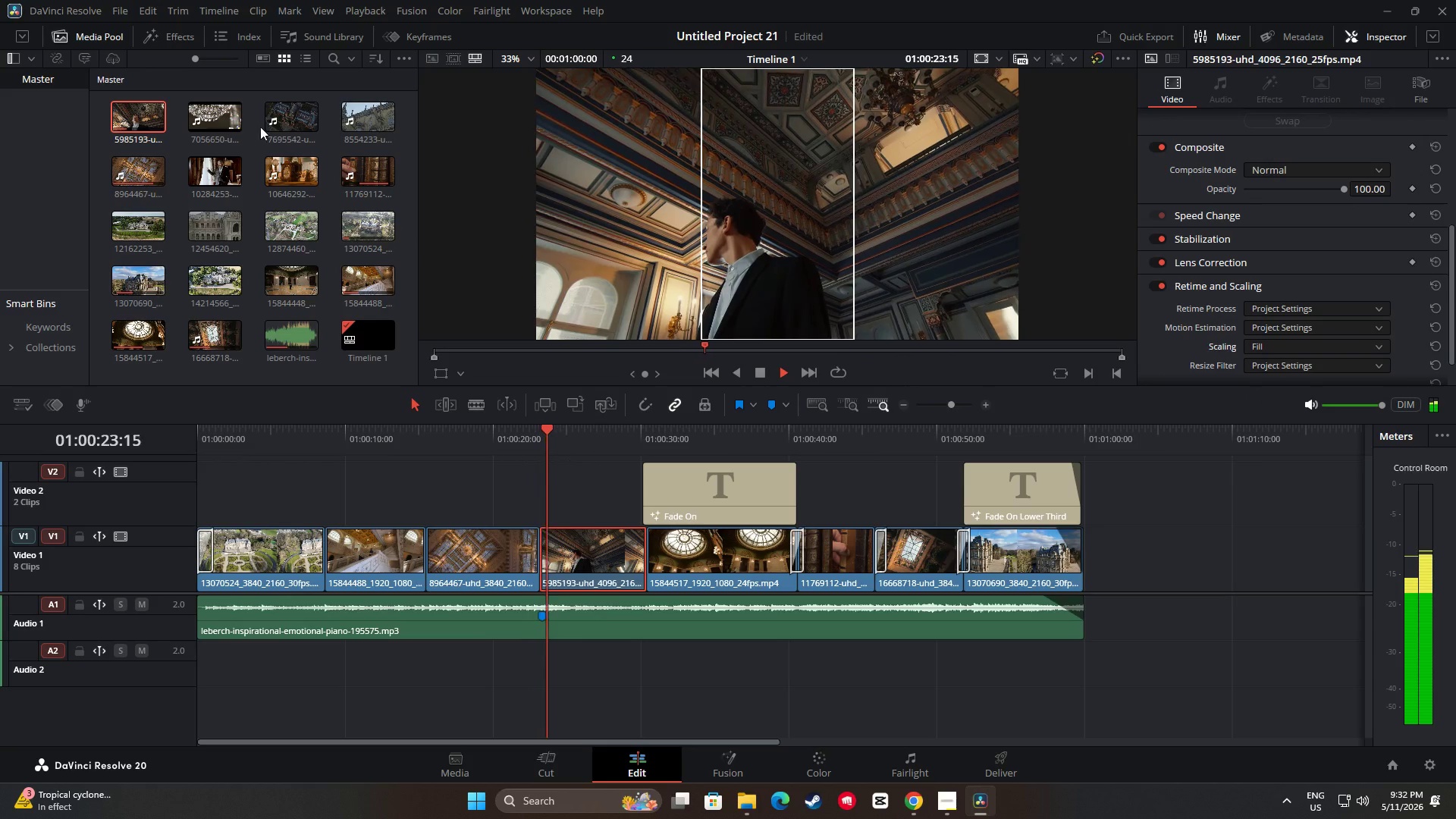 
left_click([156, 33])
 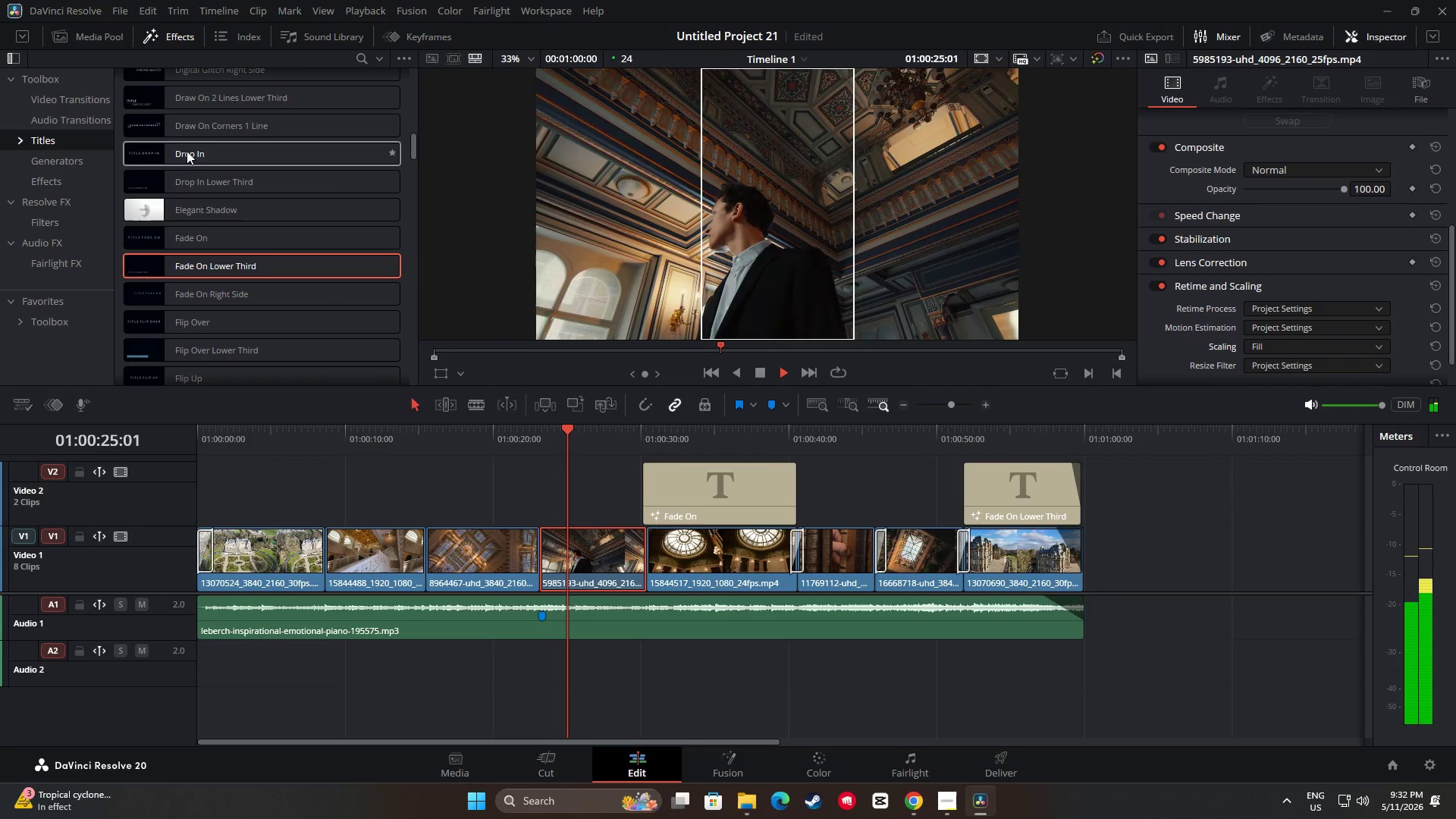 
left_click([68, 99])
 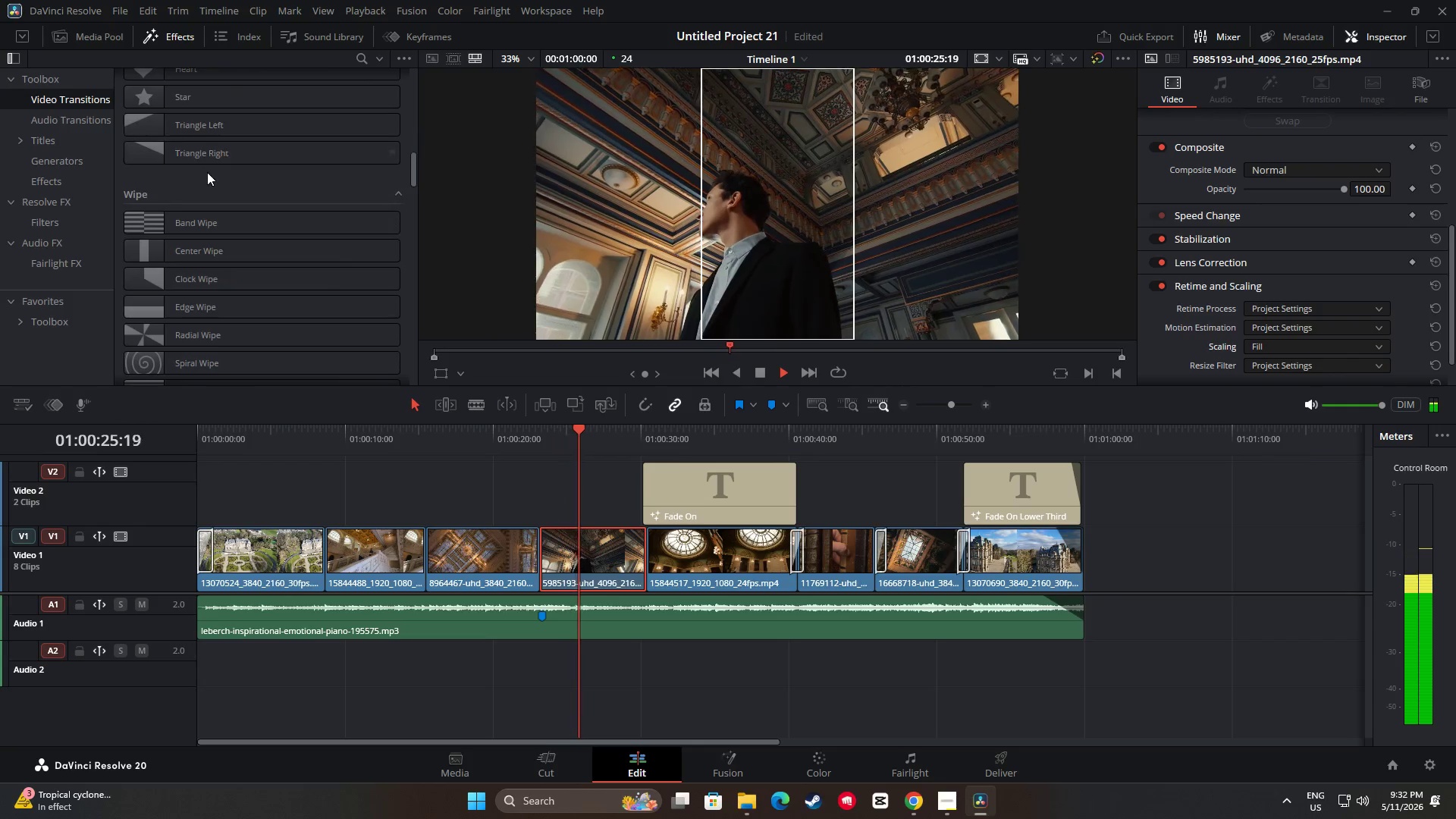 
scroll: coordinate [282, 209], scroll_direction: up, amount: 19.0
 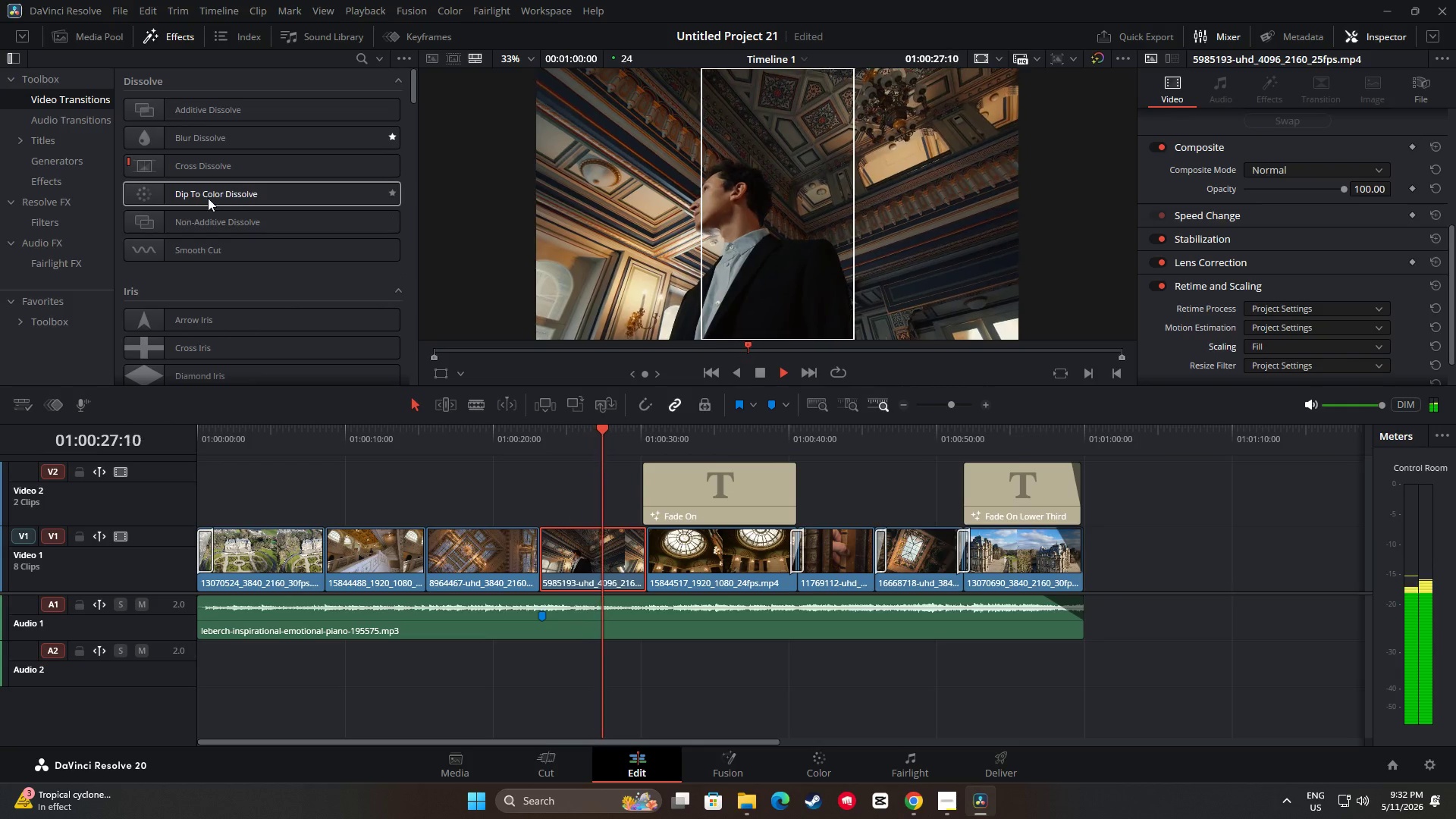 
left_click_drag(start_coordinate=[208, 195], to_coordinate=[635, 556])
 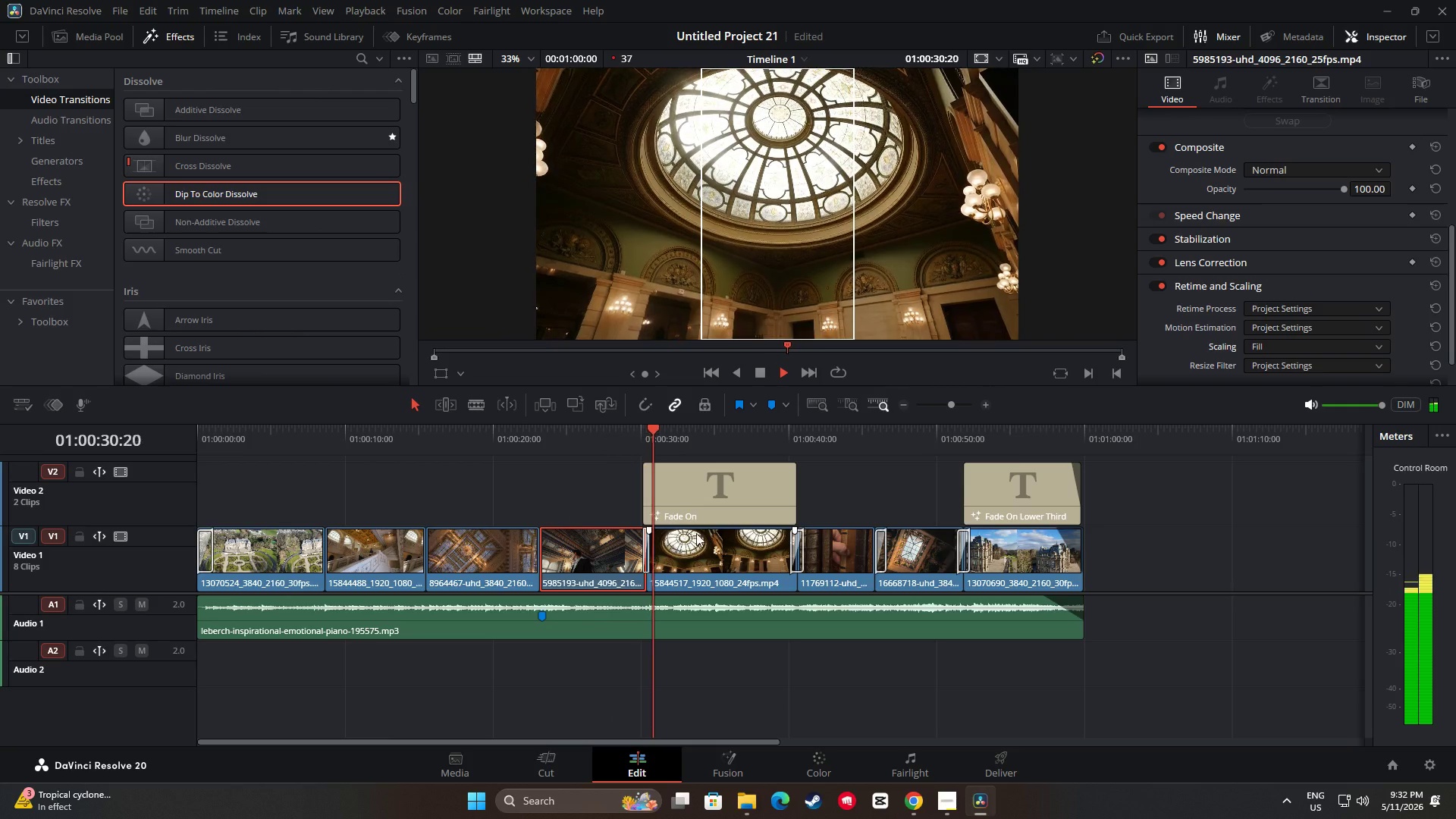 
key(Space)
 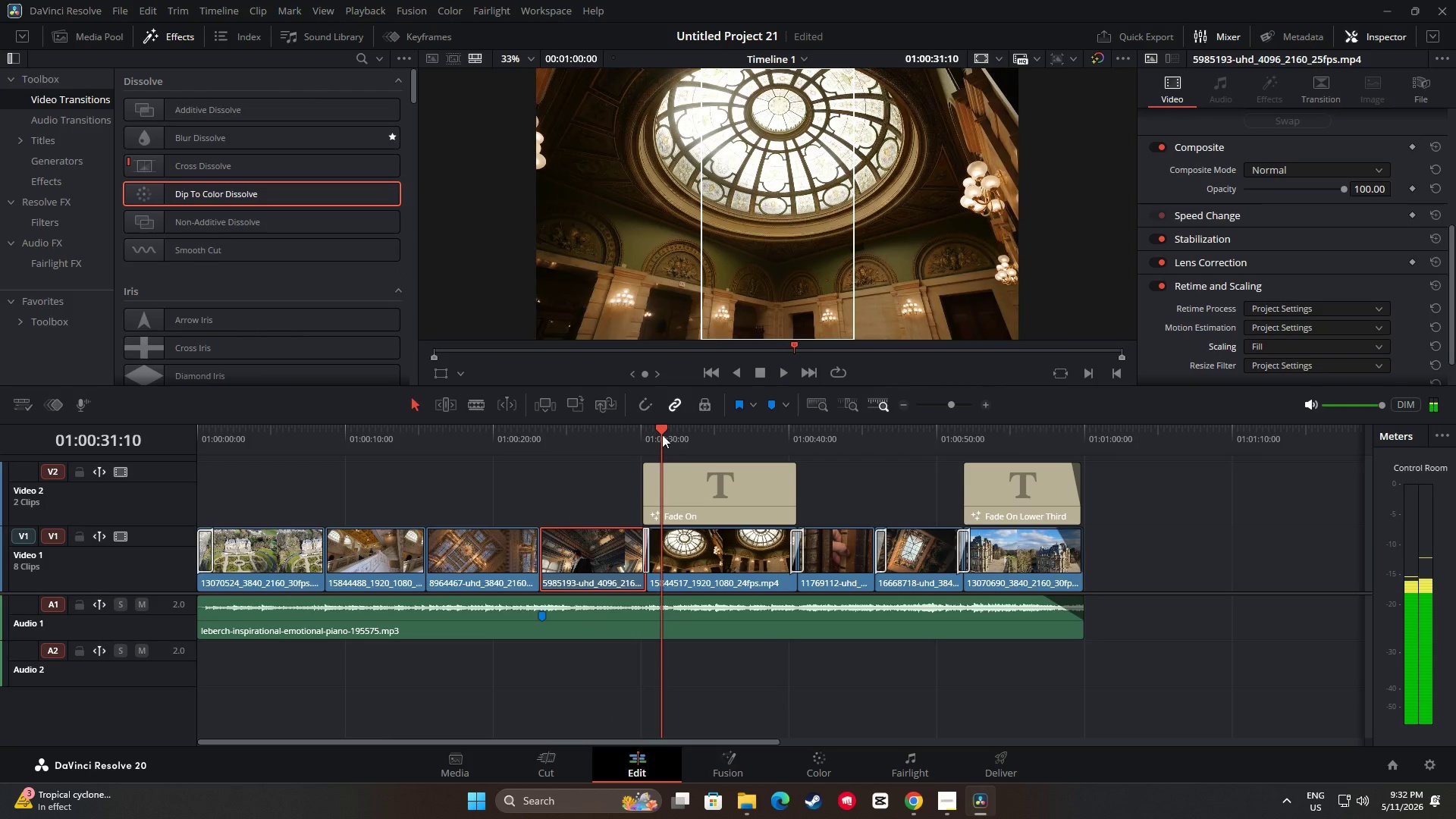 
left_click_drag(start_coordinate=[662, 432], to_coordinate=[622, 438])
 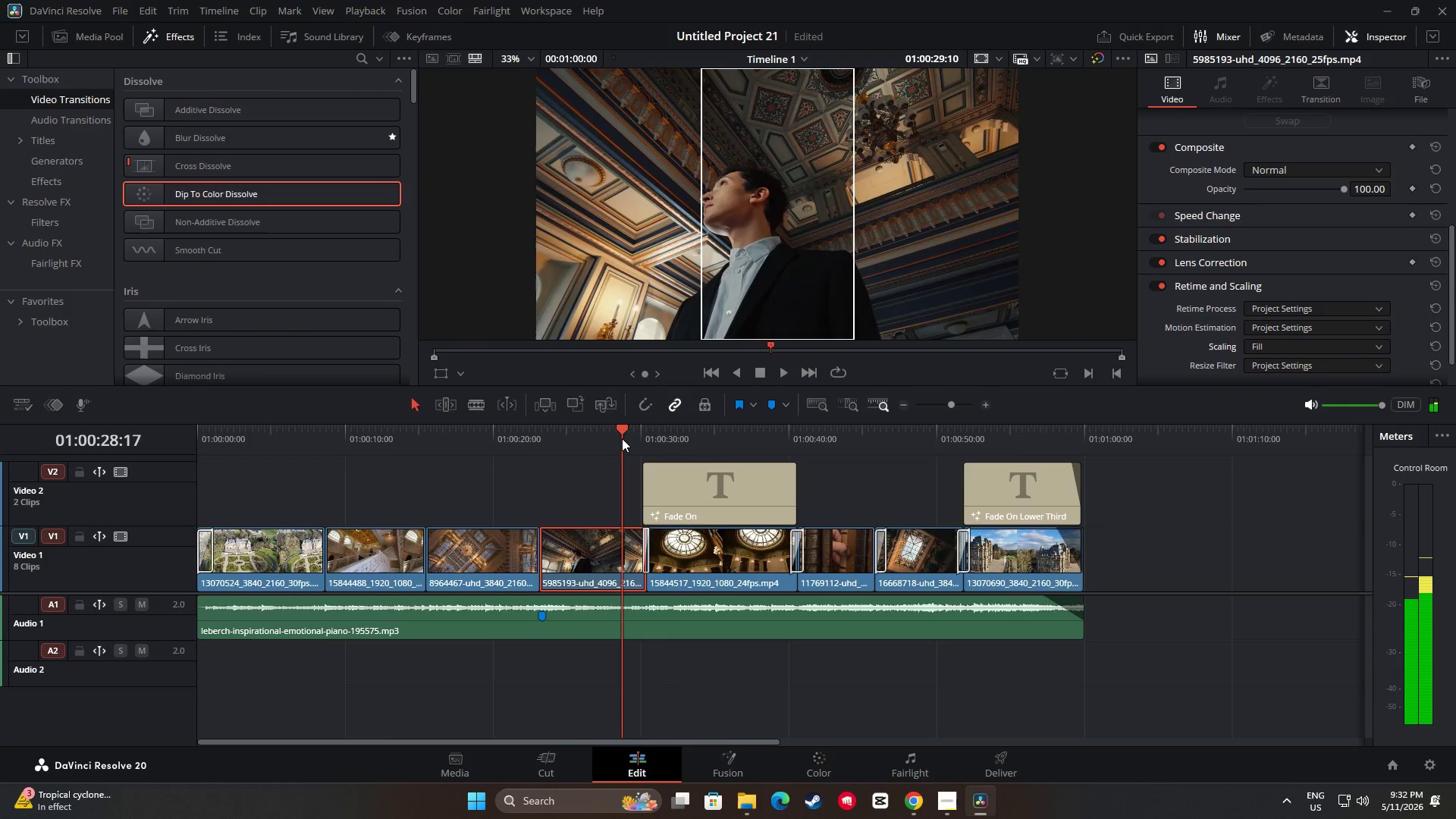 
key(Space)
 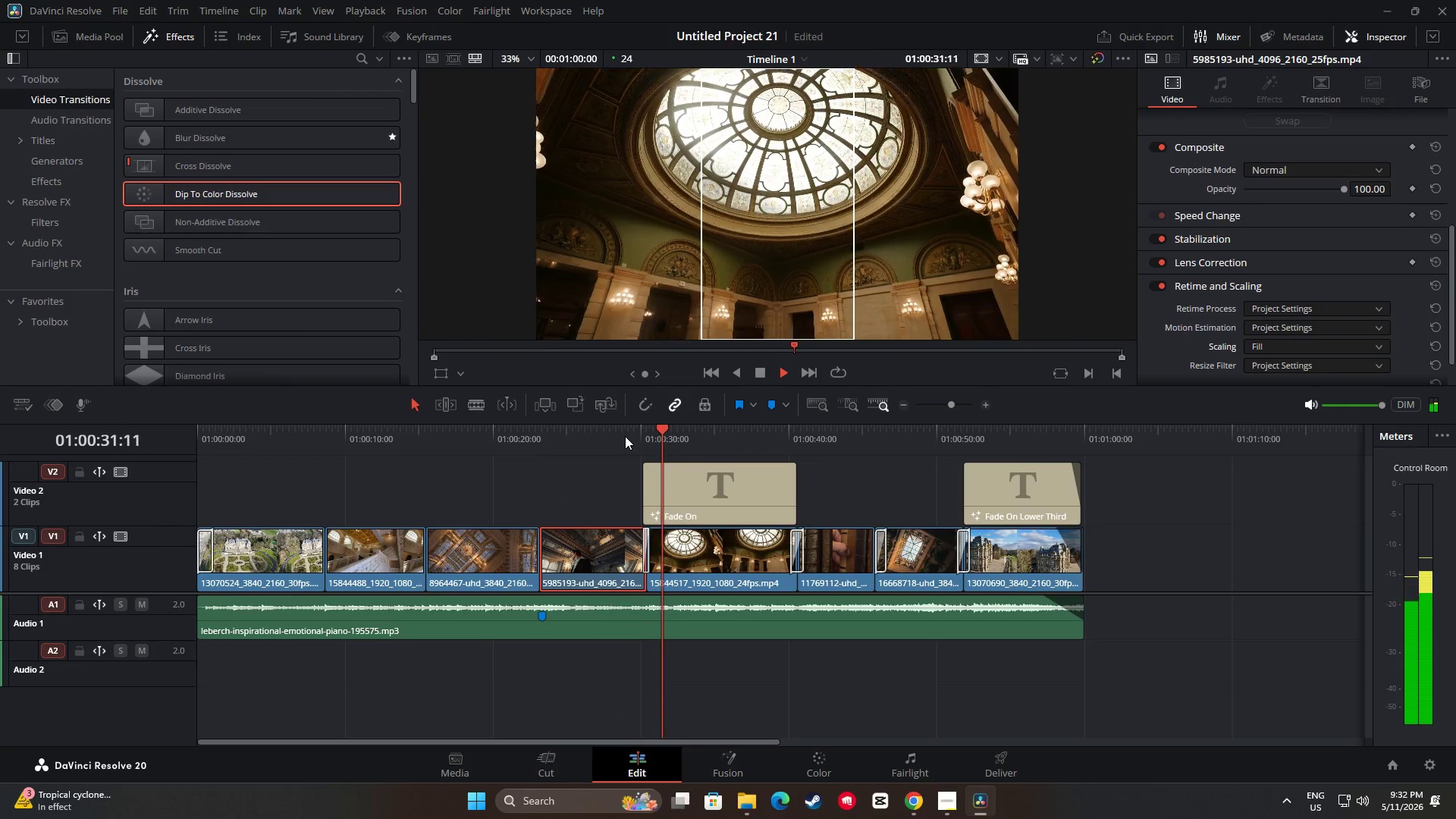 
key(Space)
 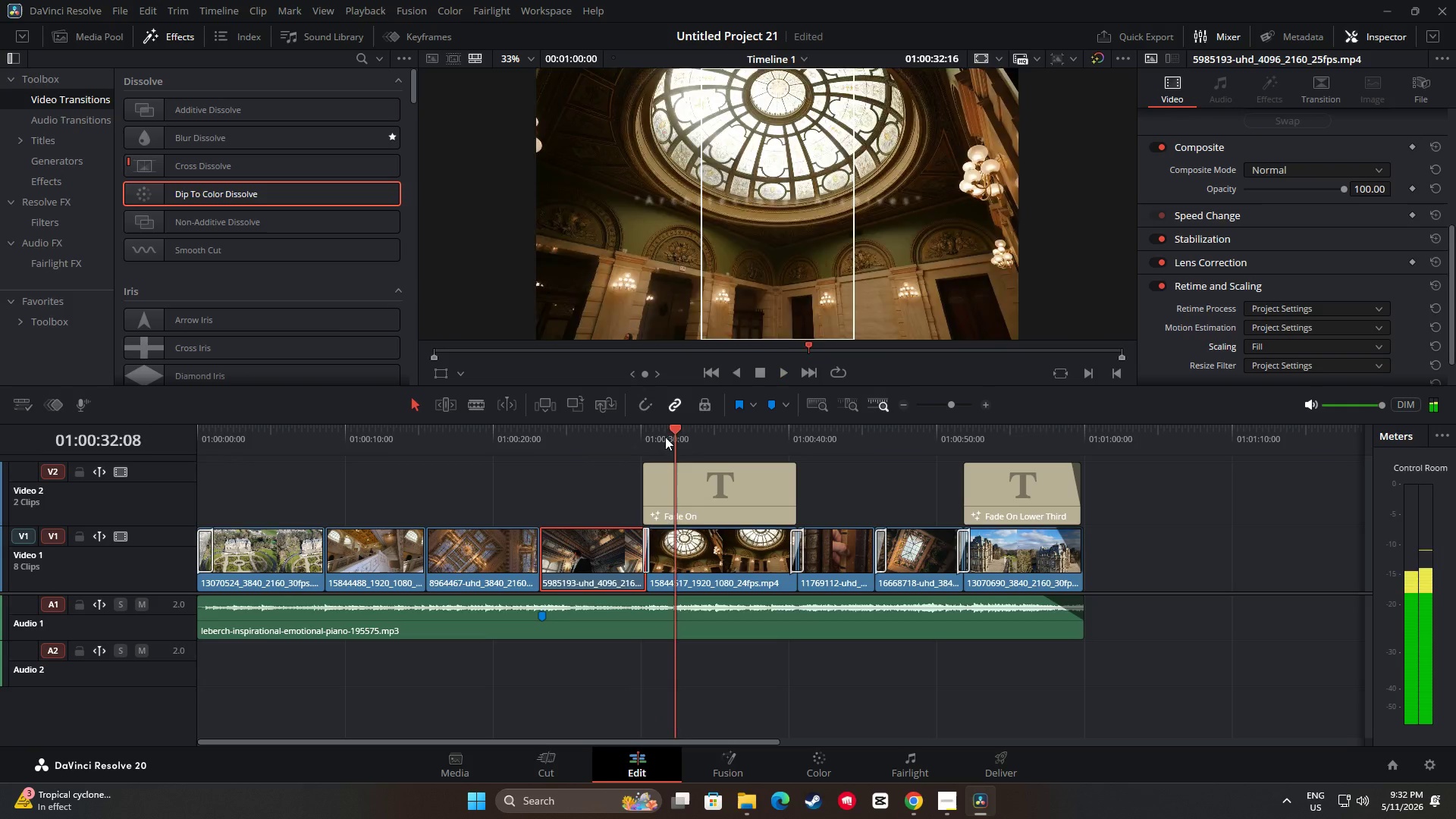 
left_click_drag(start_coordinate=[681, 431], to_coordinate=[529, 446])
 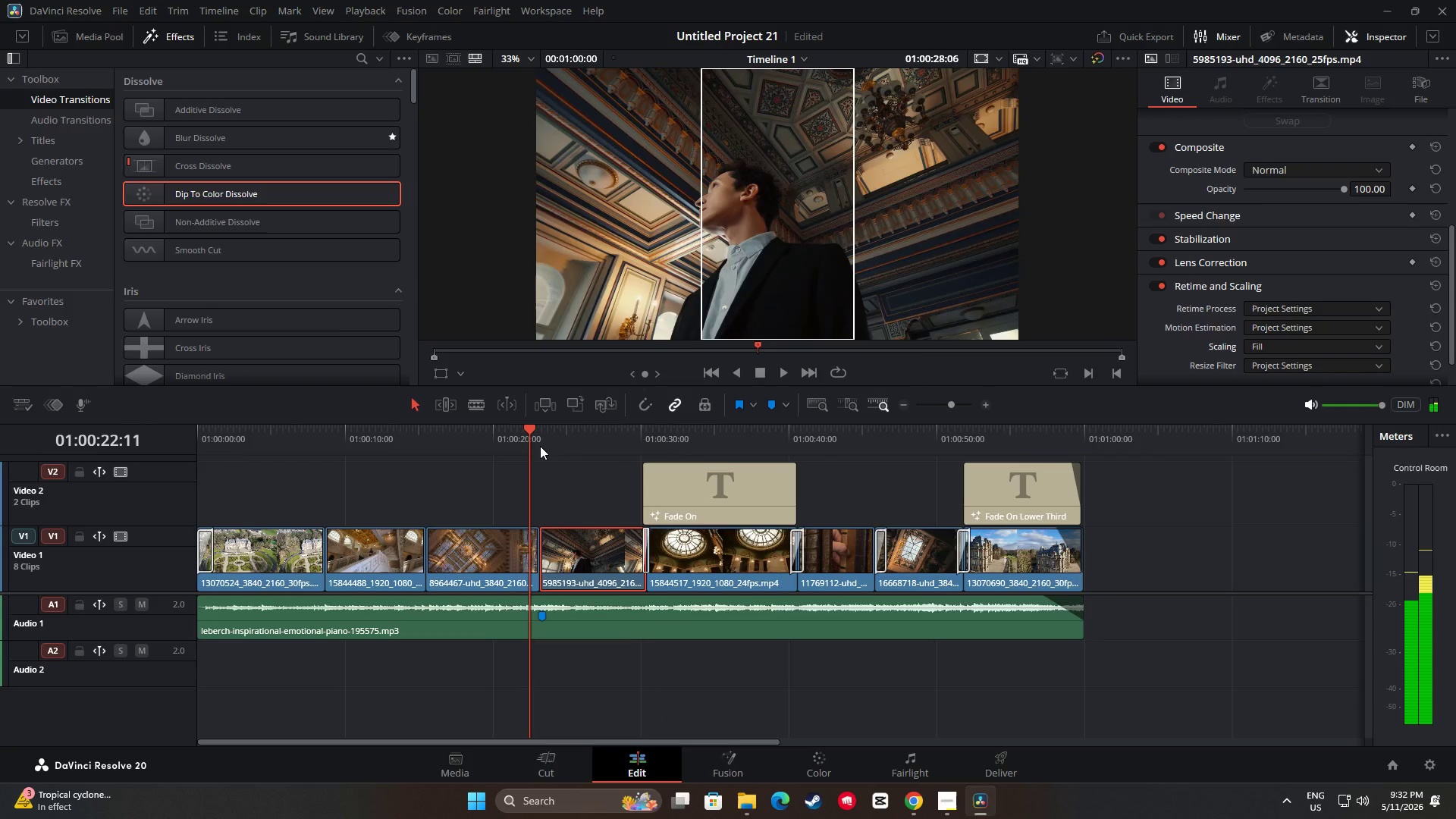 
key(Space)
 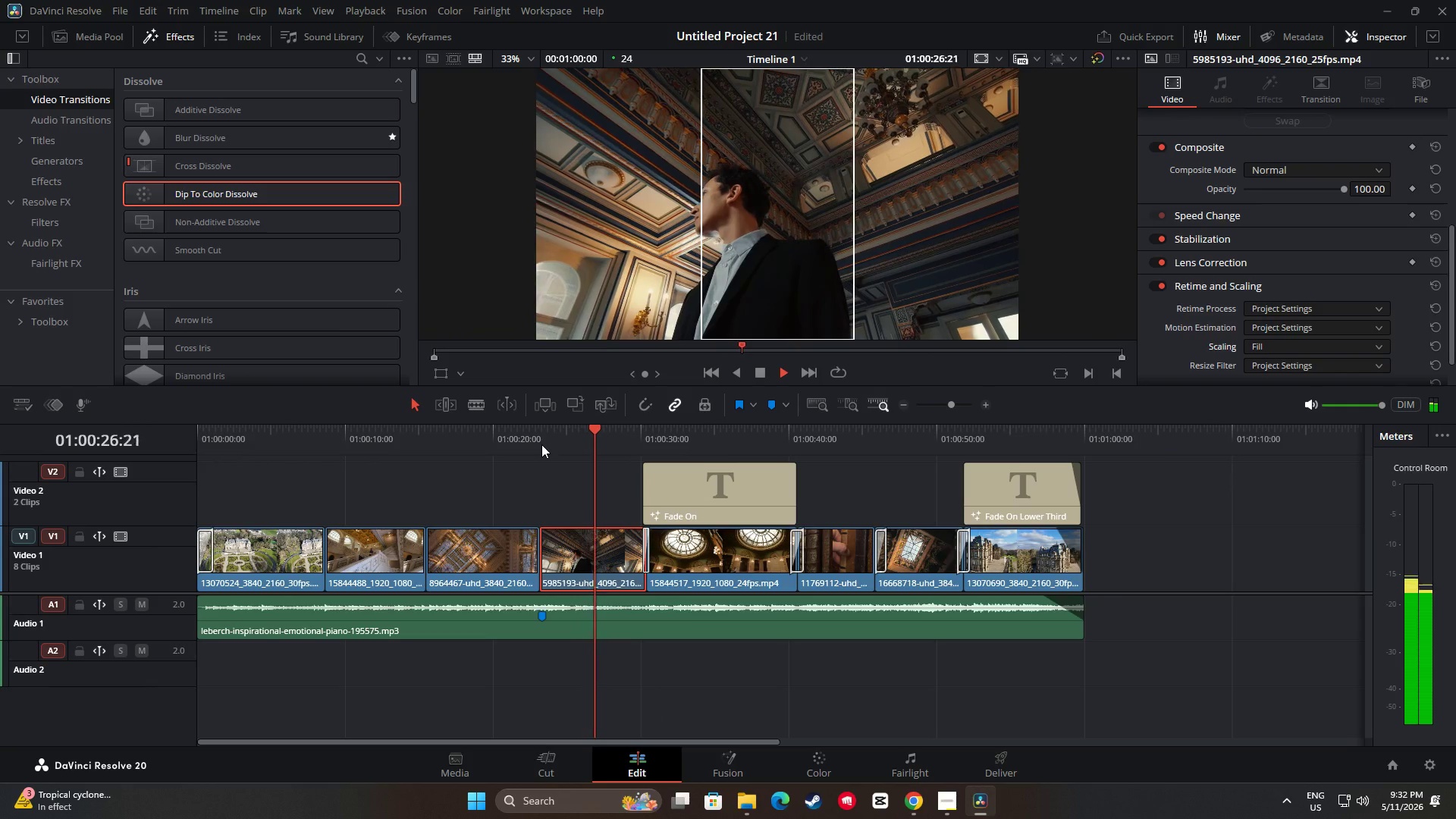 
wait(6.31)
 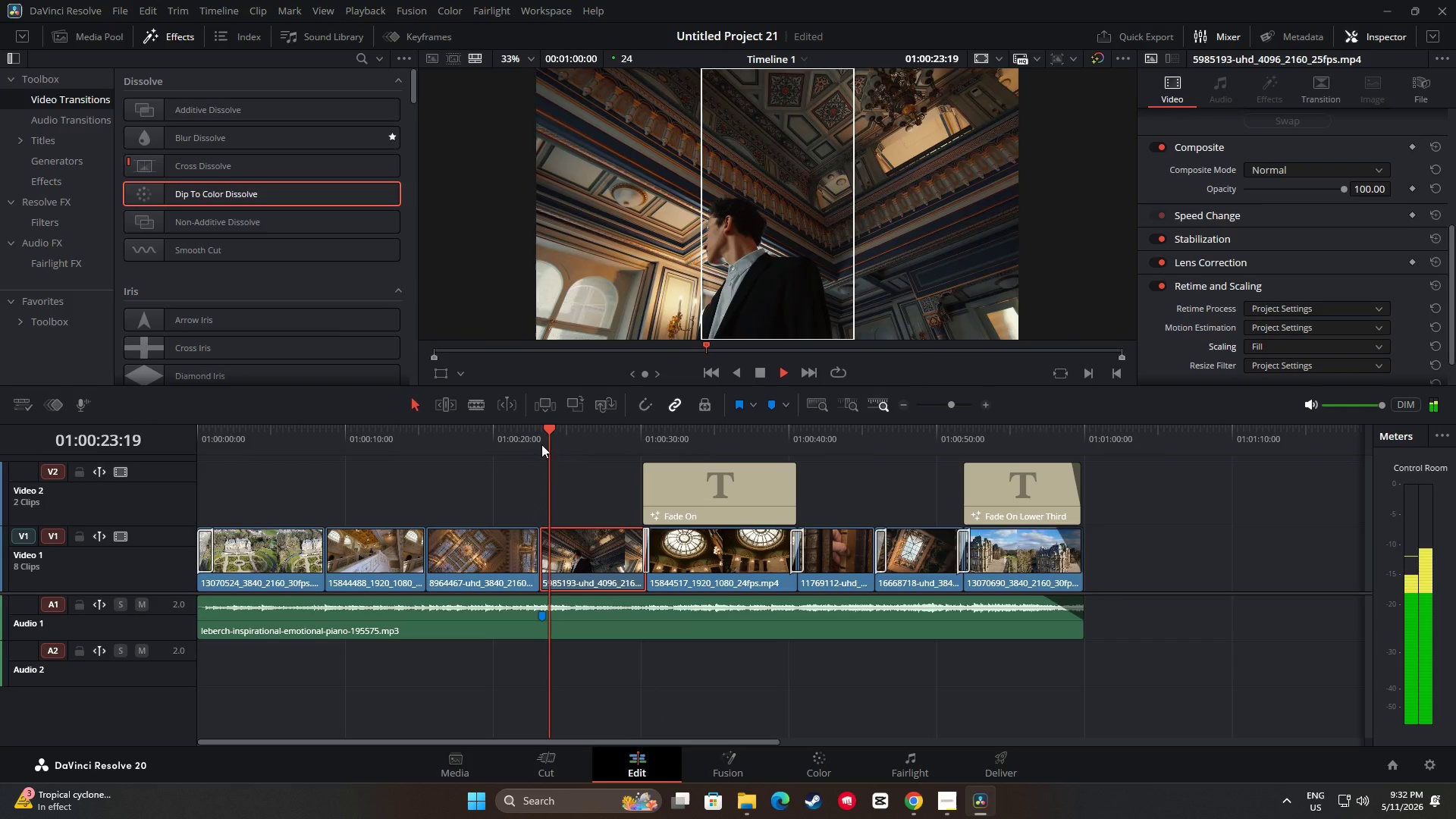 
key(Space)
 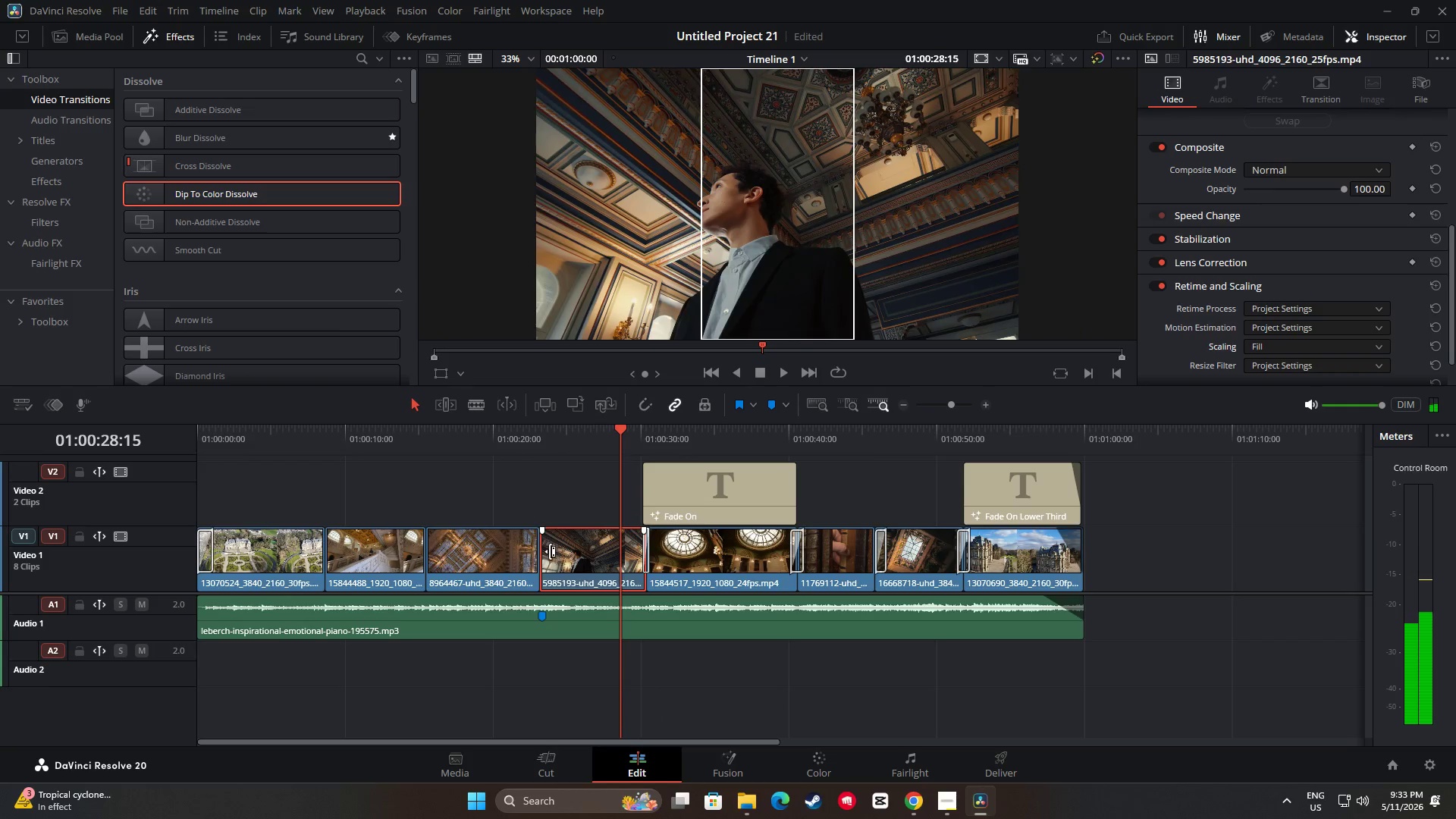 
left_click_drag(start_coordinate=[549, 551], to_coordinate=[588, 557])
 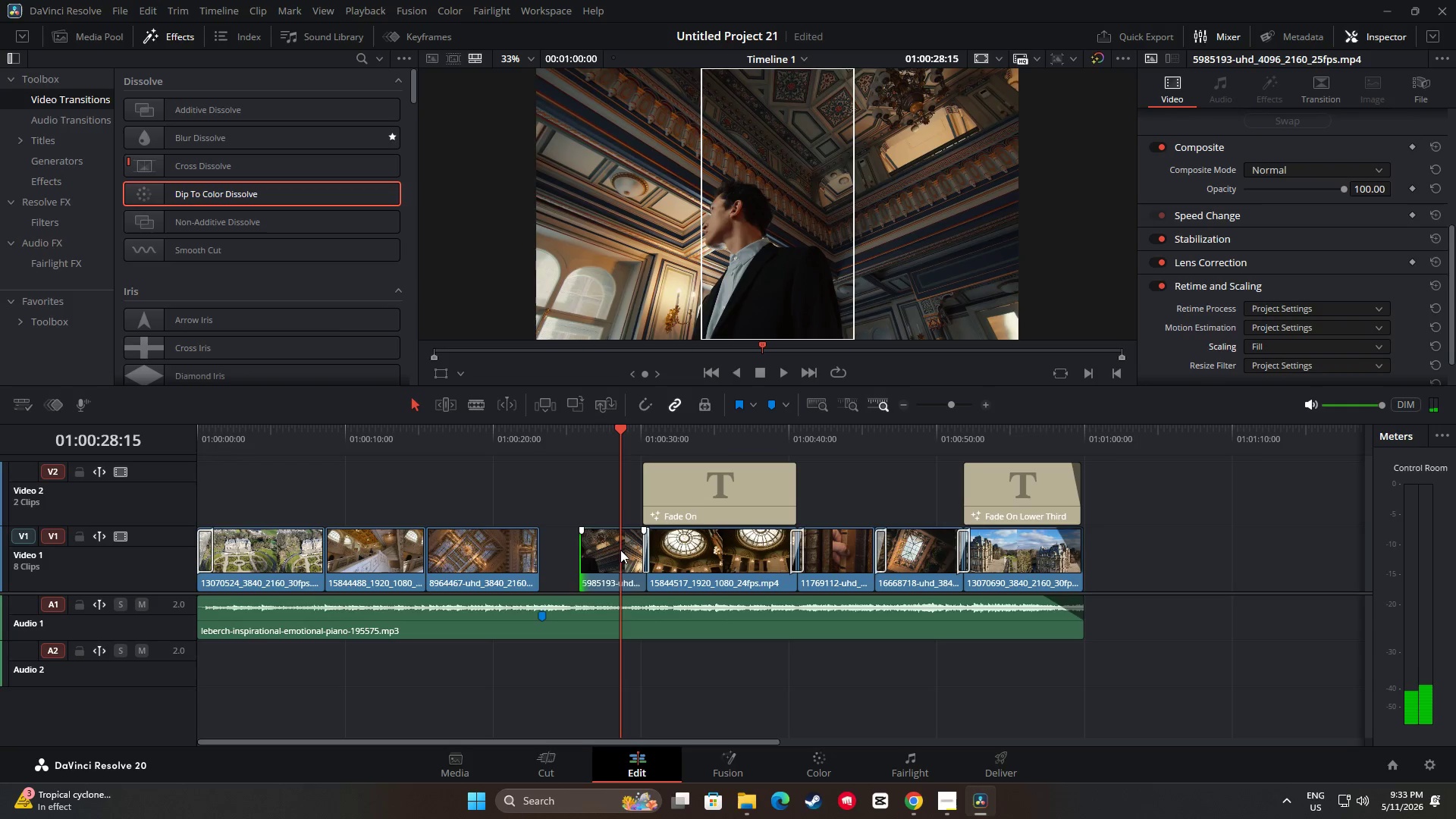 
left_click_drag(start_coordinate=[620, 550], to_coordinate=[580, 551])
 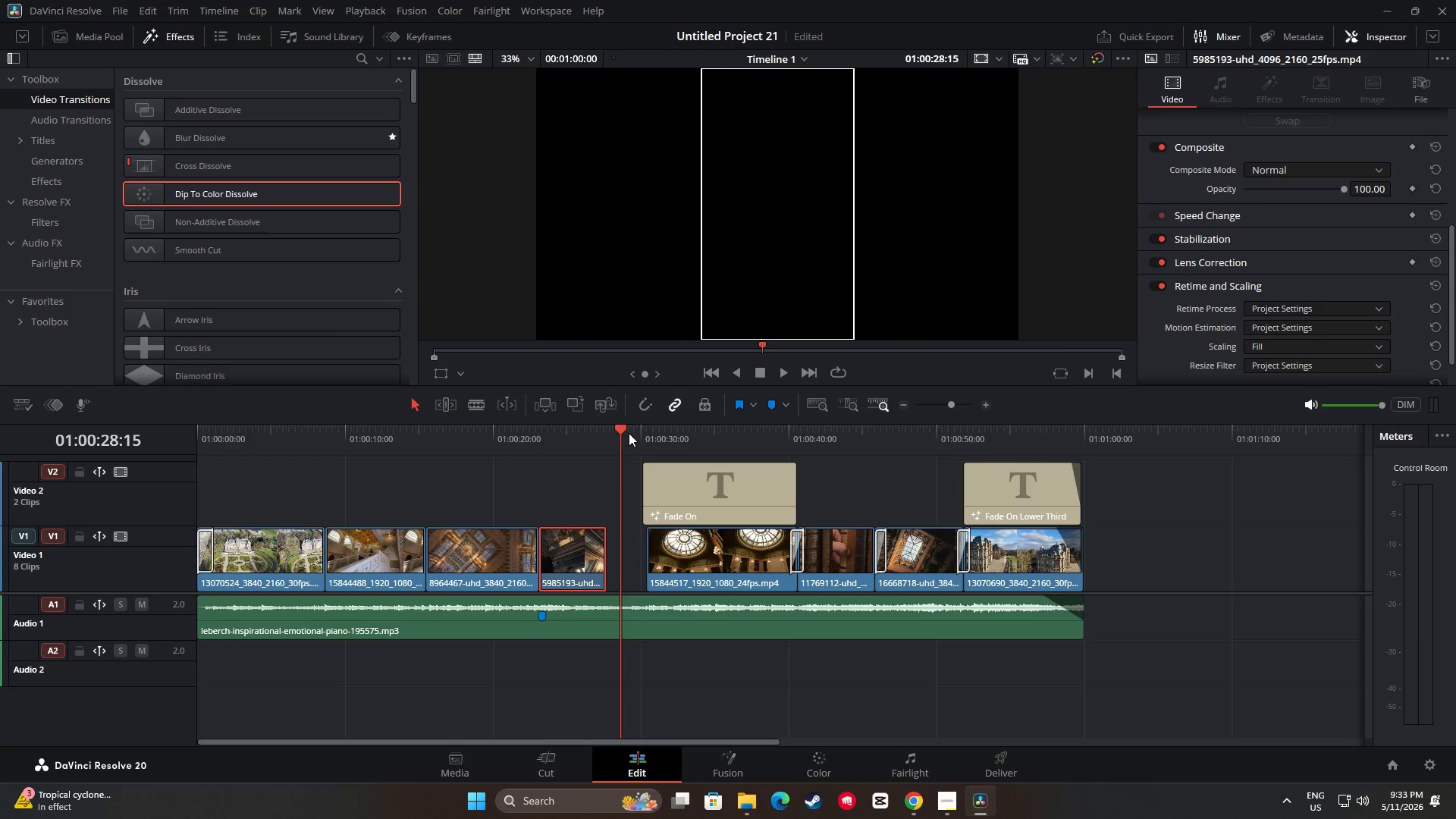 
left_click_drag(start_coordinate=[629, 431], to_coordinate=[535, 438])
 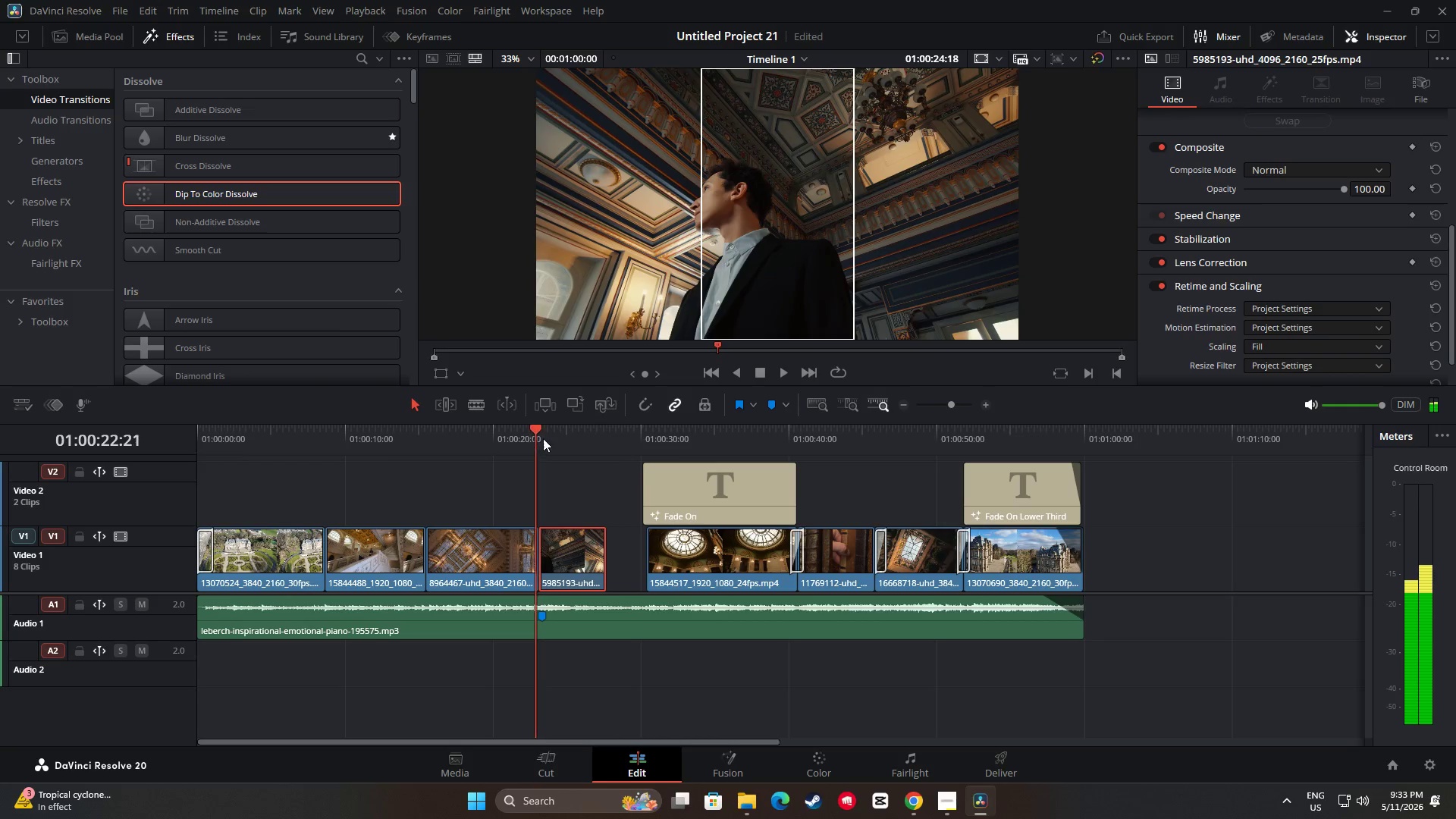 
key(Space)
 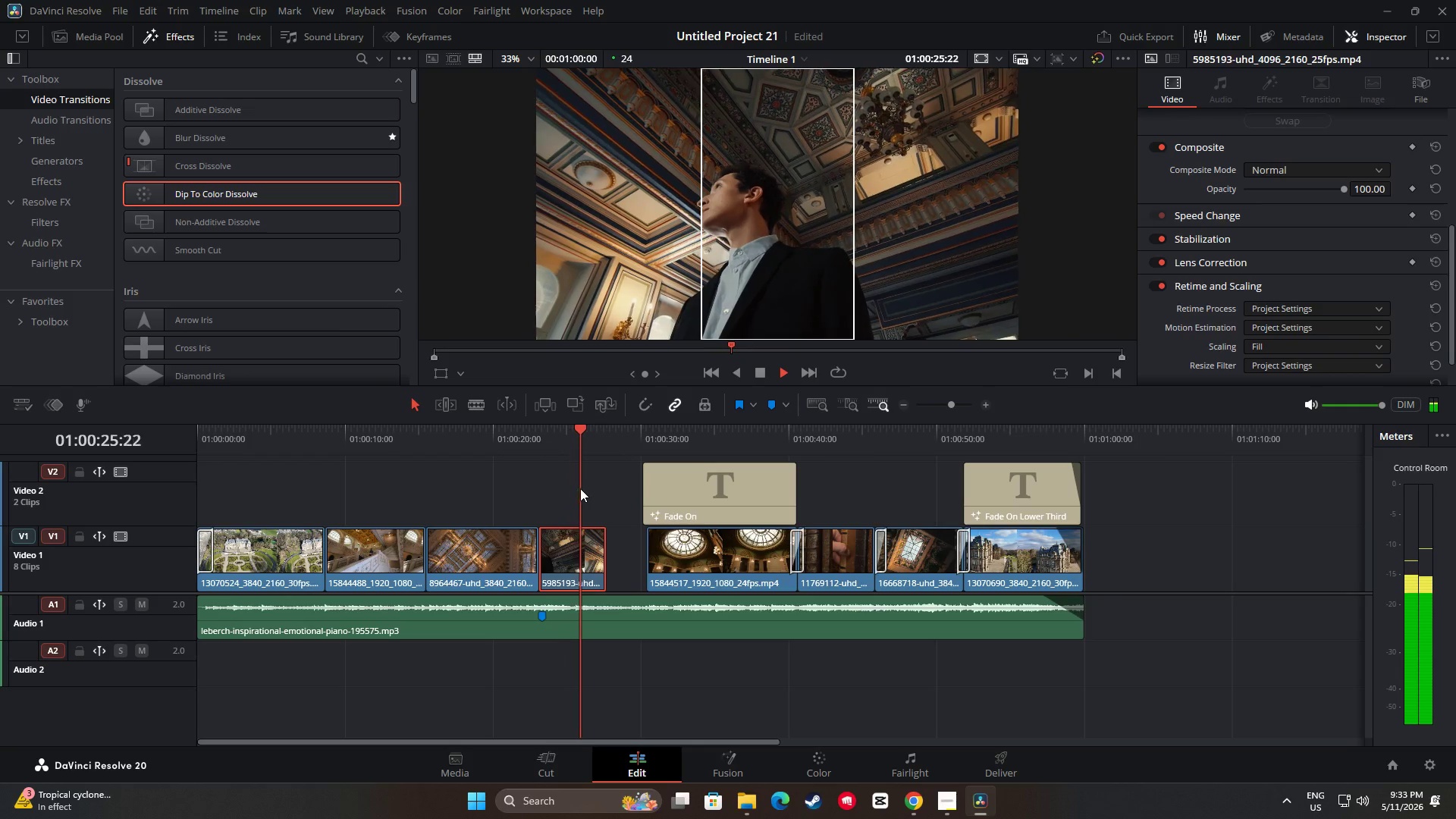 
key(Space)
 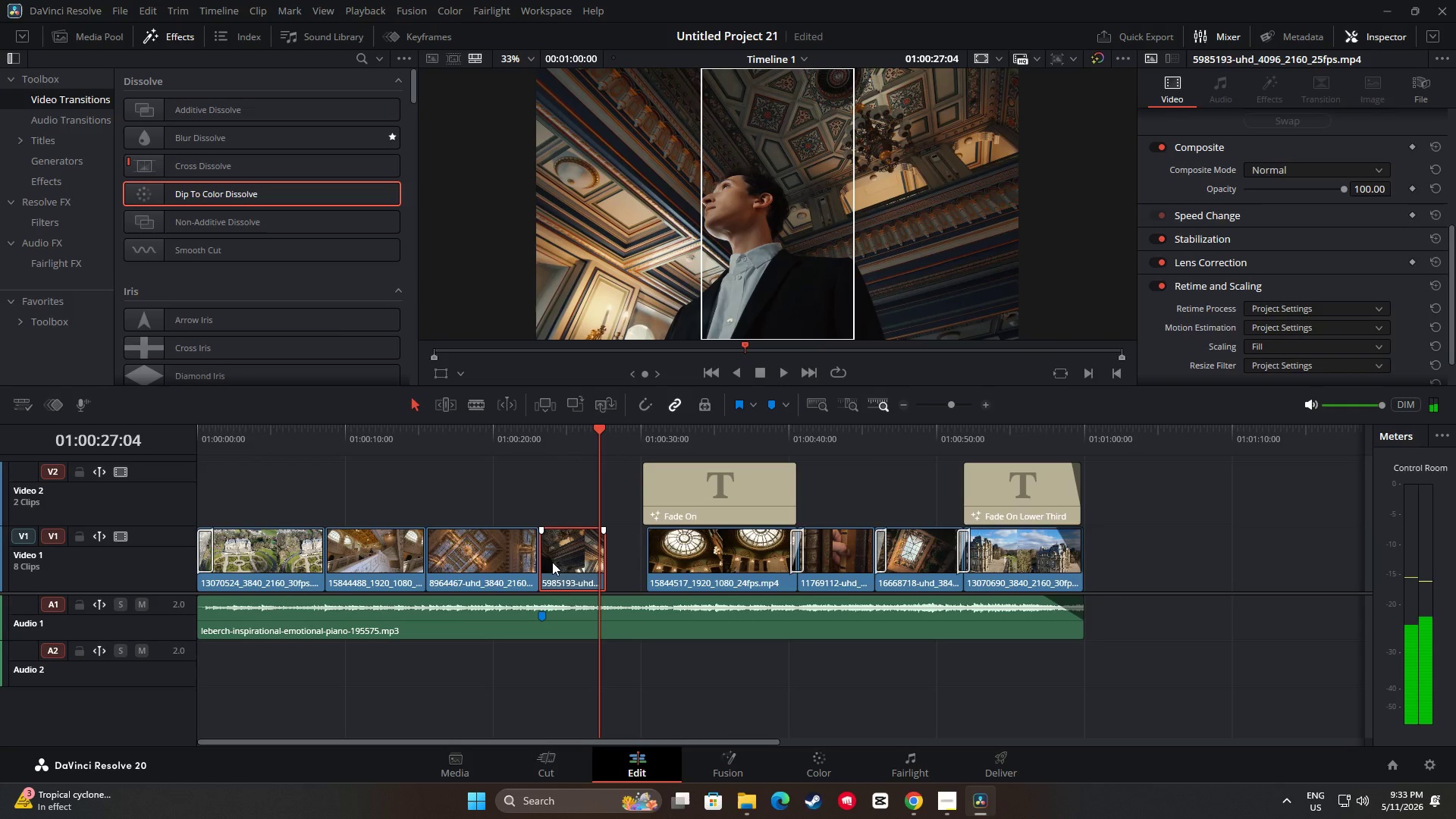 
left_click_drag(start_coordinate=[553, 557], to_coordinate=[569, 557])
 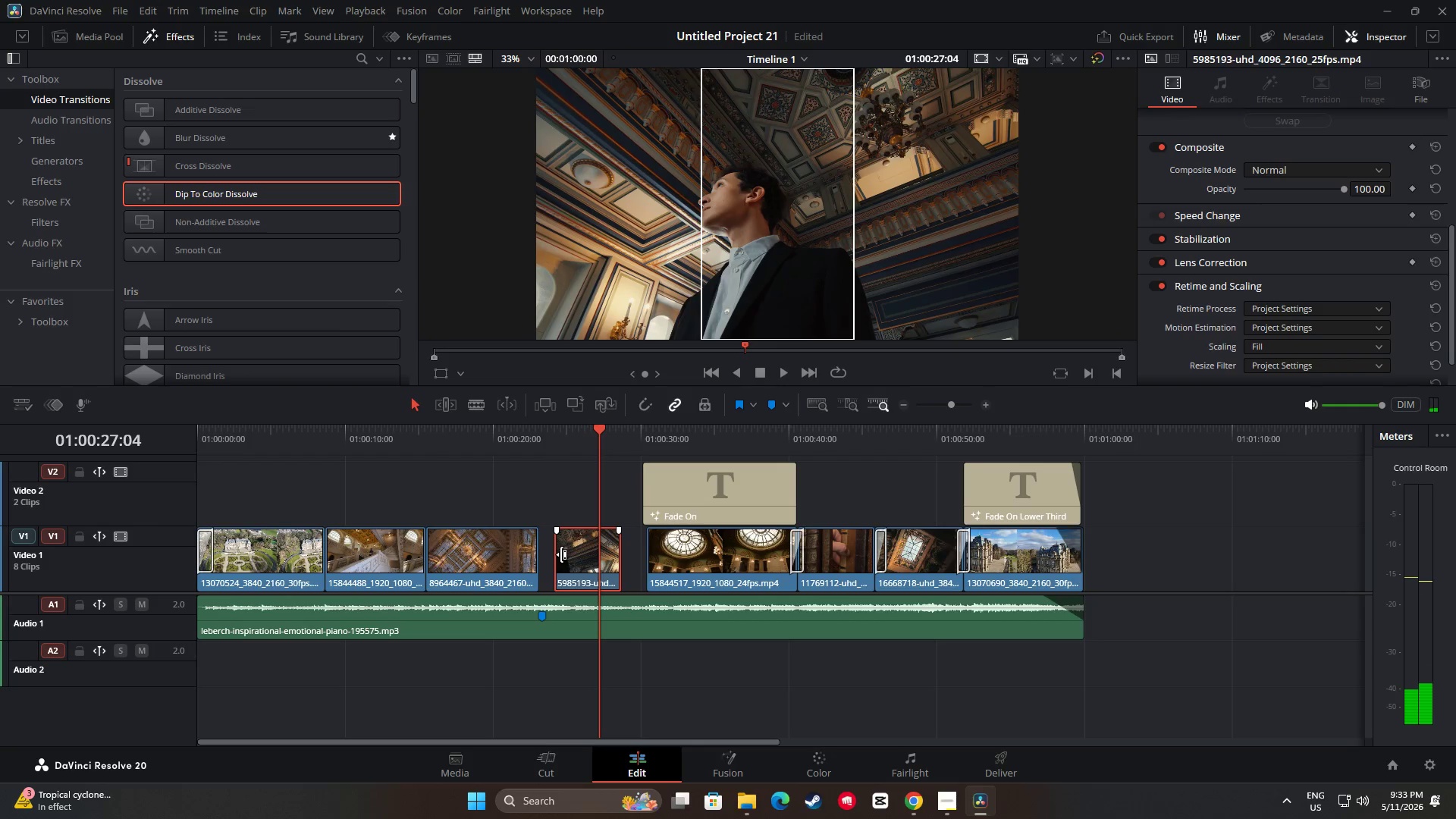 
left_click_drag(start_coordinate=[562, 554], to_coordinate=[590, 554])
 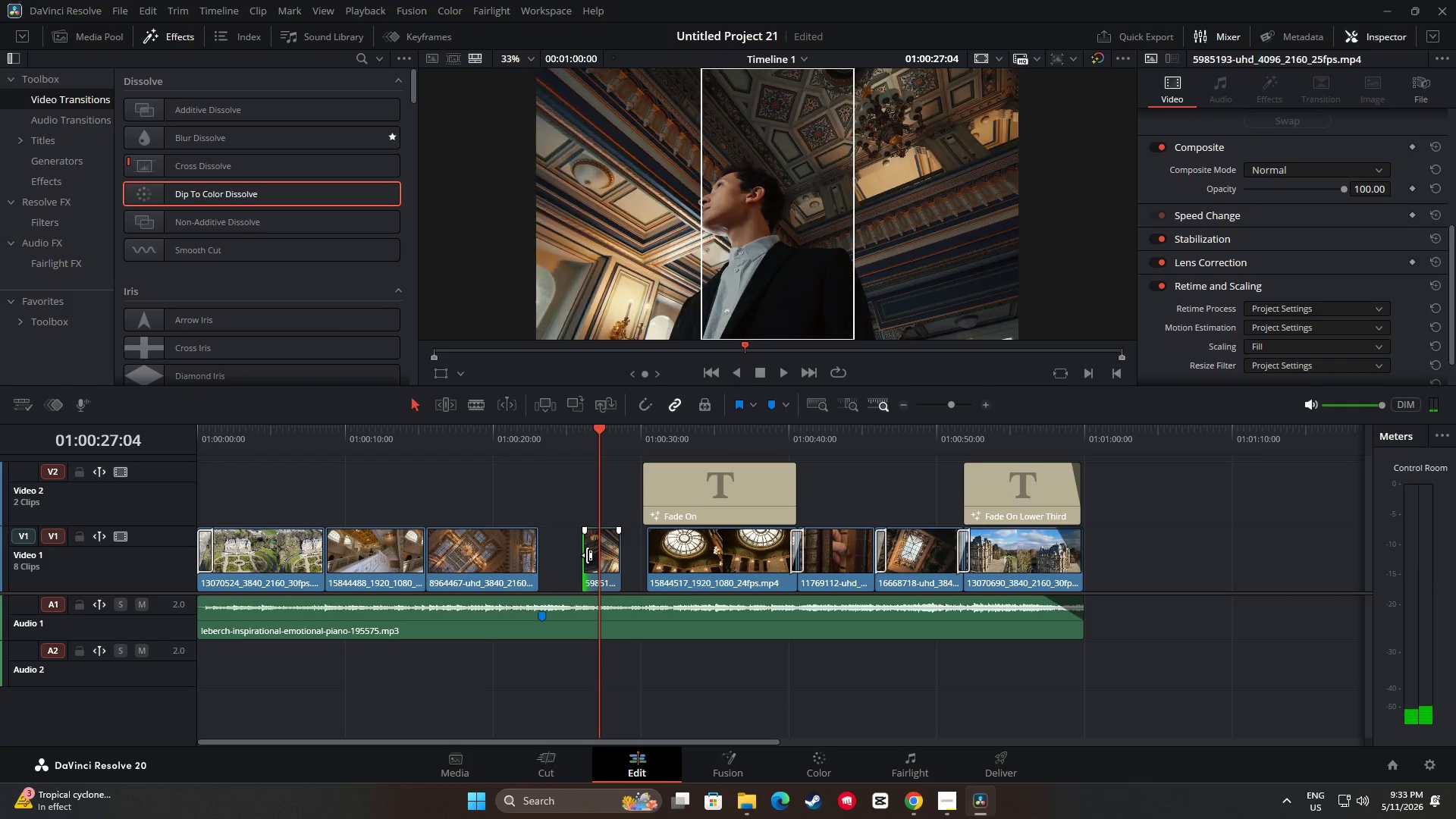 
left_click_drag(start_coordinate=[588, 555], to_coordinate=[603, 555])
 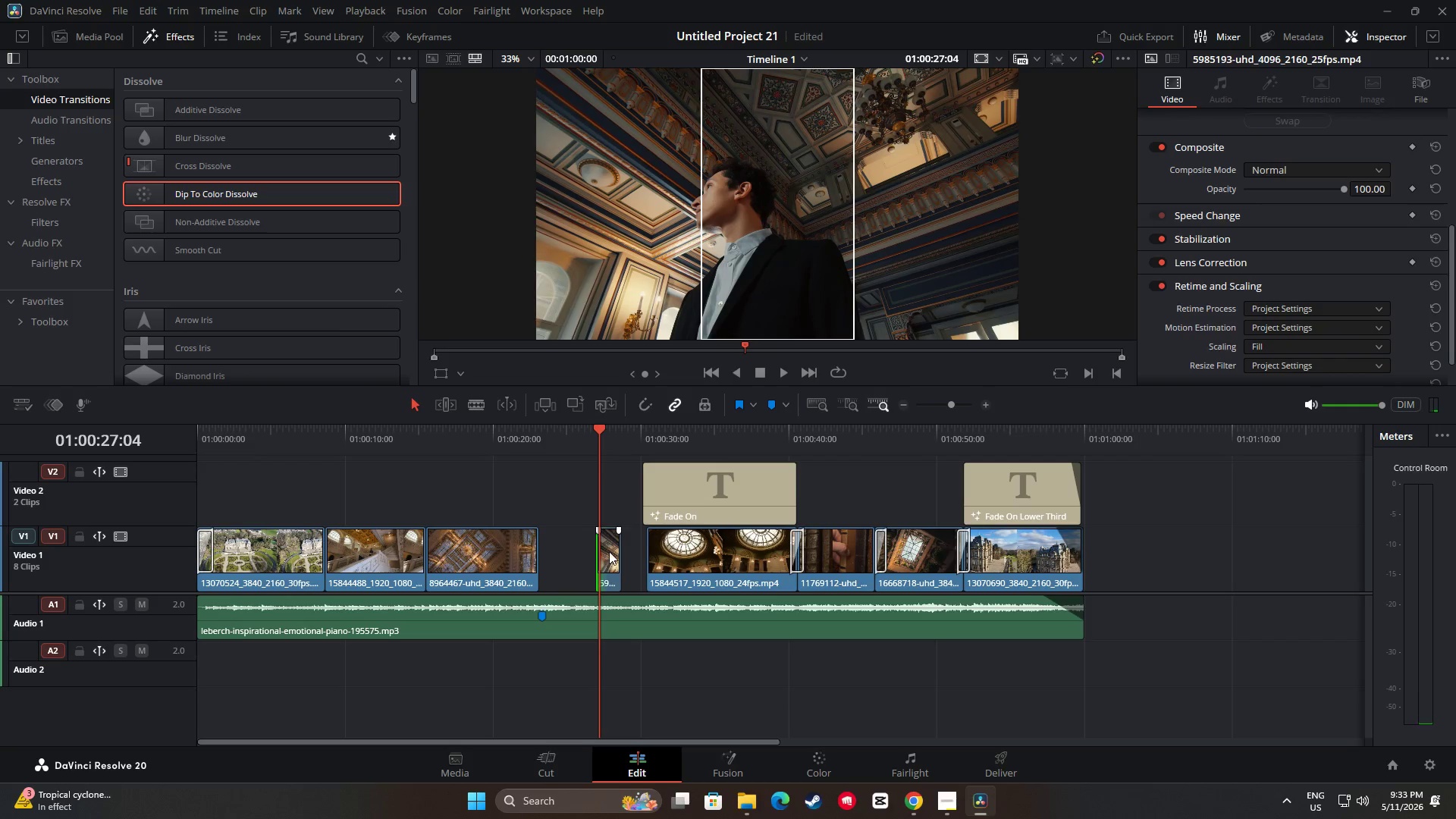 
left_click_drag(start_coordinate=[609, 551], to_coordinate=[552, 554])
 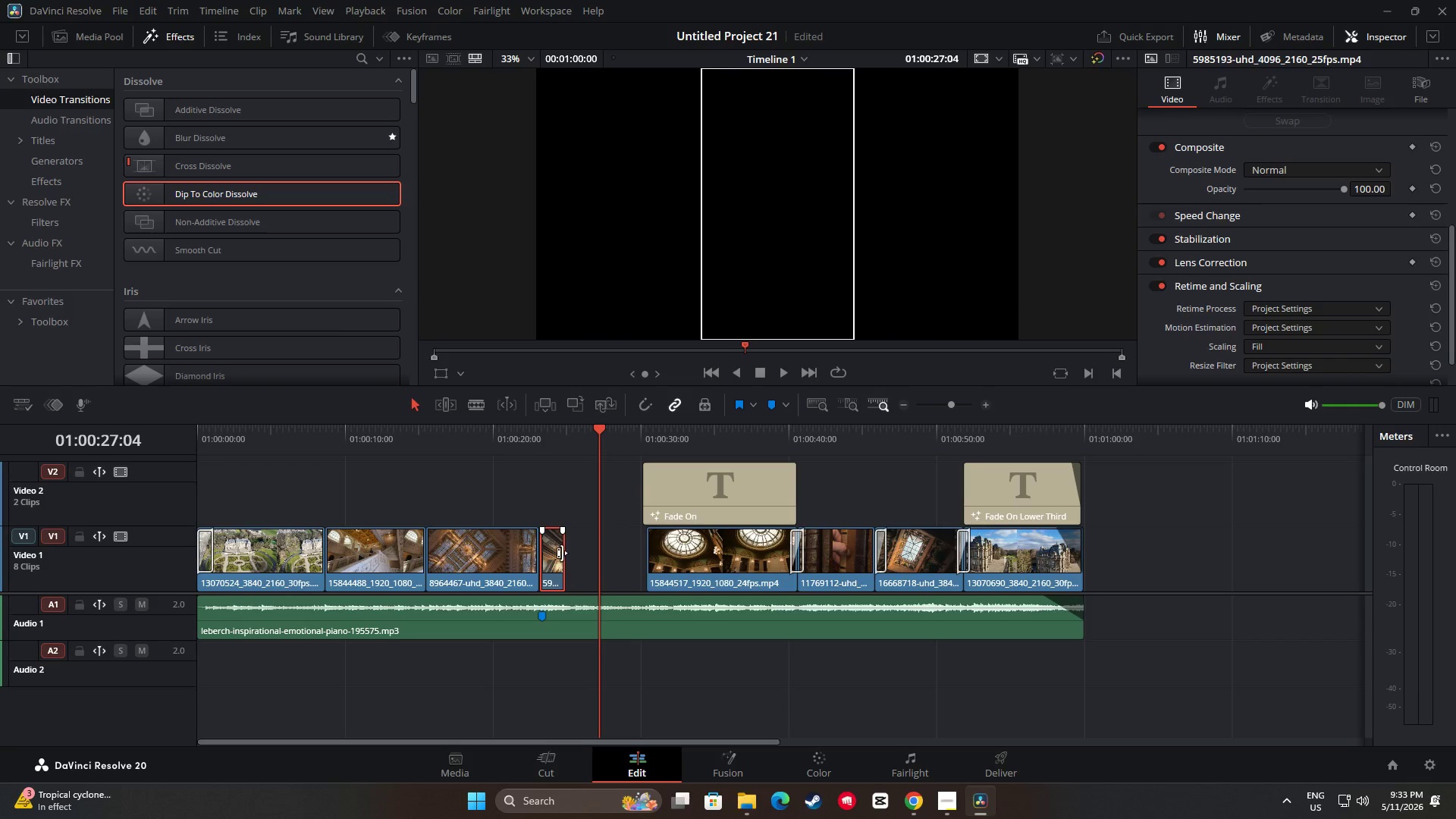 
left_click_drag(start_coordinate=[562, 553], to_coordinate=[642, 559])
 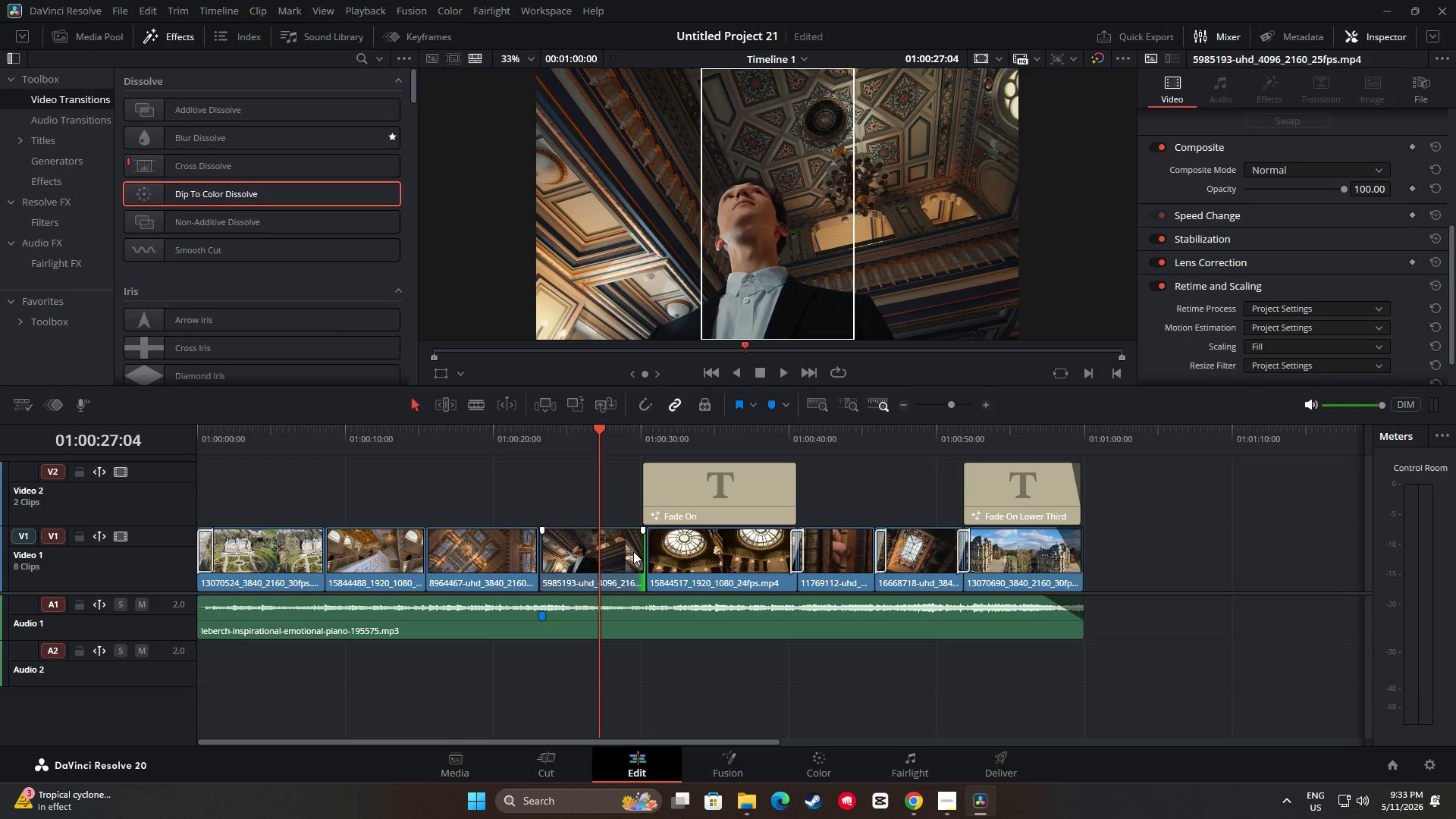 
left_click([639, 555])
 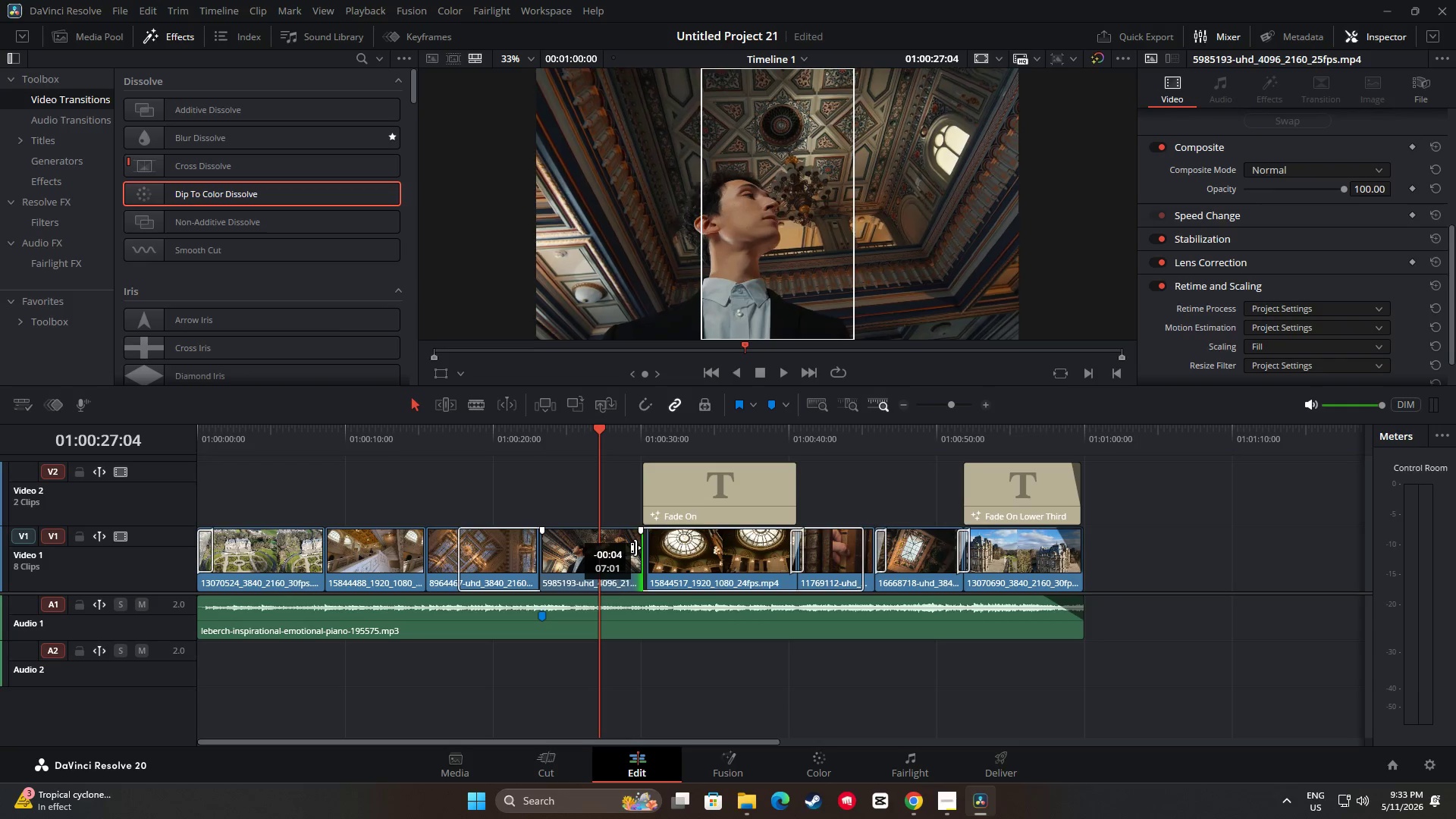 
left_click_drag(start_coordinate=[652, 551], to_coordinate=[647, 551])
 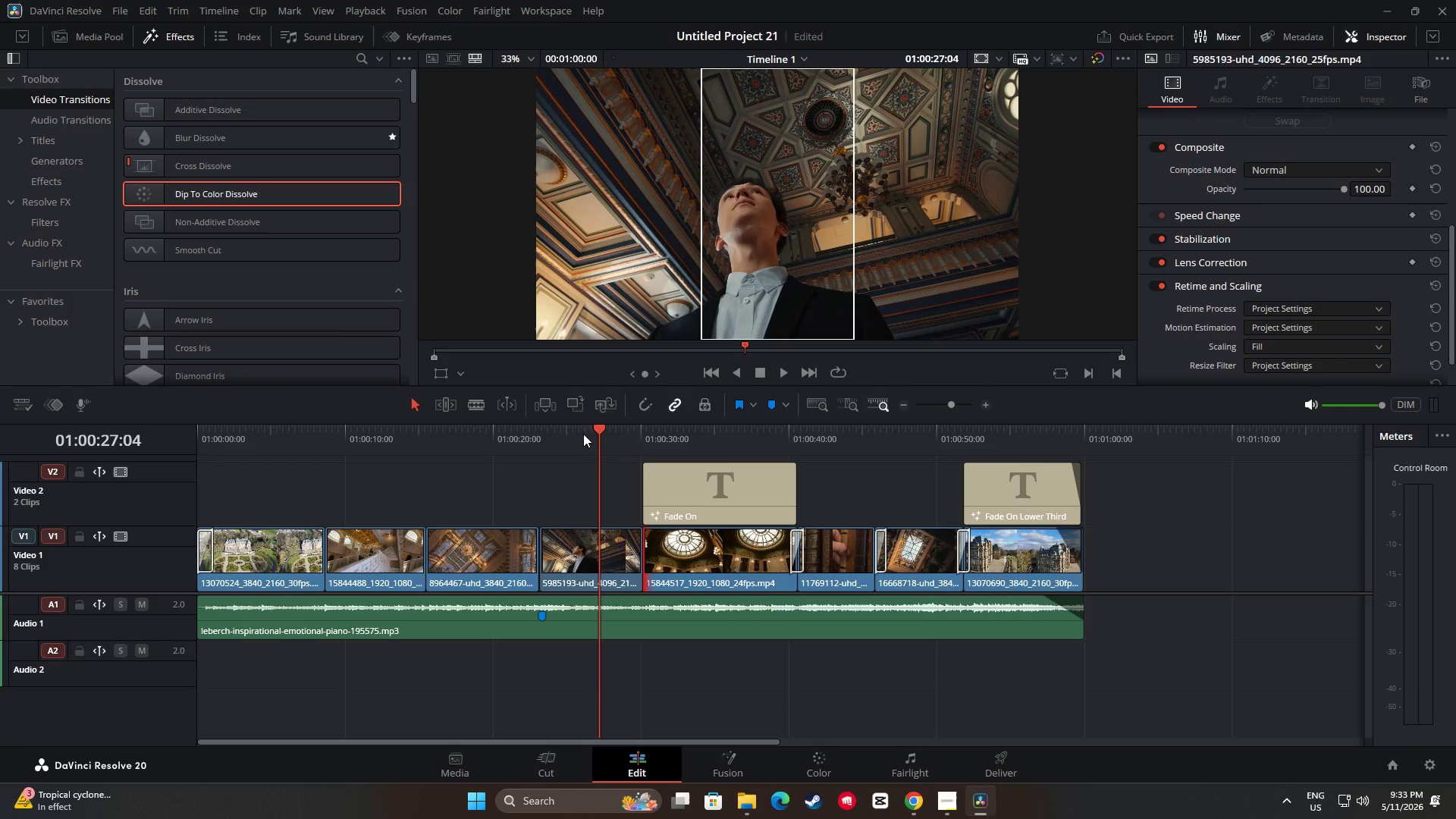 
left_click_drag(start_coordinate=[602, 433], to_coordinate=[512, 445])
 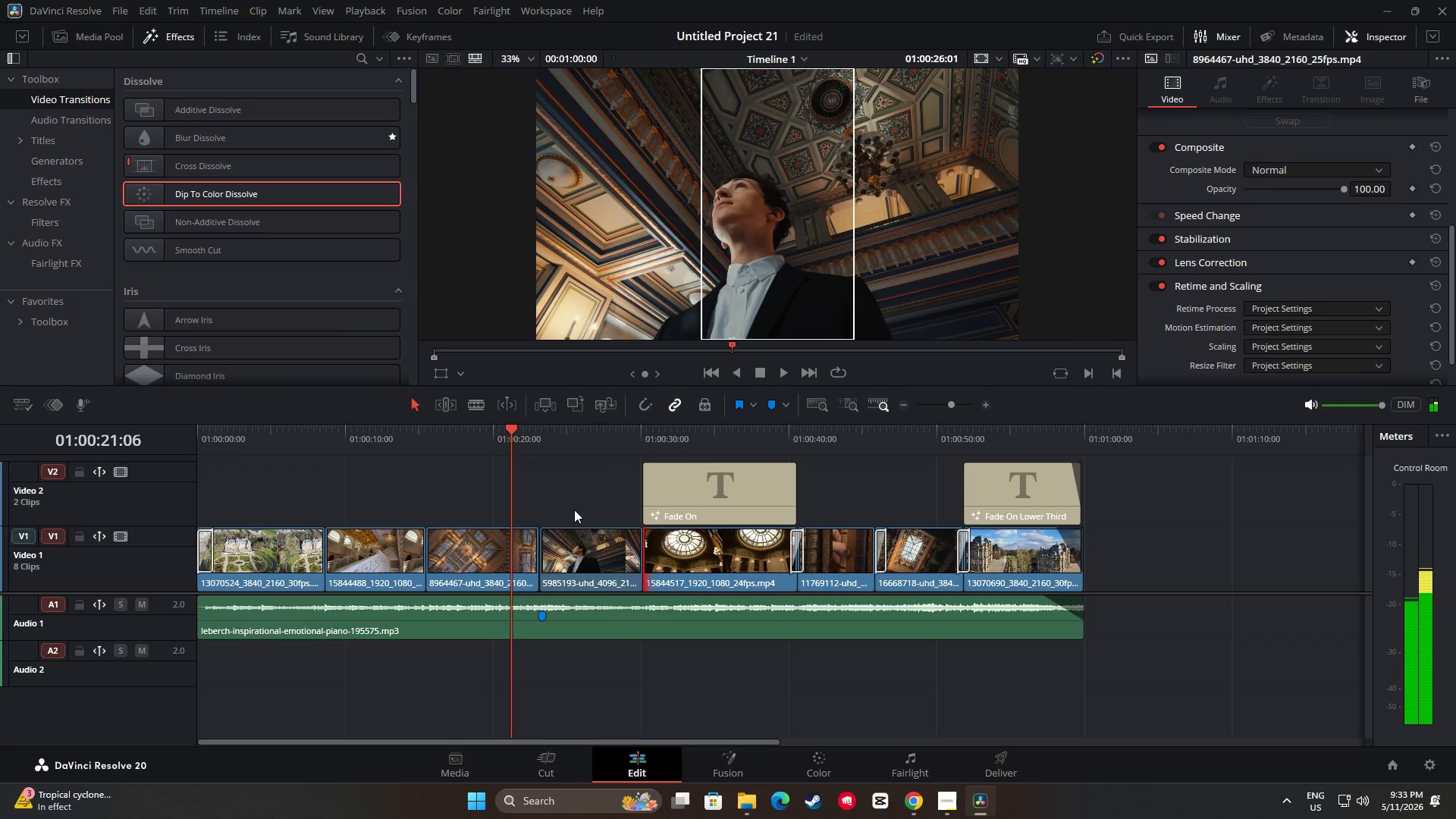 
key(Space)
 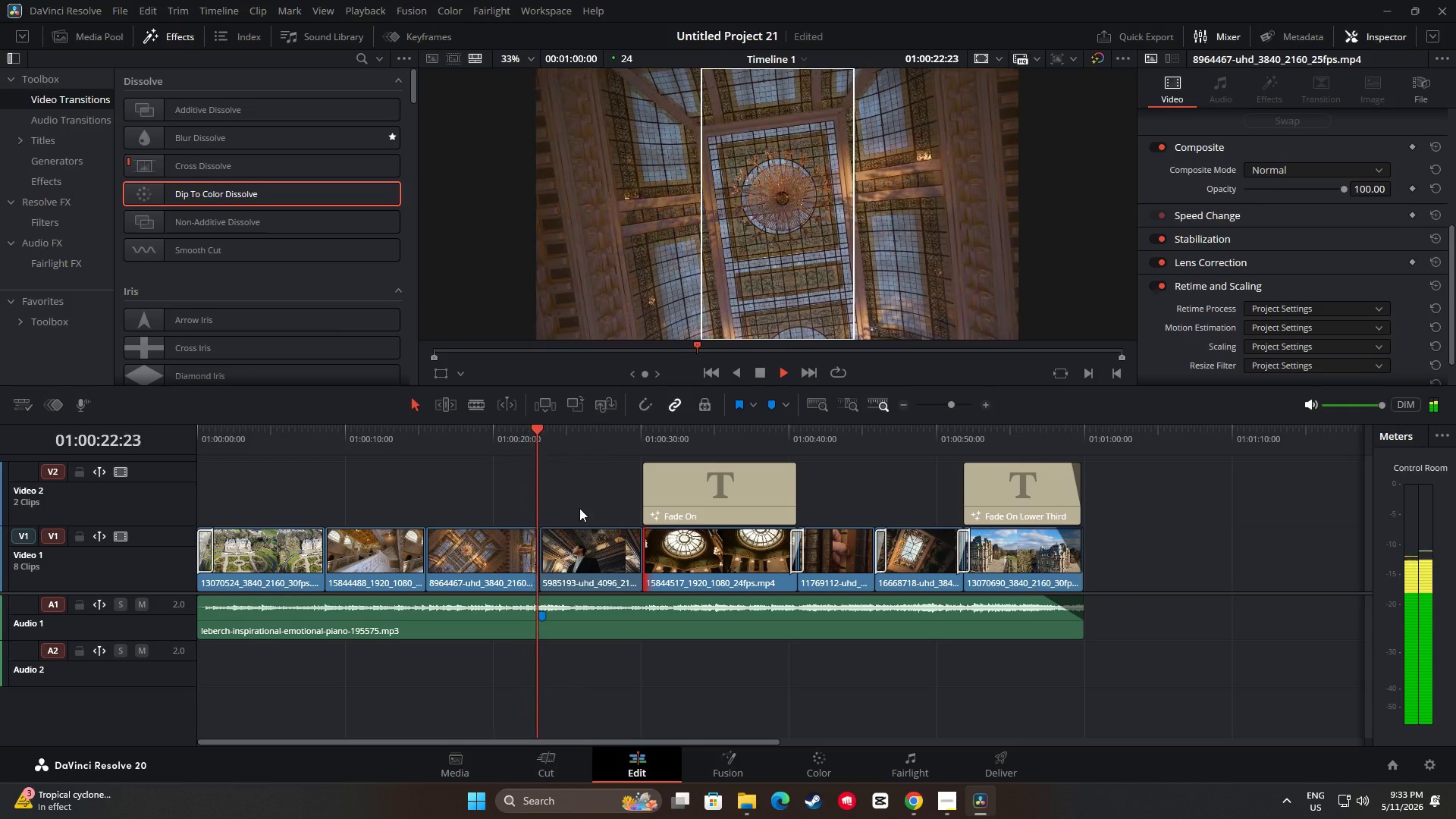 
key(Space)
 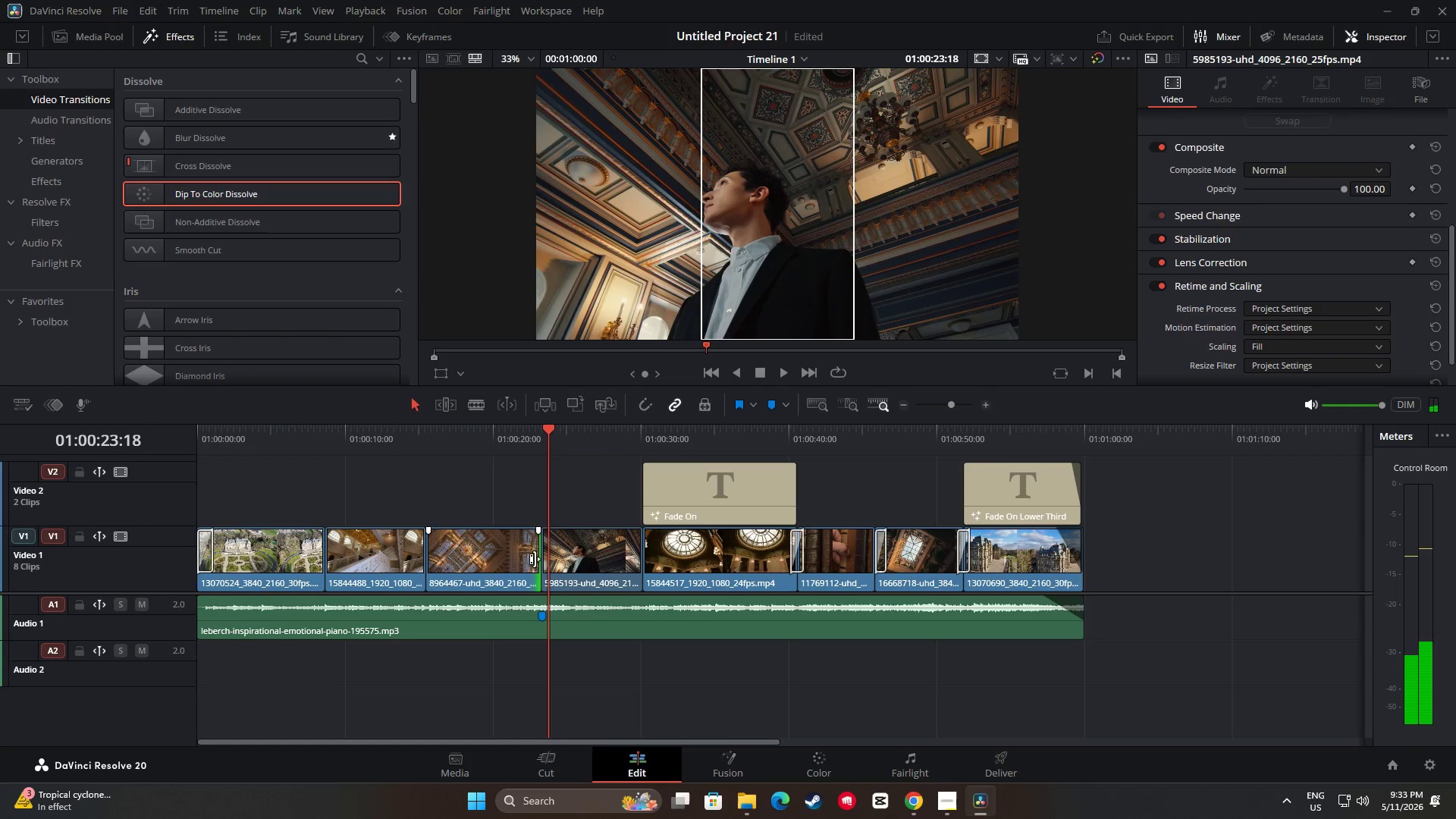 
left_click_drag(start_coordinate=[544, 443], to_coordinate=[532, 441])
 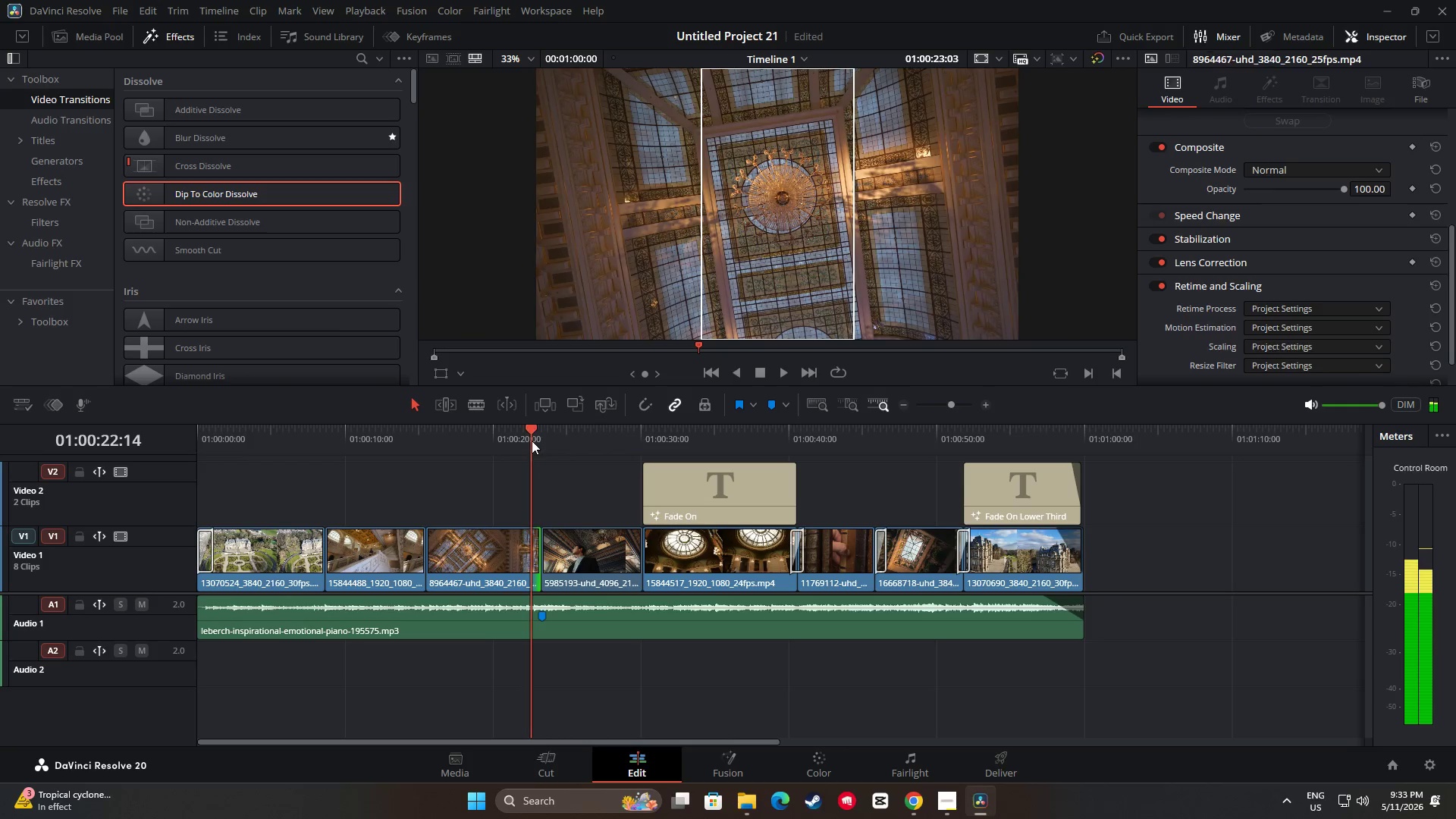 
key(Space)
 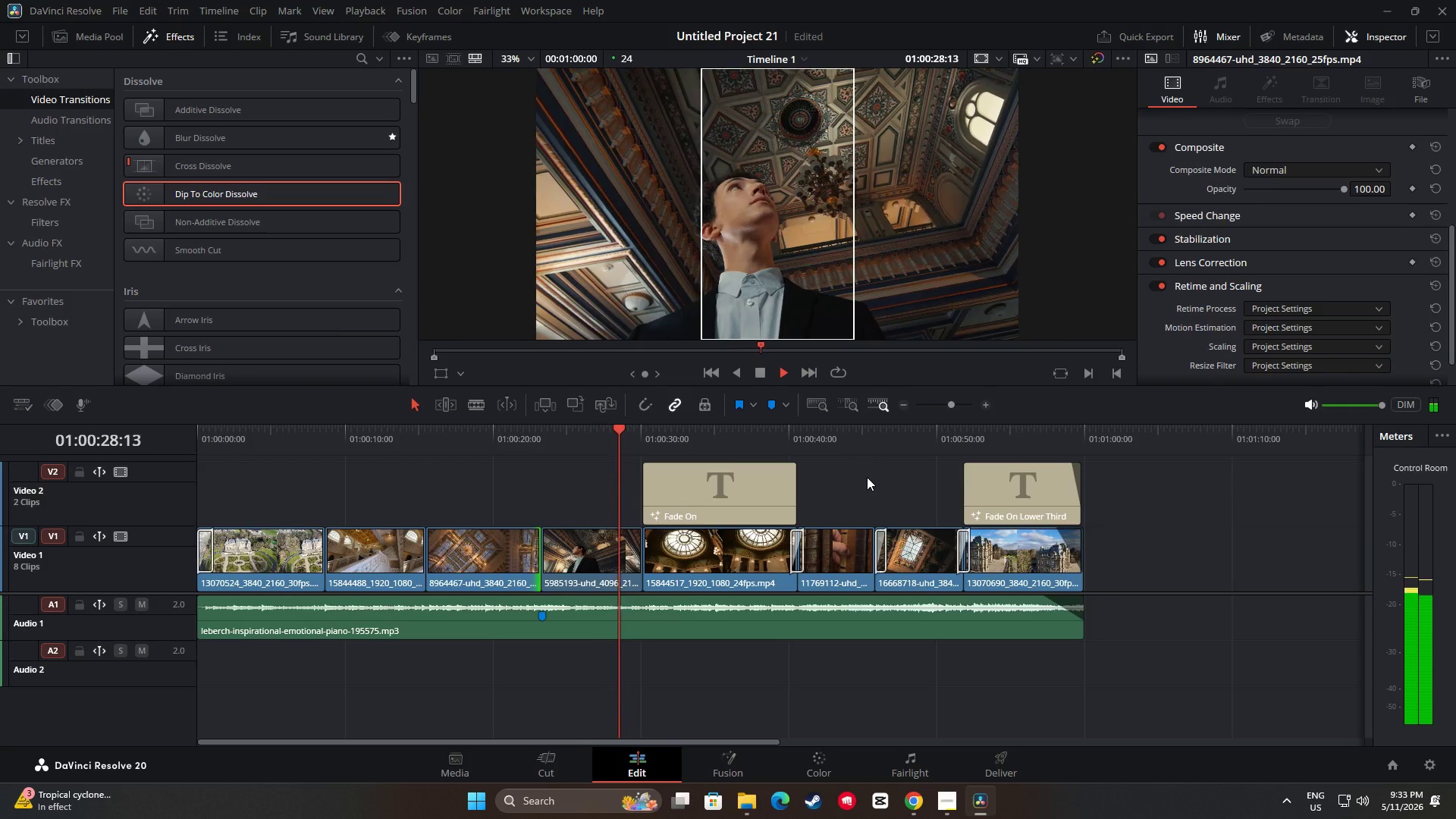 
wait(11.19)
 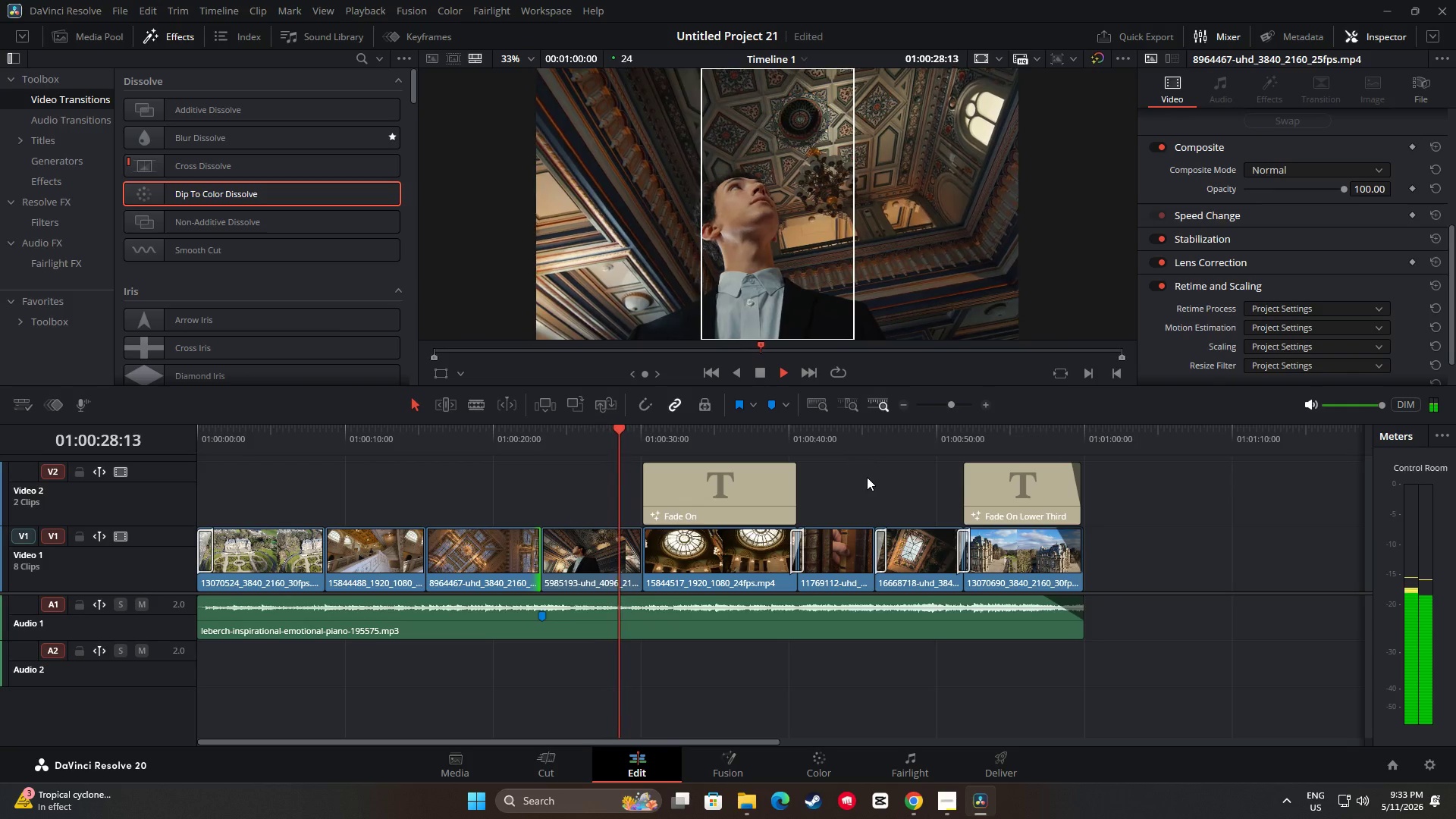 
key(Space)
 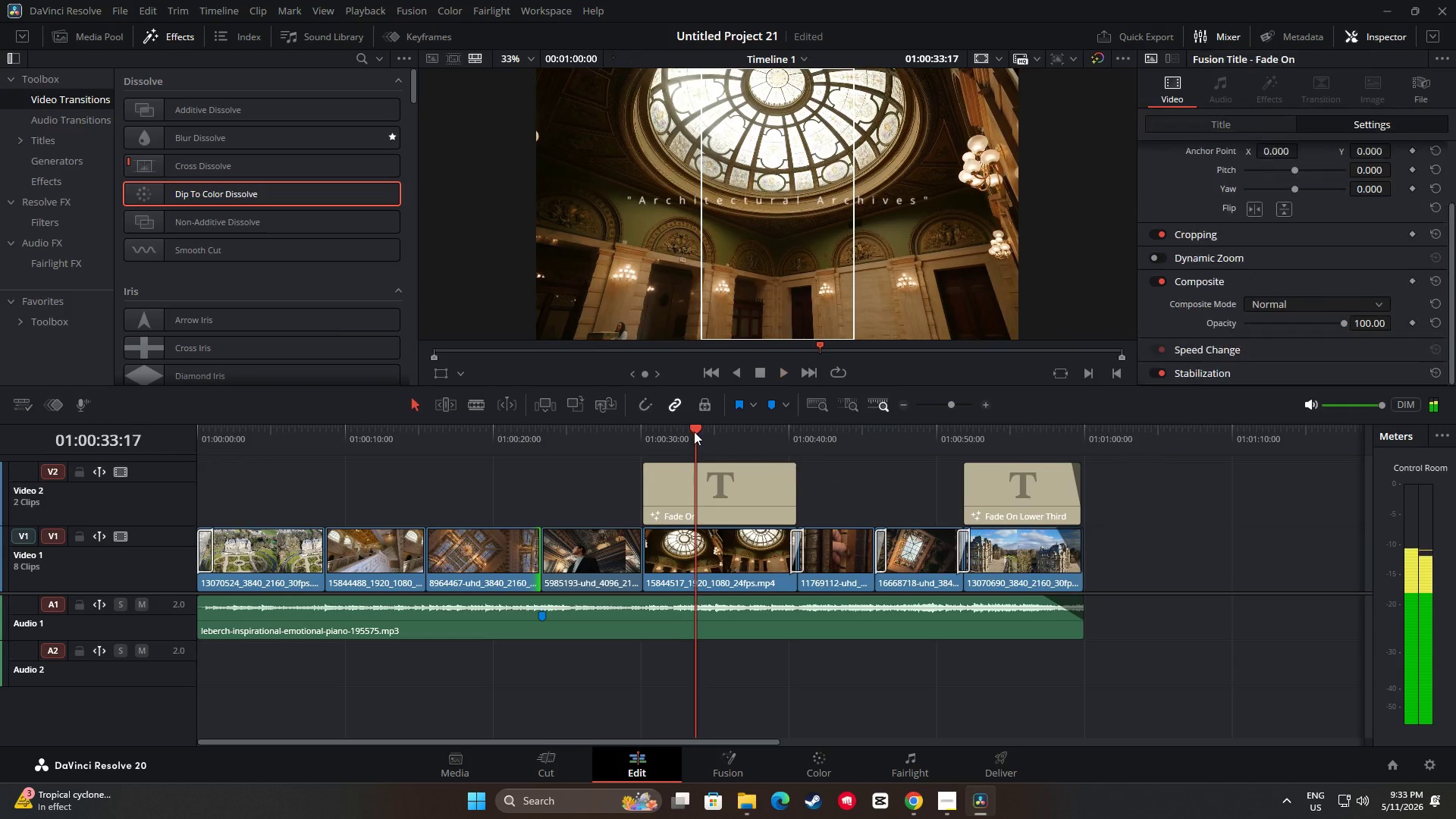 
left_click_drag(start_coordinate=[691, 431], to_coordinate=[620, 435])
 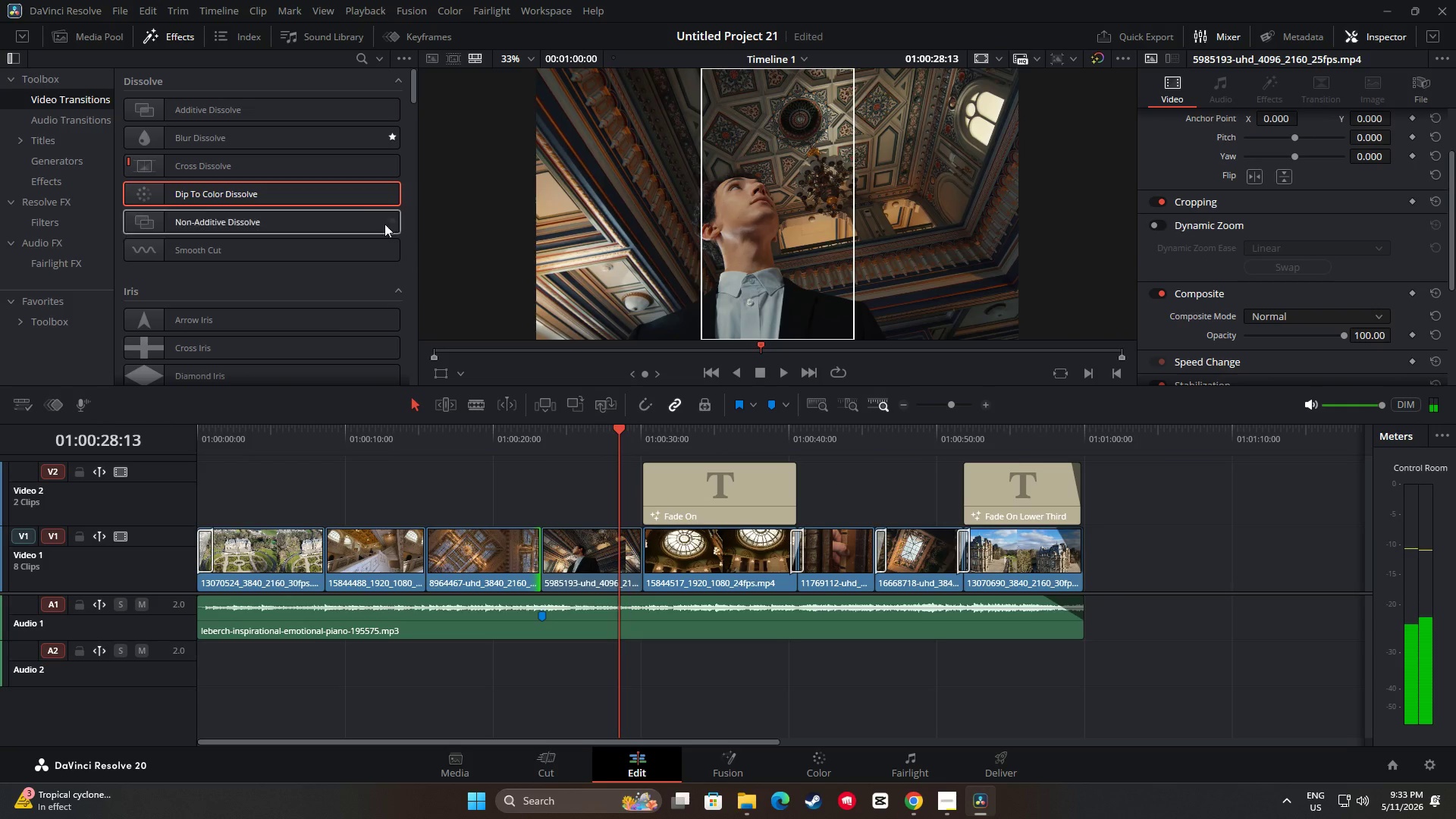 
left_click_drag(start_coordinate=[344, 196], to_coordinate=[648, 555])
 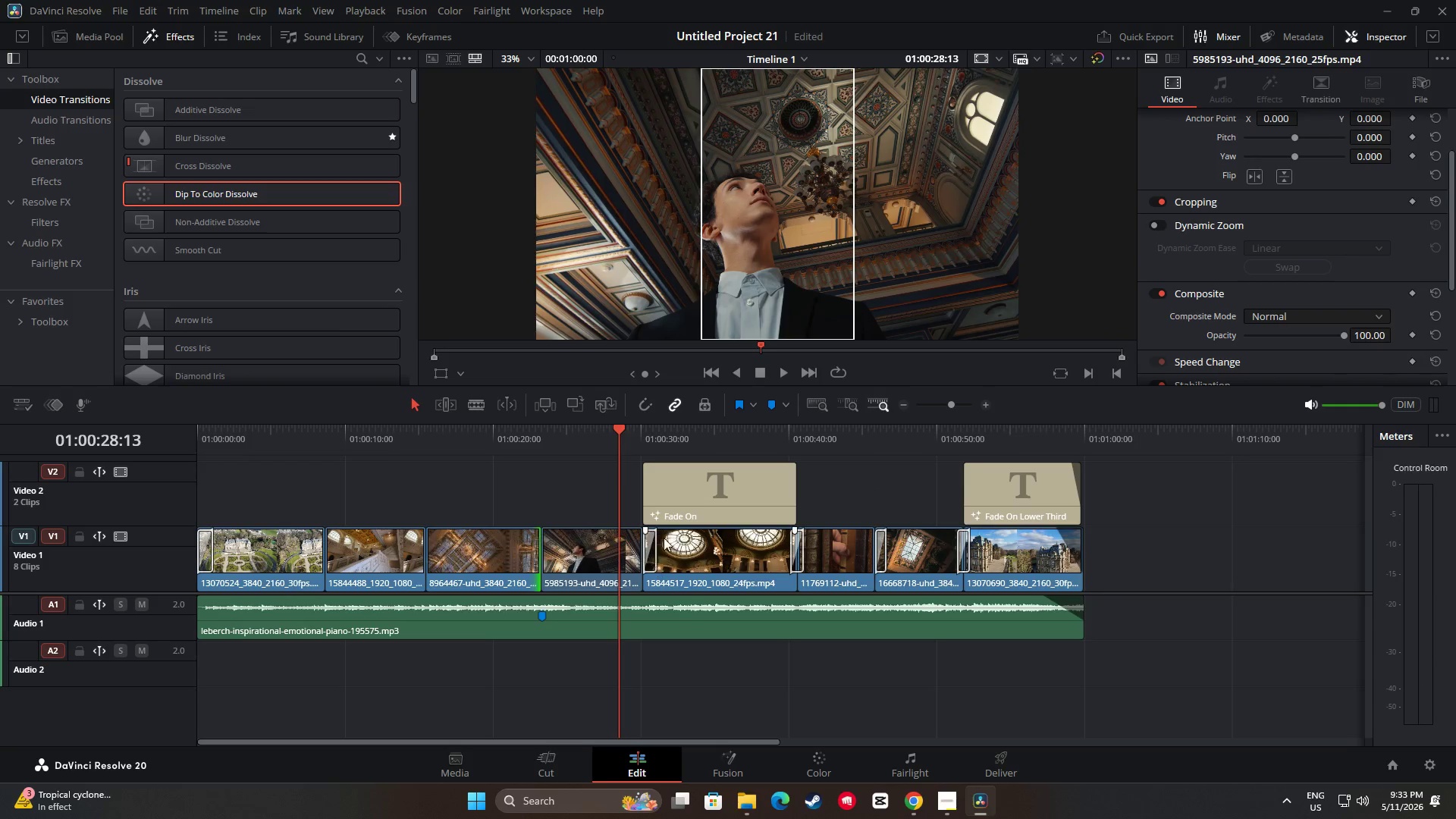 
key(Space)
 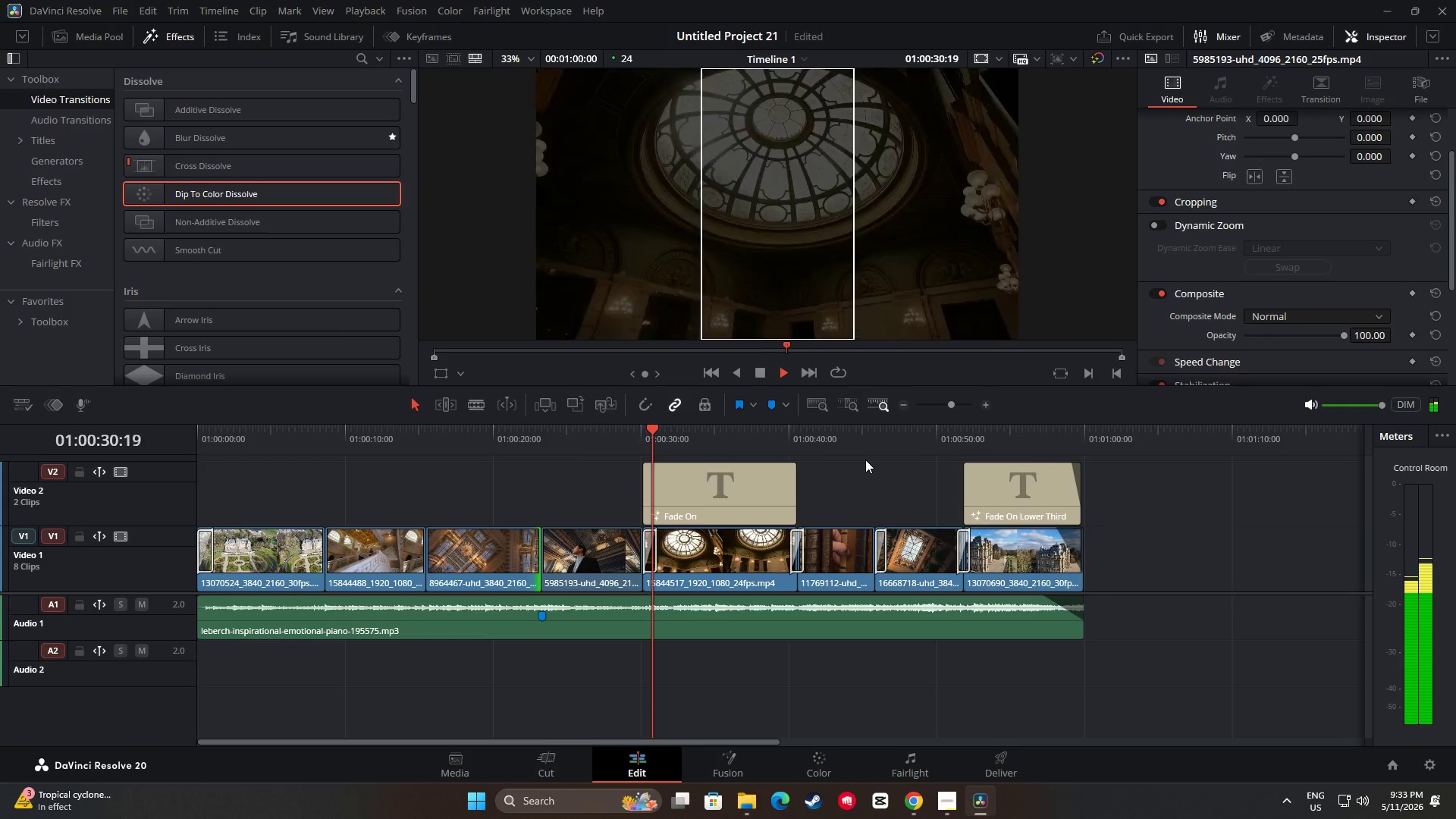 
key(Space)
 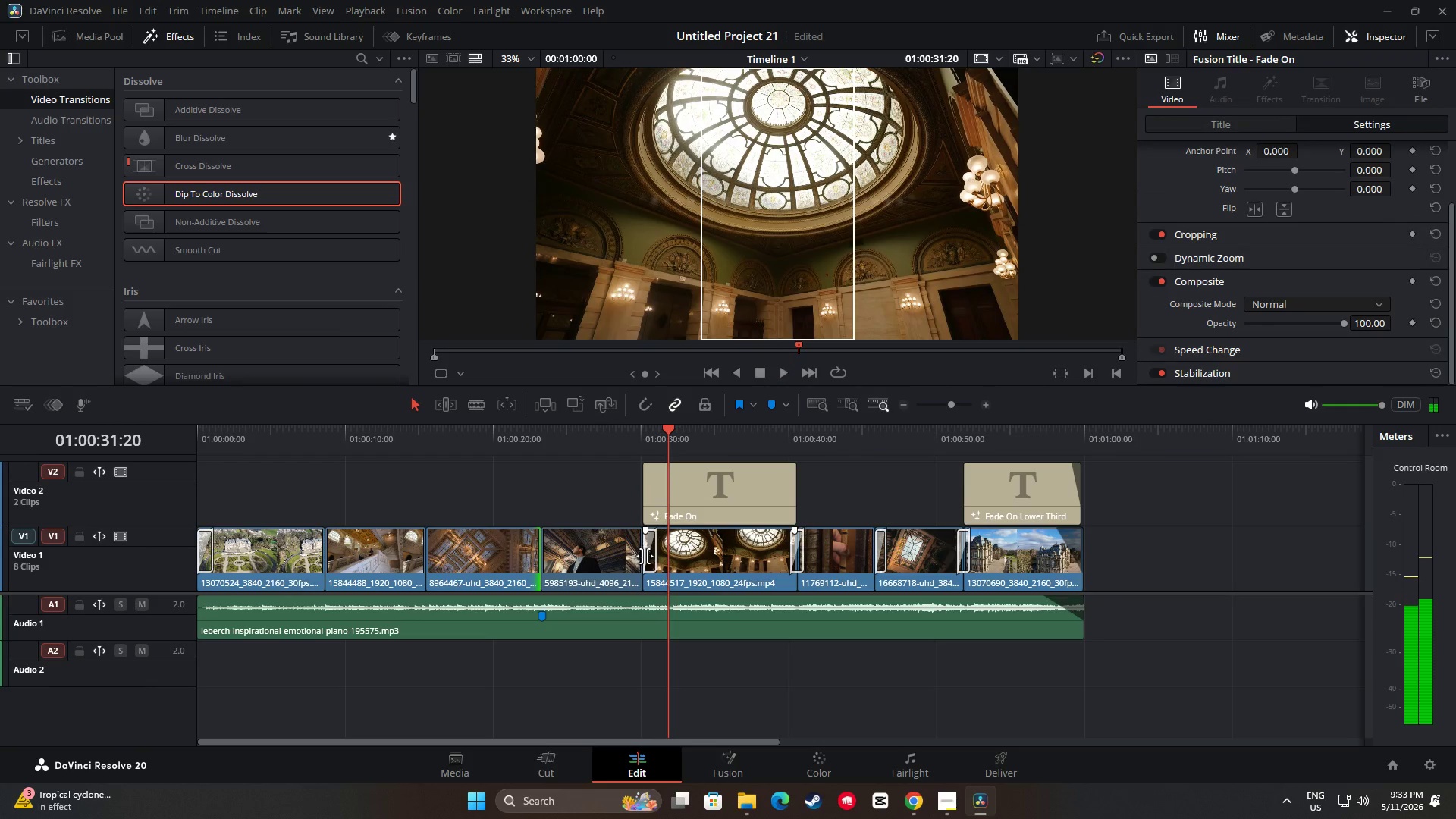 
key(Control+Z)
 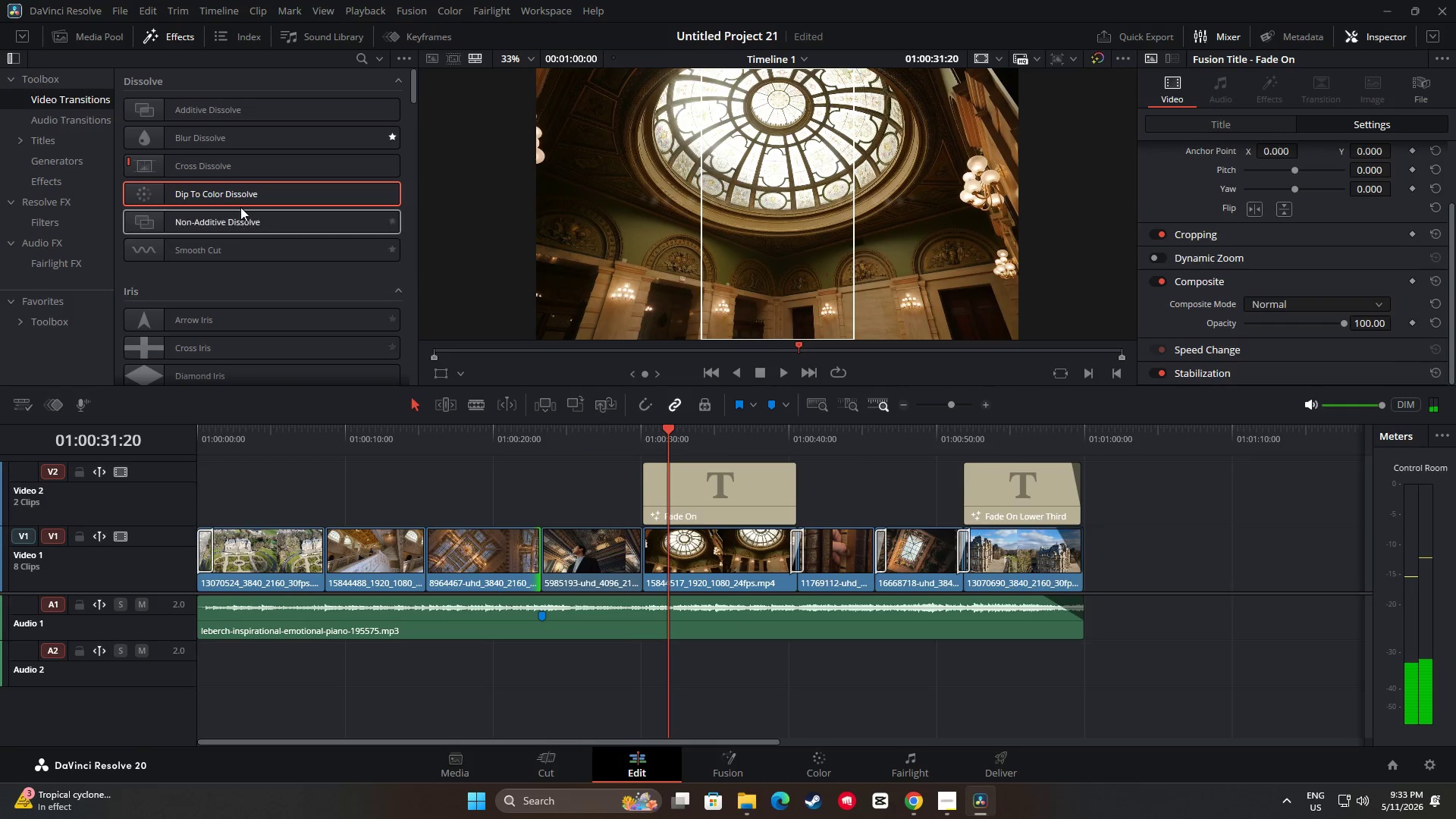 
left_click_drag(start_coordinate=[229, 162], to_coordinate=[648, 551])
 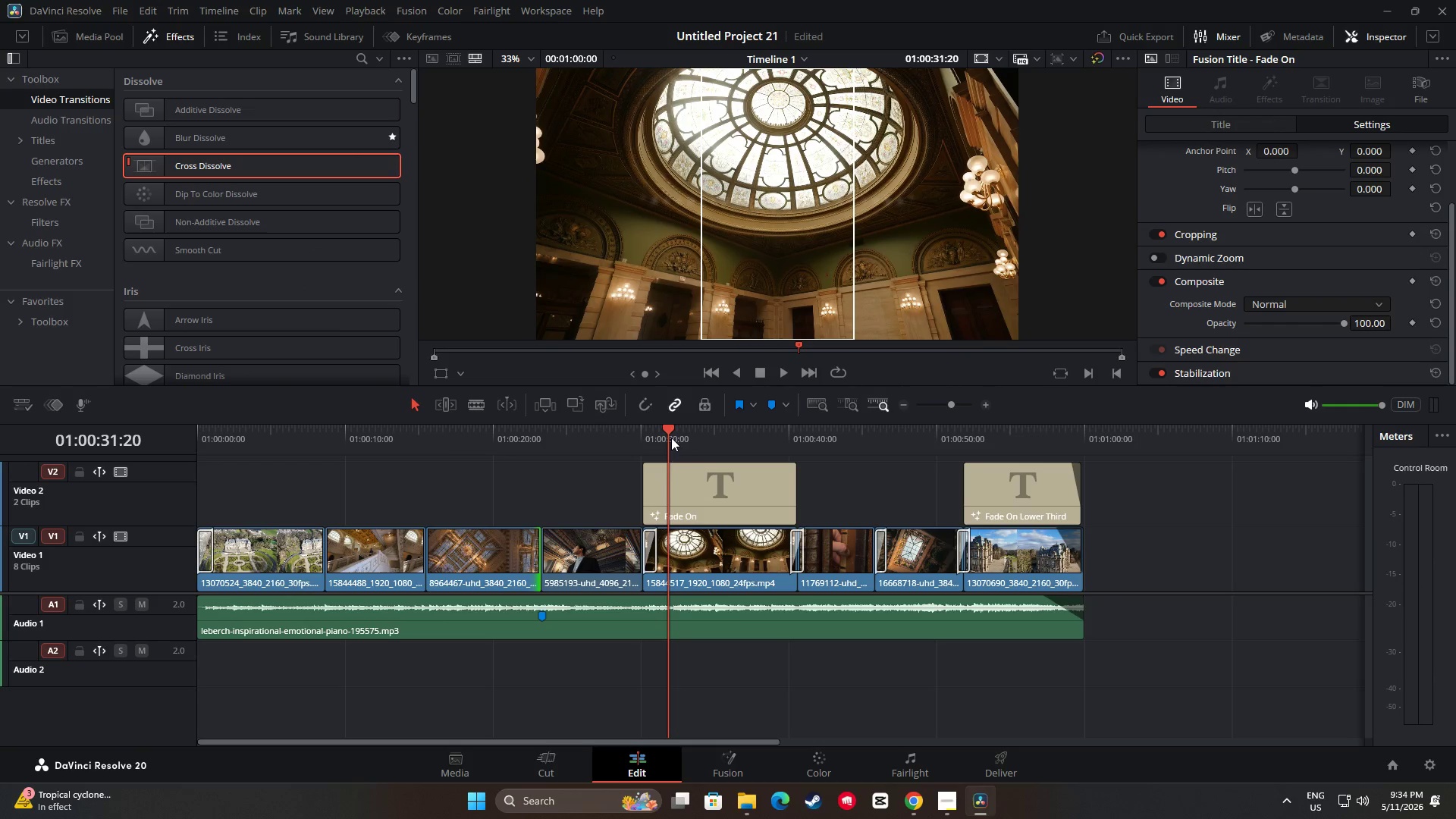 
left_click_drag(start_coordinate=[670, 425], to_coordinate=[633, 436])
 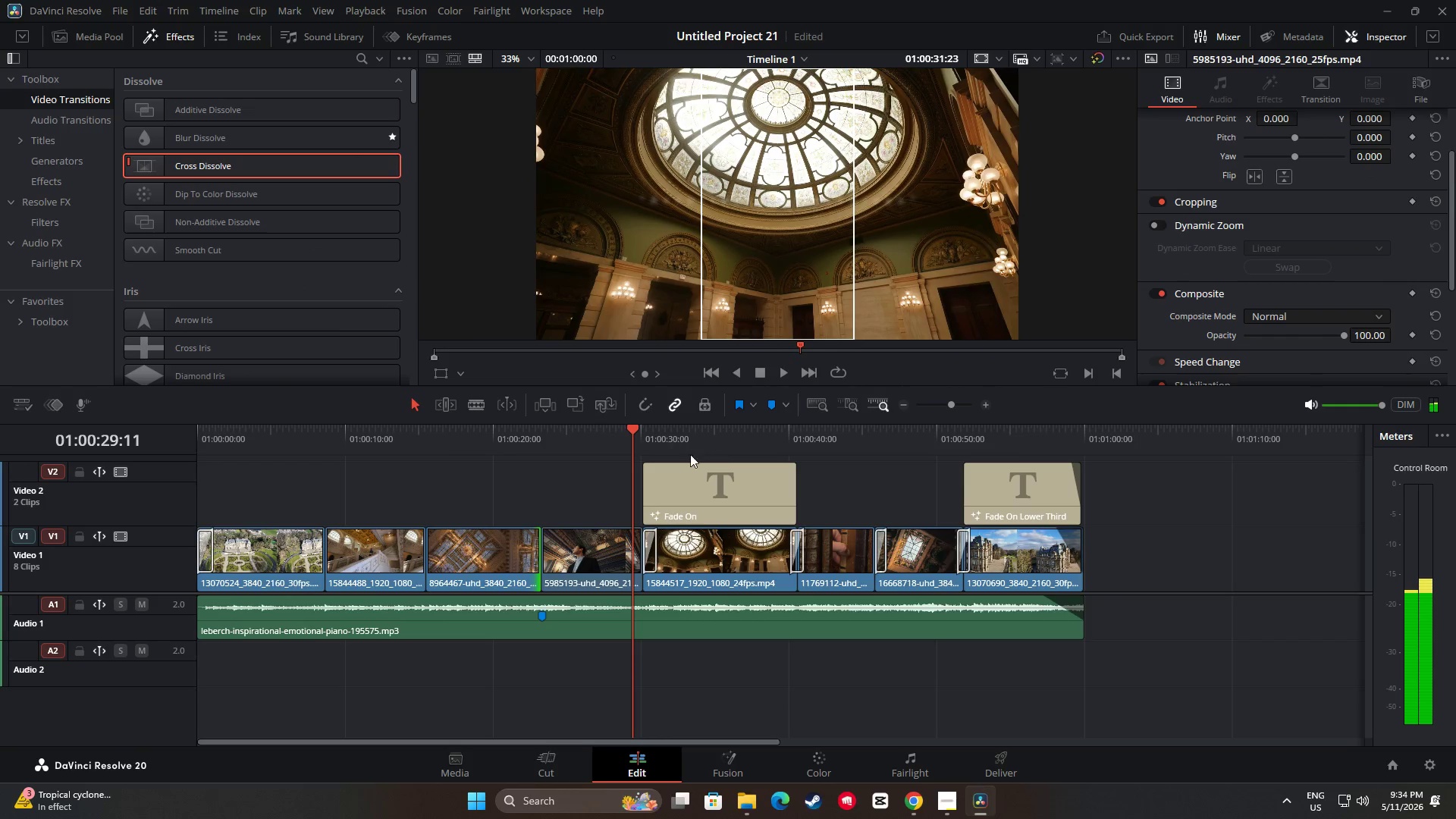 
key(Space)
 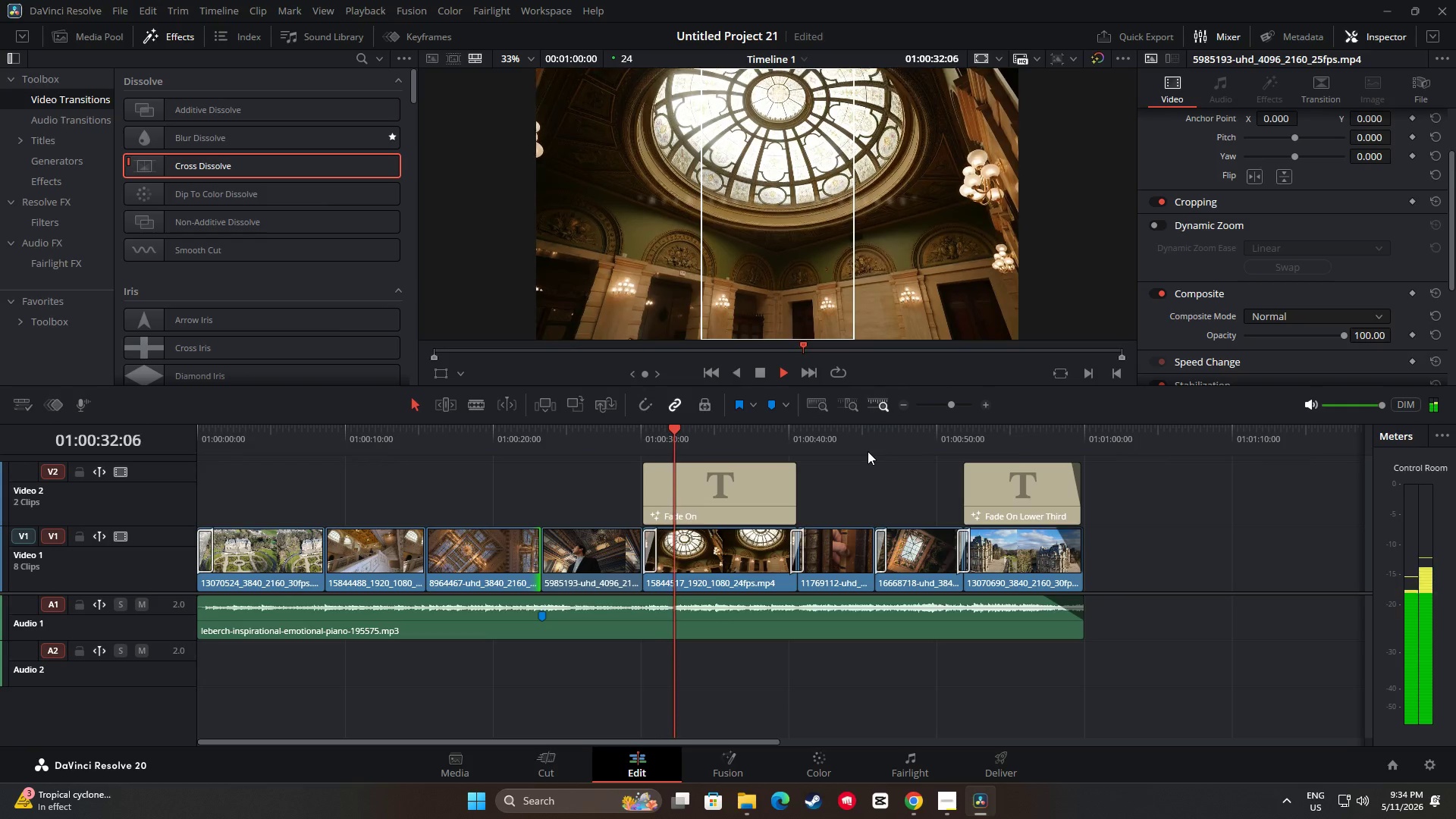 
wait(8.36)
 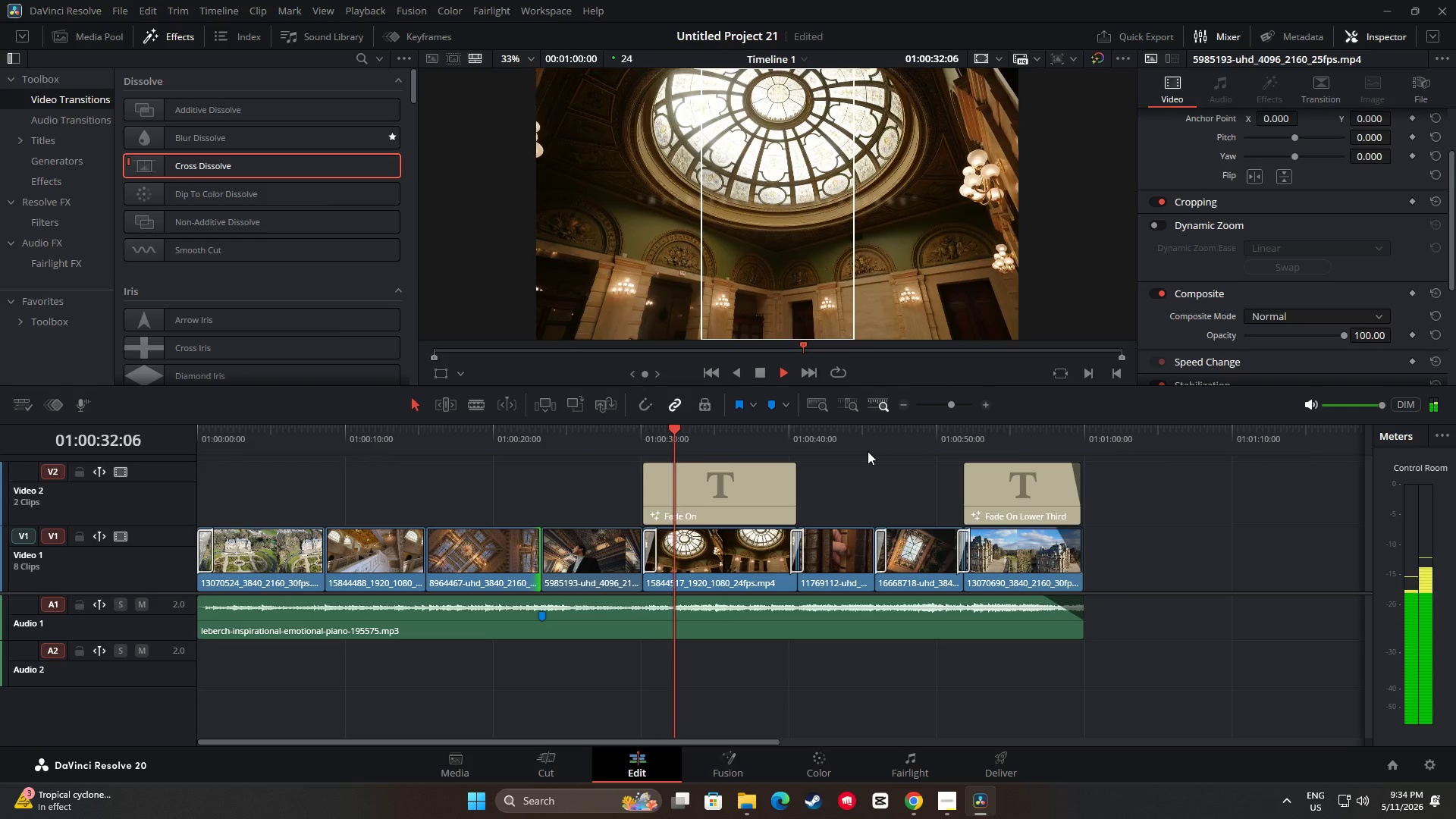 
key(Space)
 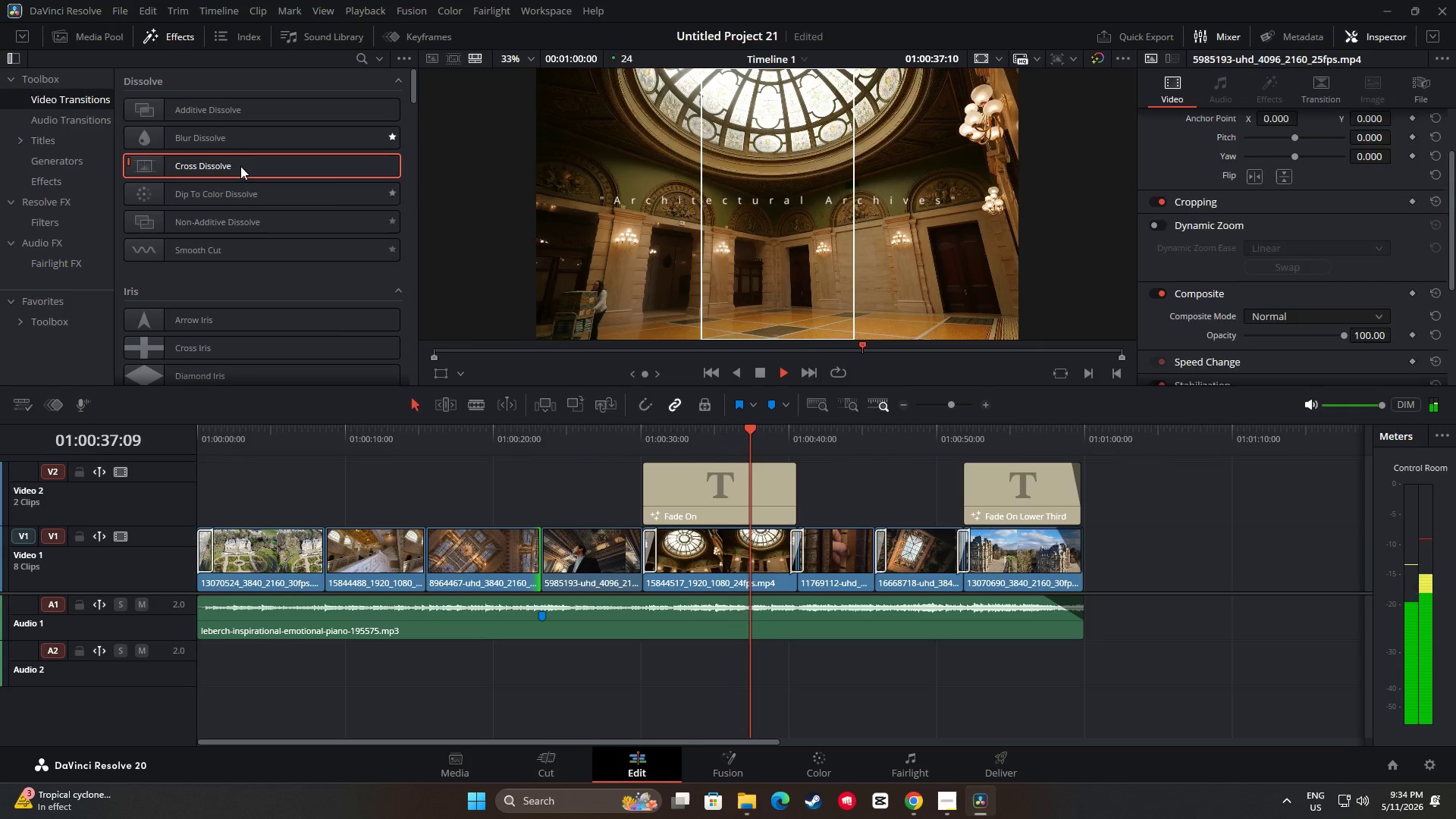 
left_click_drag(start_coordinate=[240, 166], to_coordinate=[543, 555])
 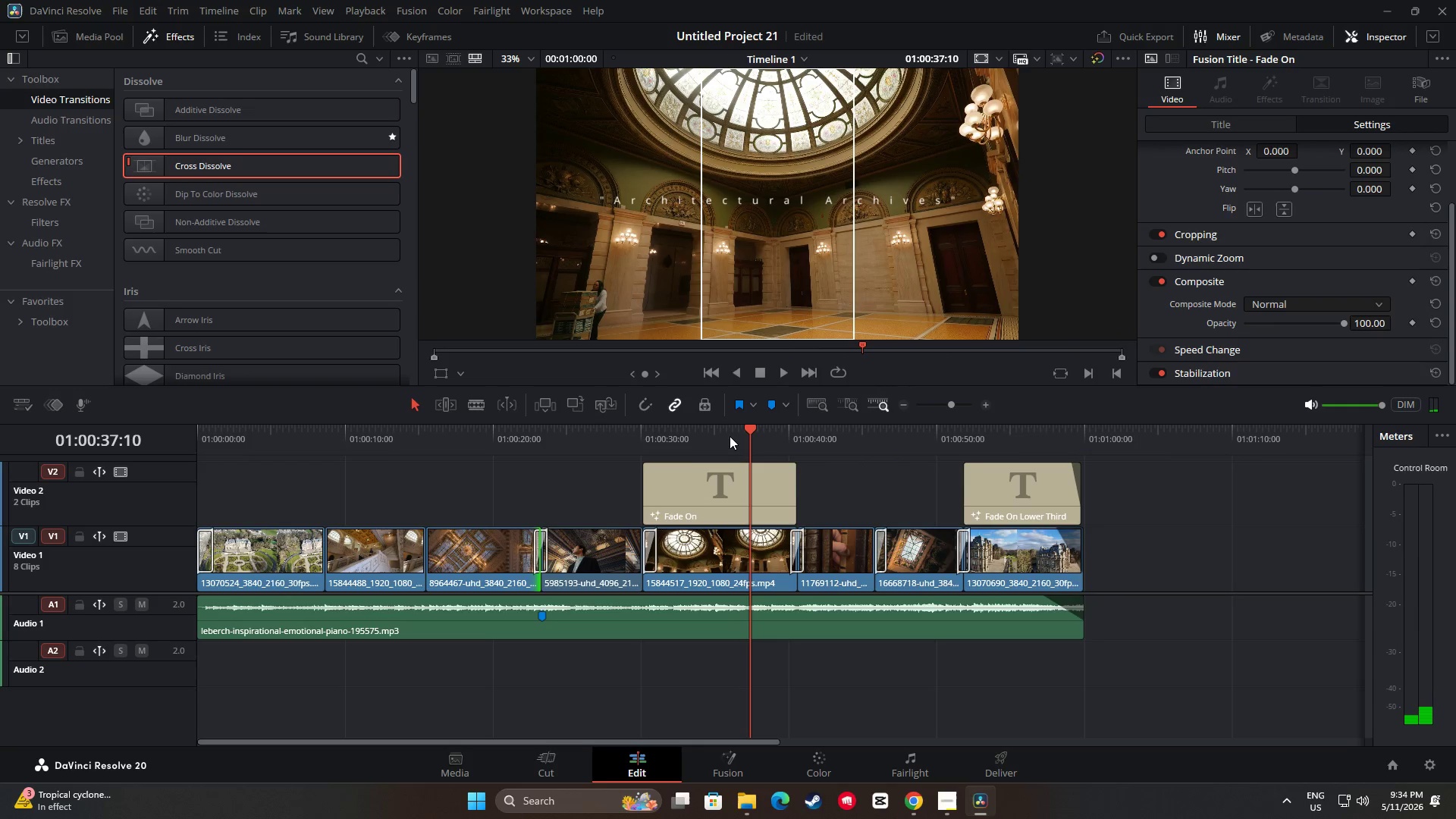 
left_click_drag(start_coordinate=[752, 430], to_coordinate=[499, 457])
 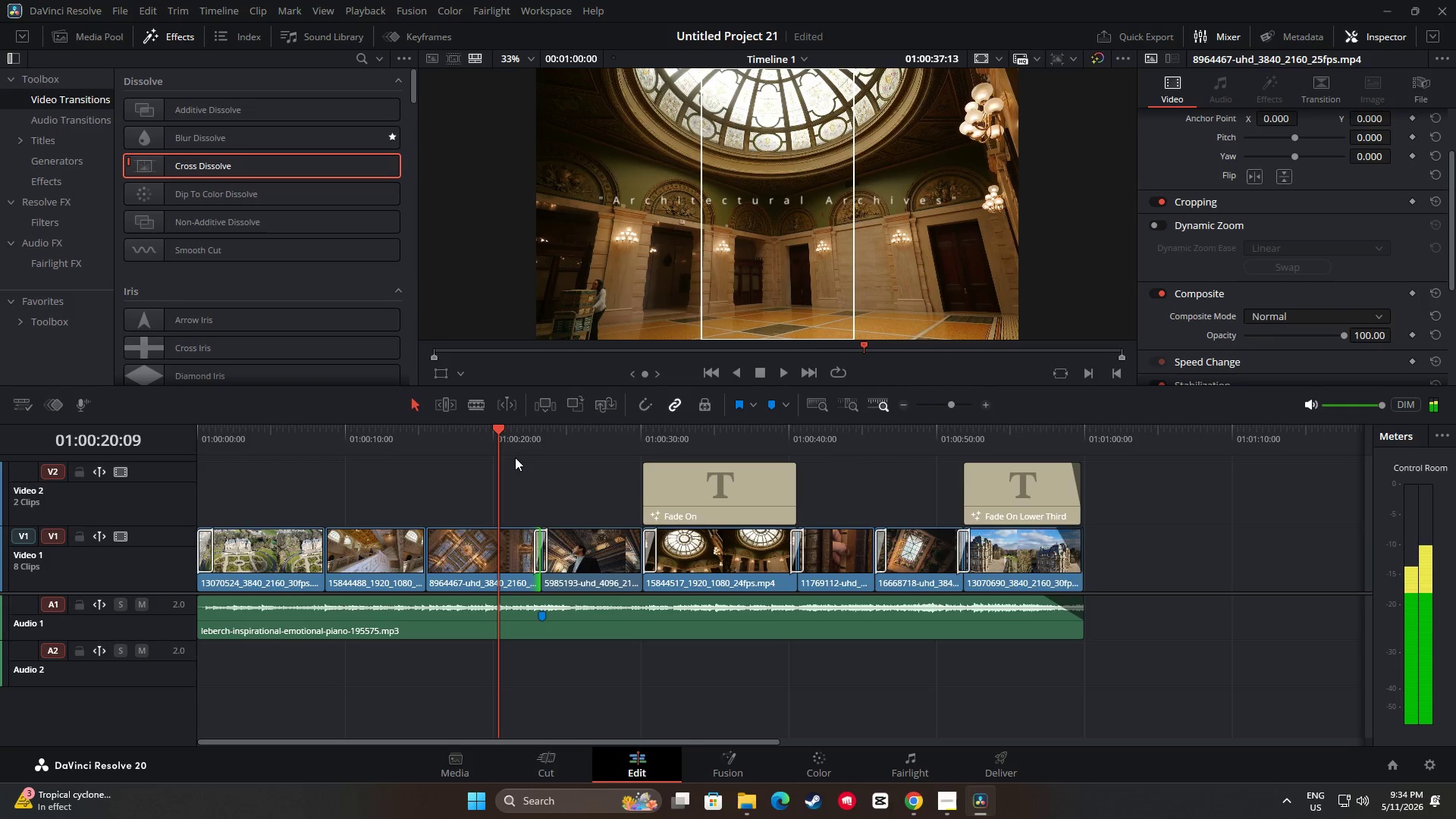 
key(Space)
 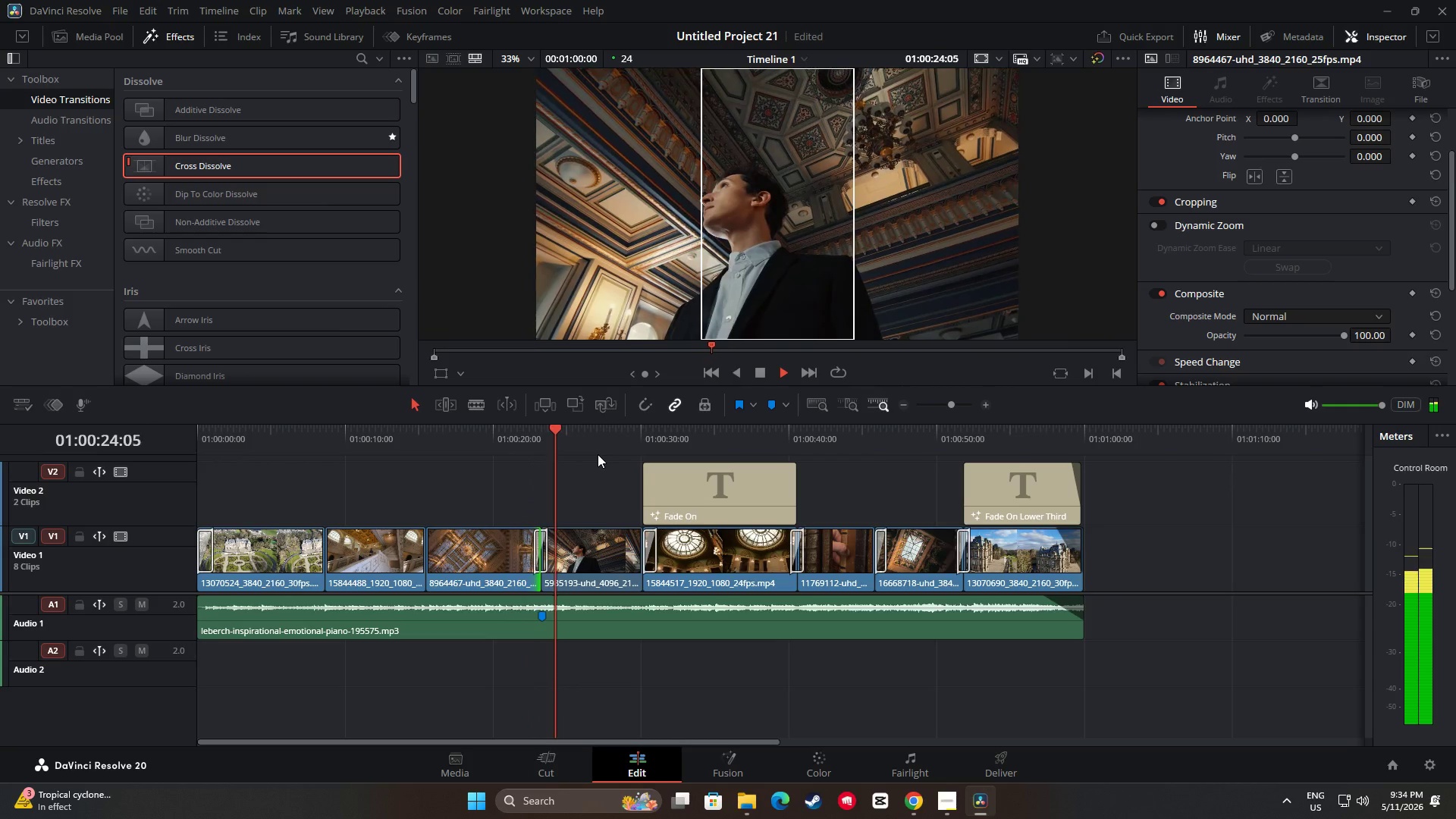 
wait(5.61)
 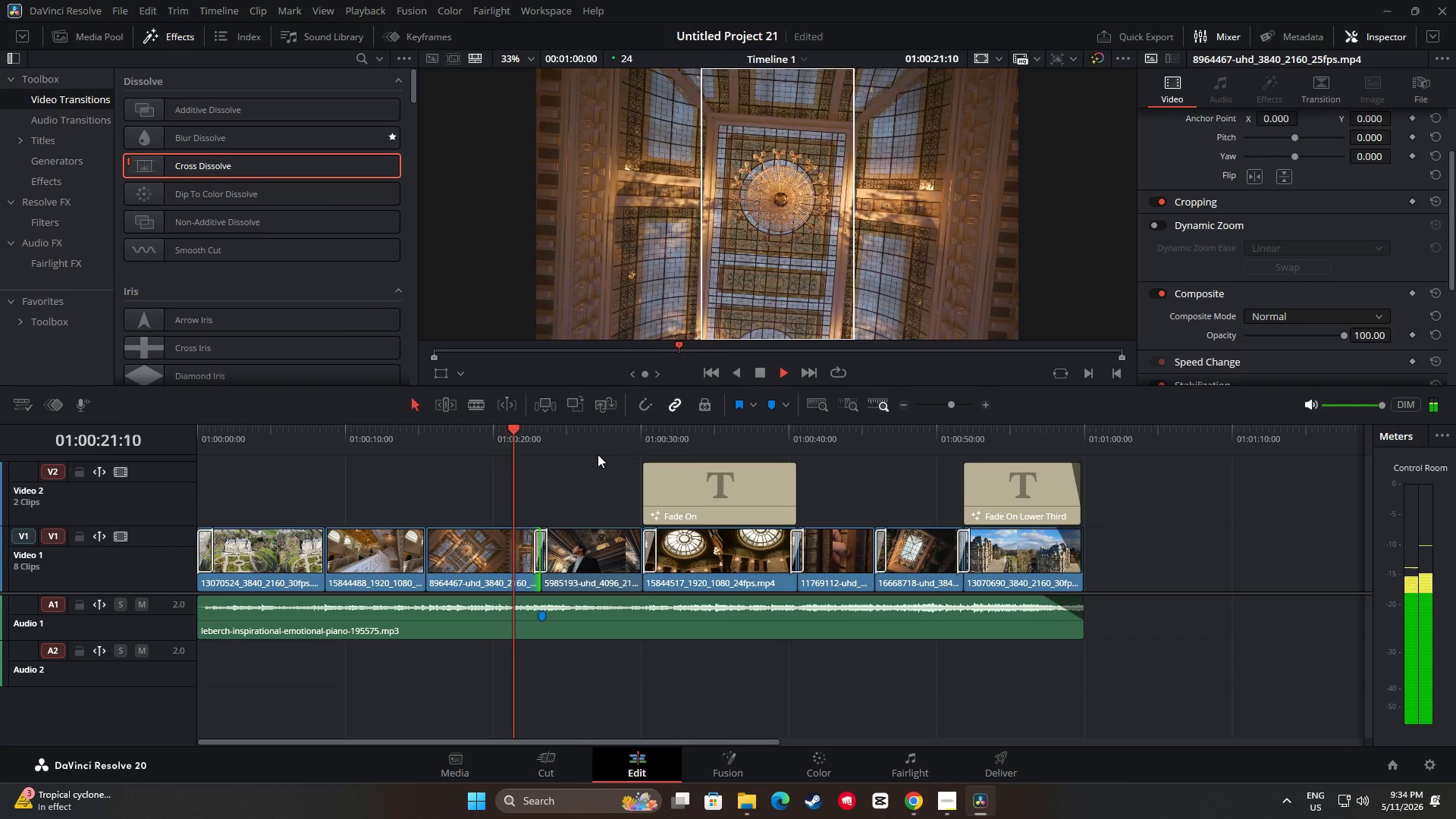 
key(Space)
 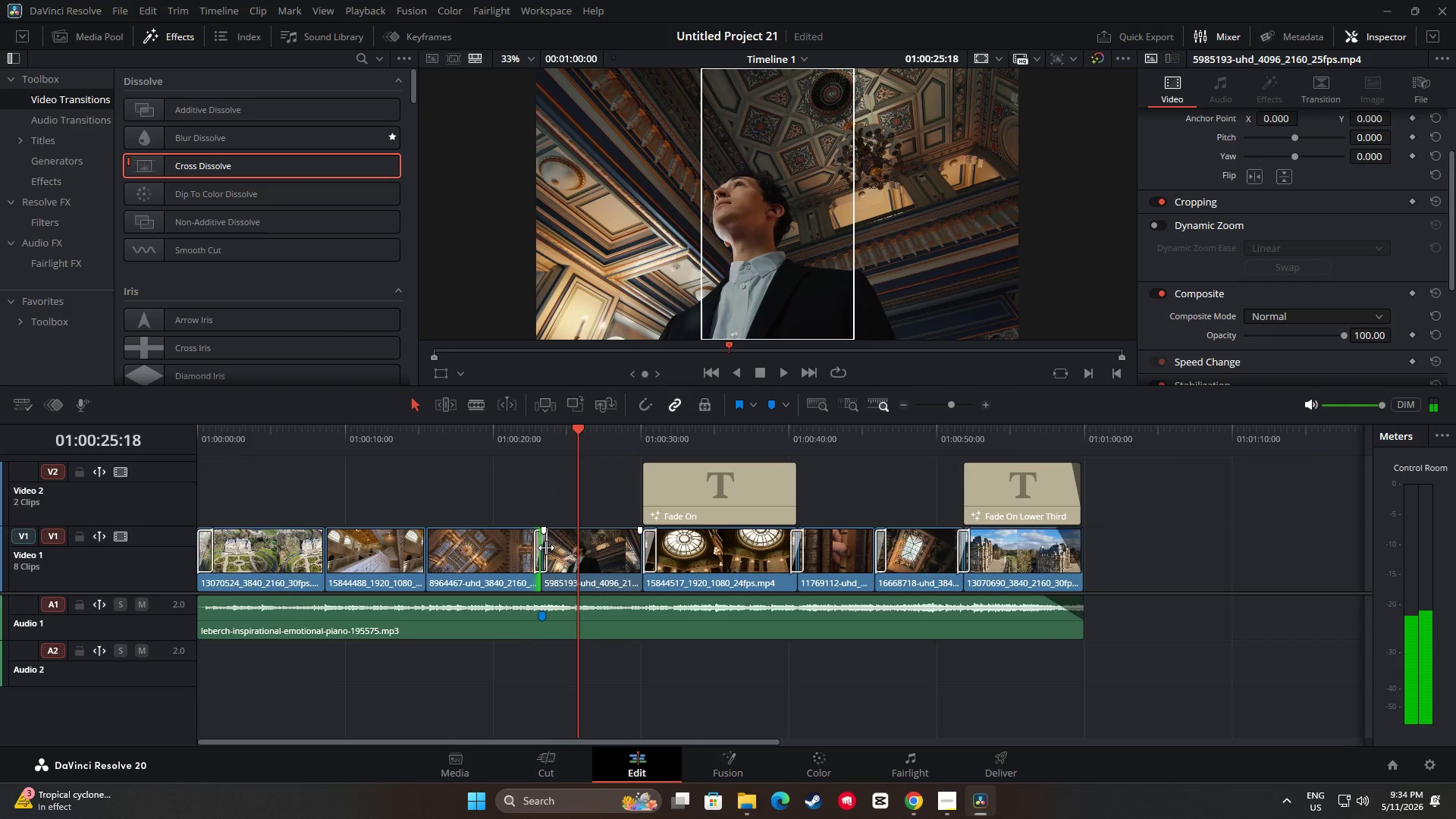 
left_click_drag(start_coordinate=[548, 548], to_coordinate=[554, 550])
 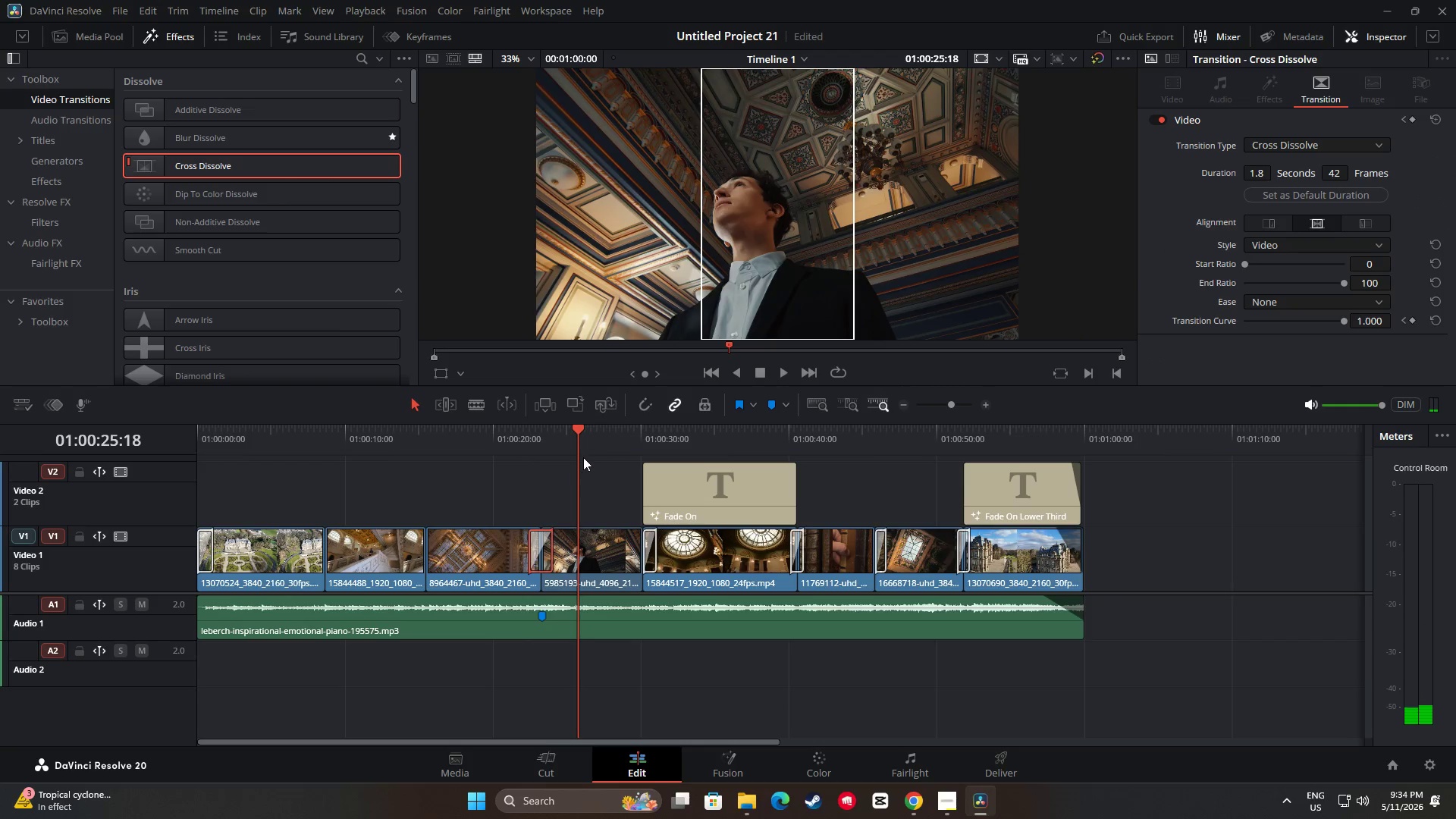 
left_click_drag(start_coordinate=[583, 437], to_coordinate=[514, 440])
 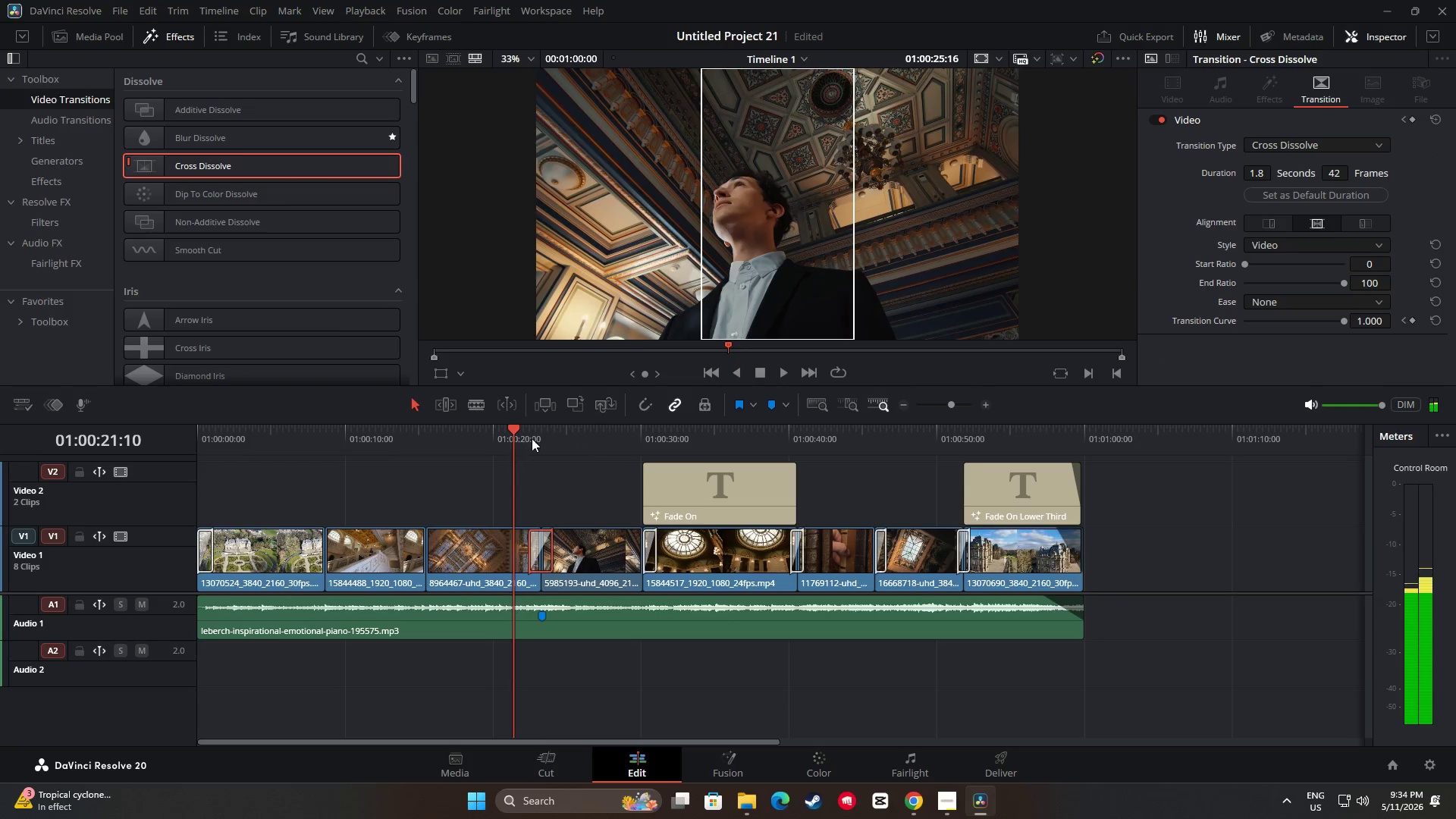 
key(Space)
 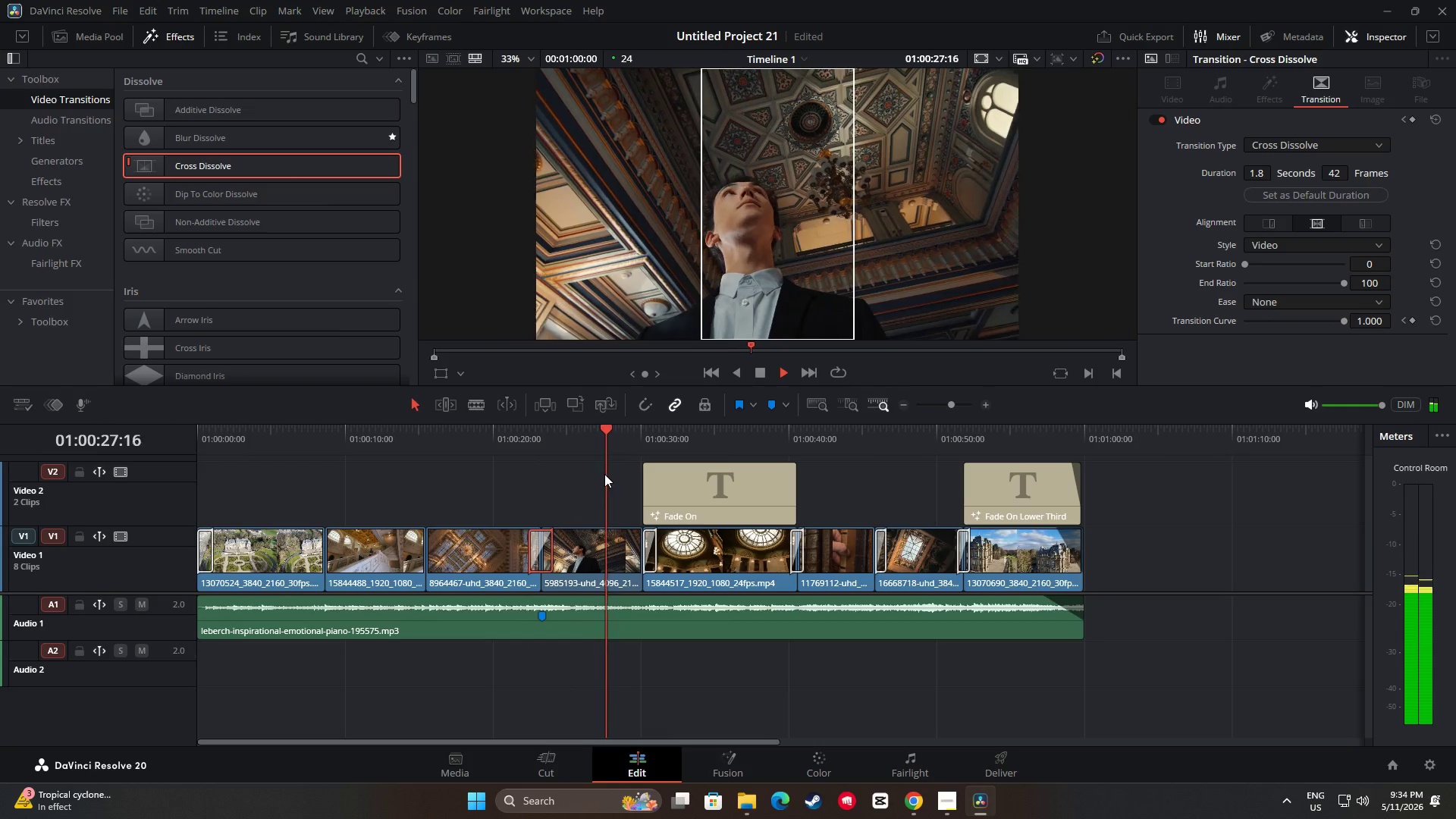 
wait(11.76)
 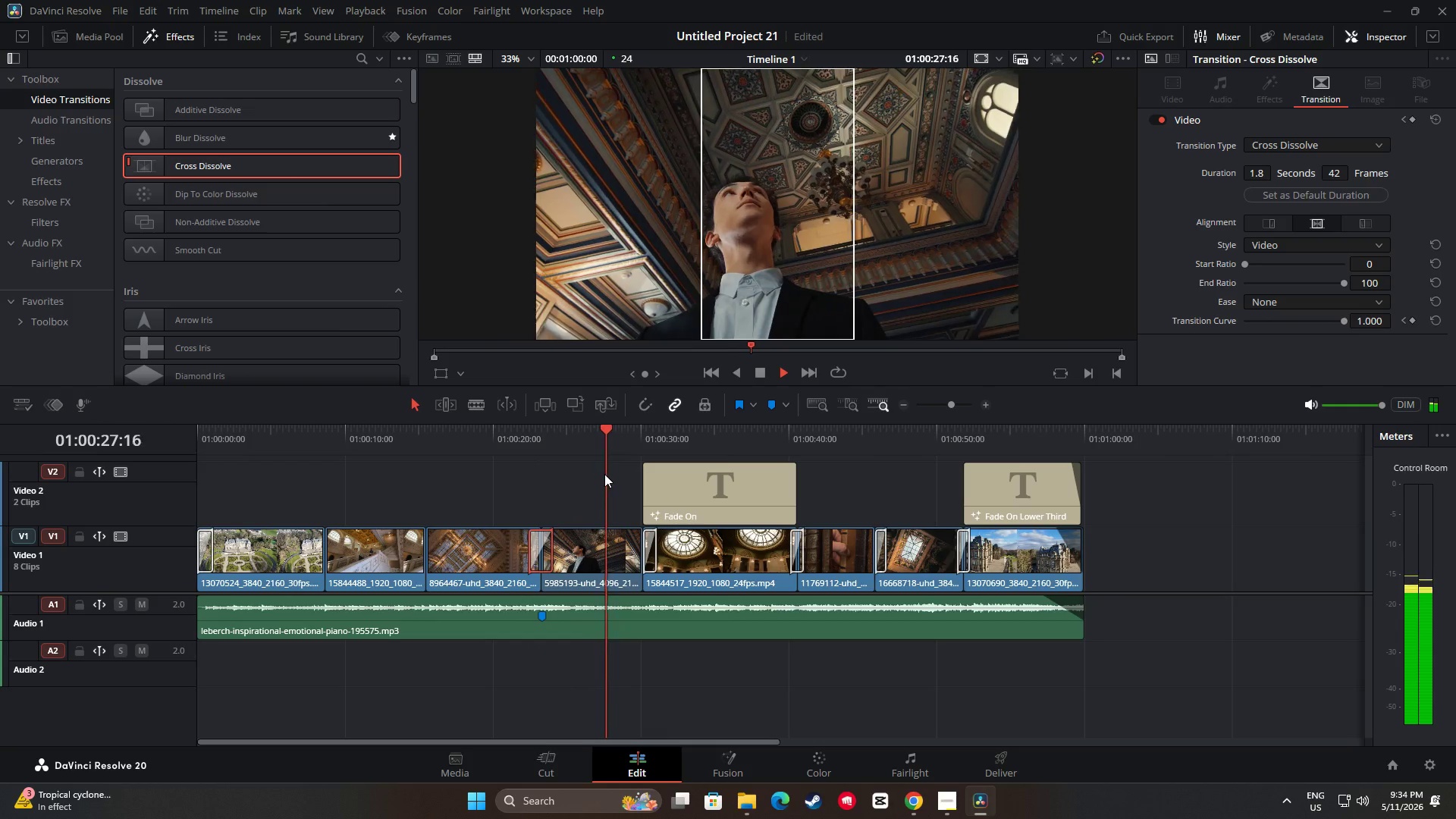 
key(Space)
 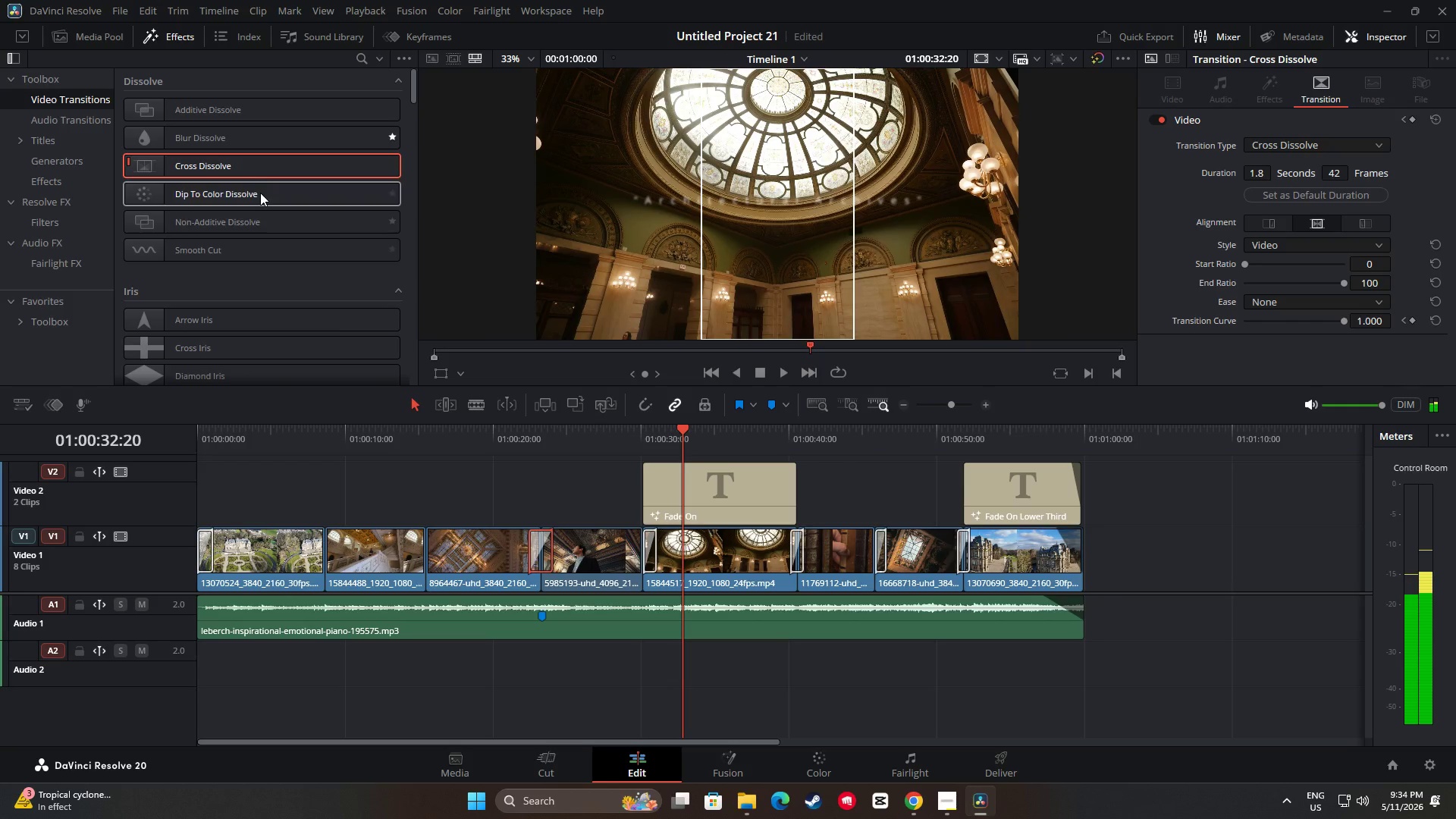 
left_click_drag(start_coordinate=[237, 167], to_coordinate=[429, 549])
 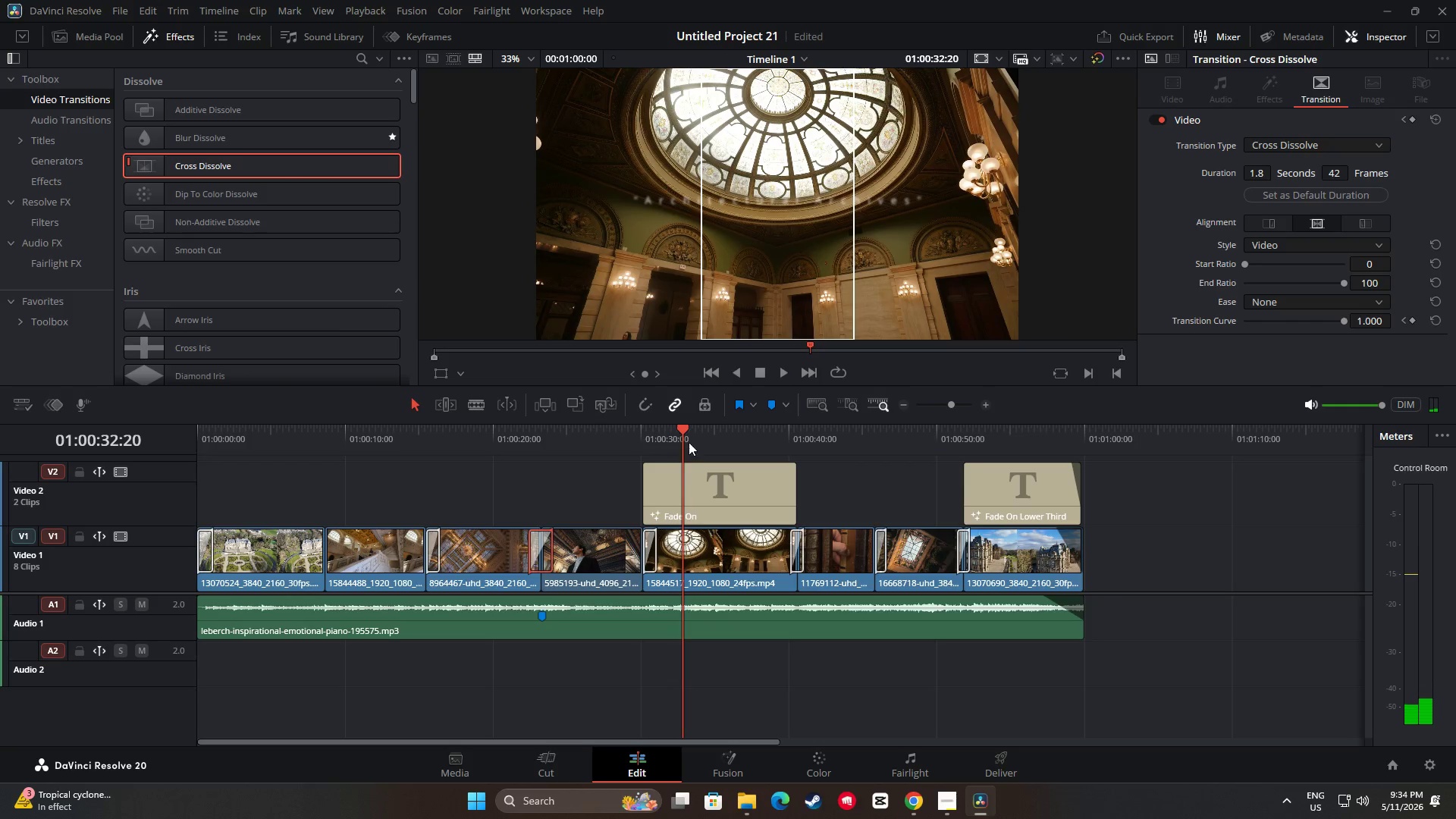 
left_click_drag(start_coordinate=[684, 430], to_coordinate=[407, 457])
 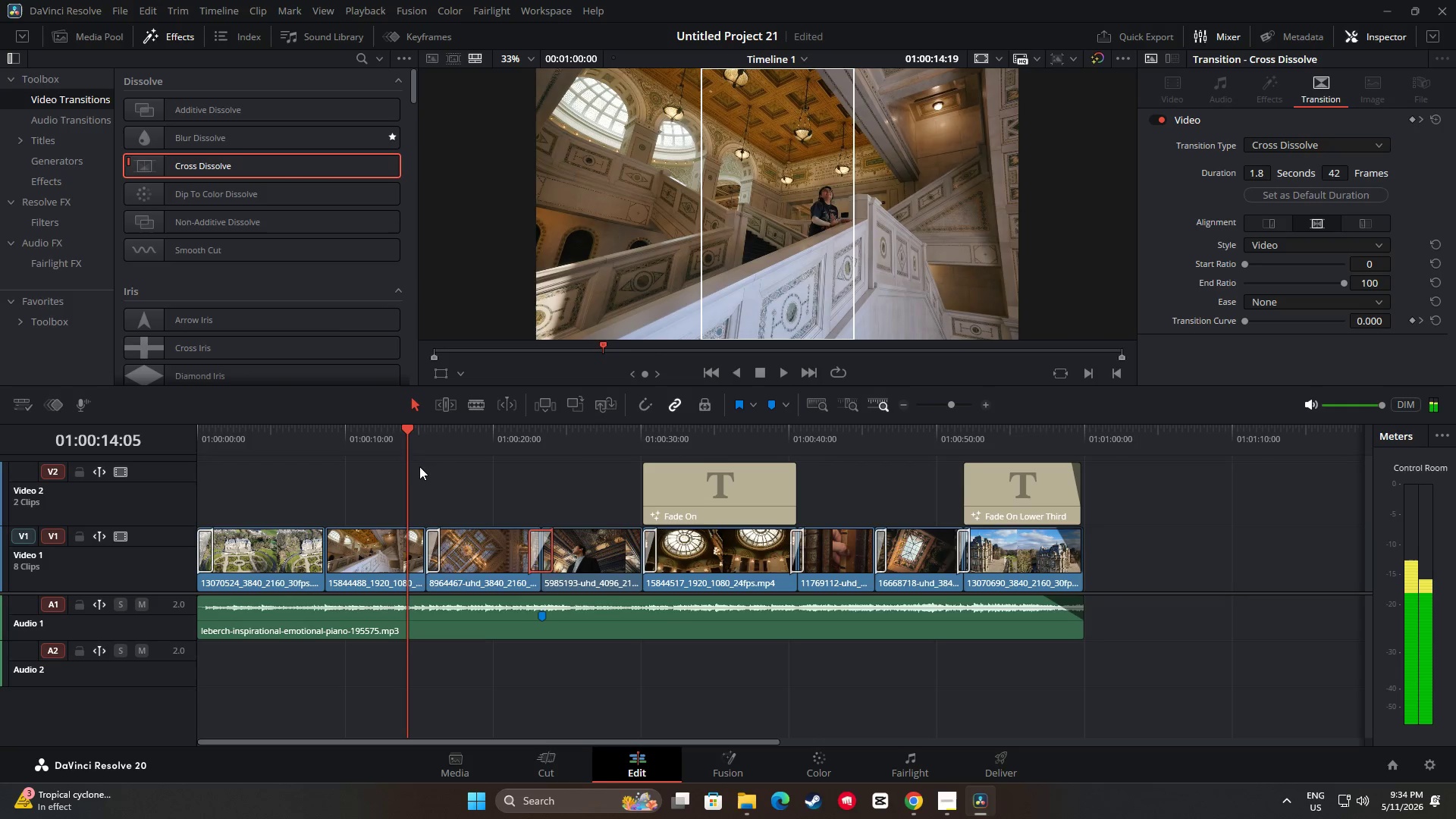 
key(Space)
 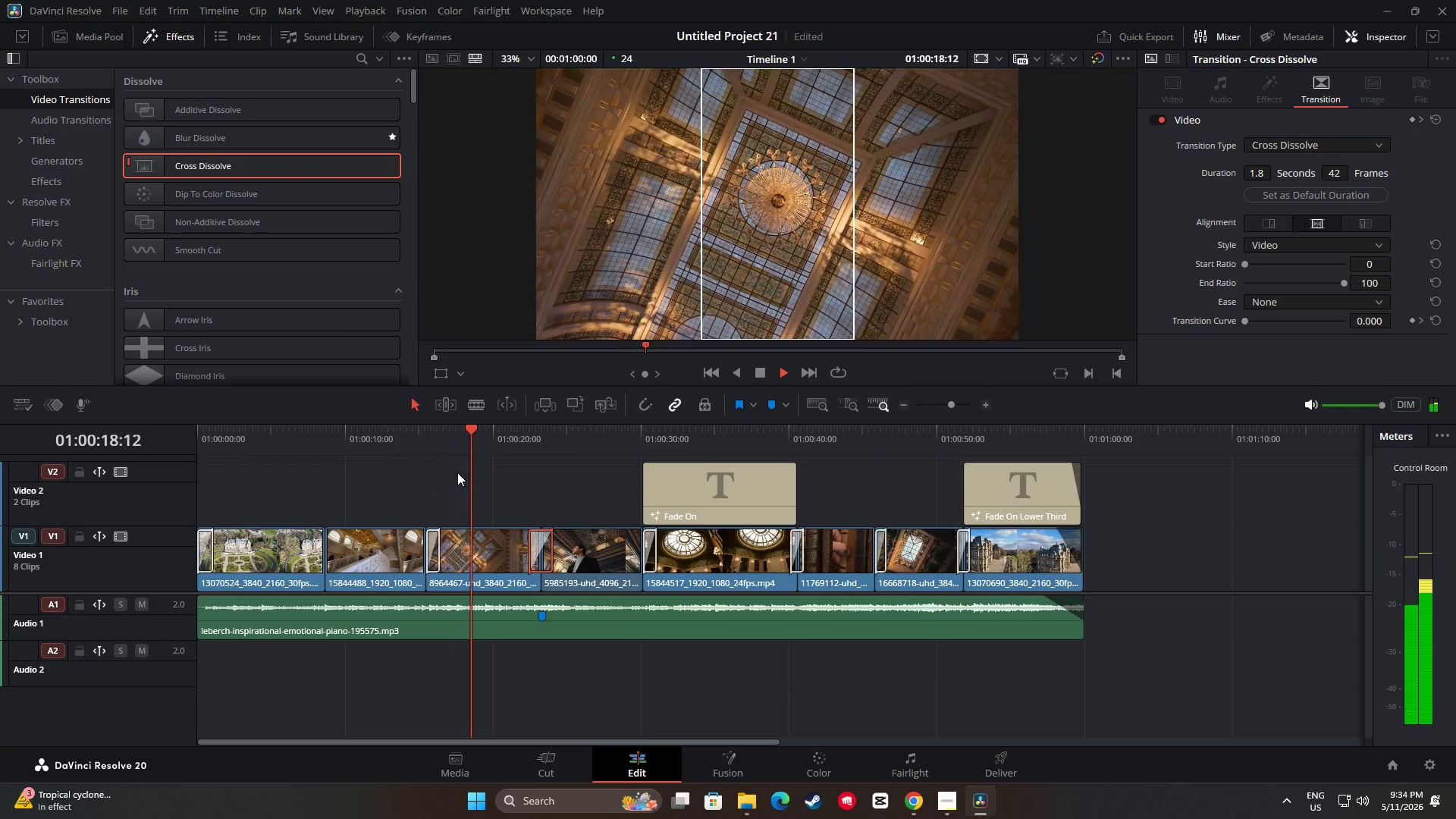 
wait(5.89)
 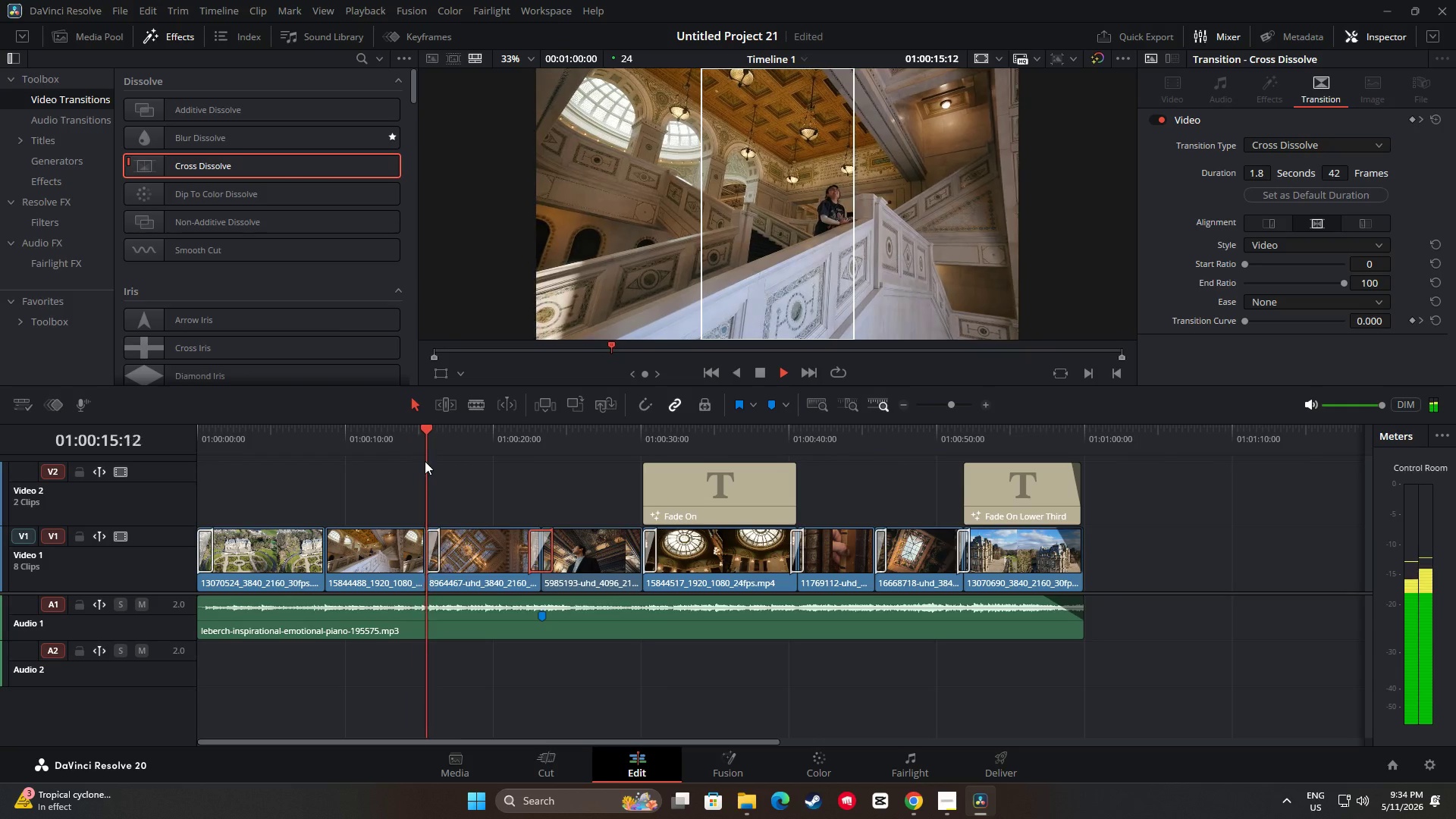 
key(Space)
 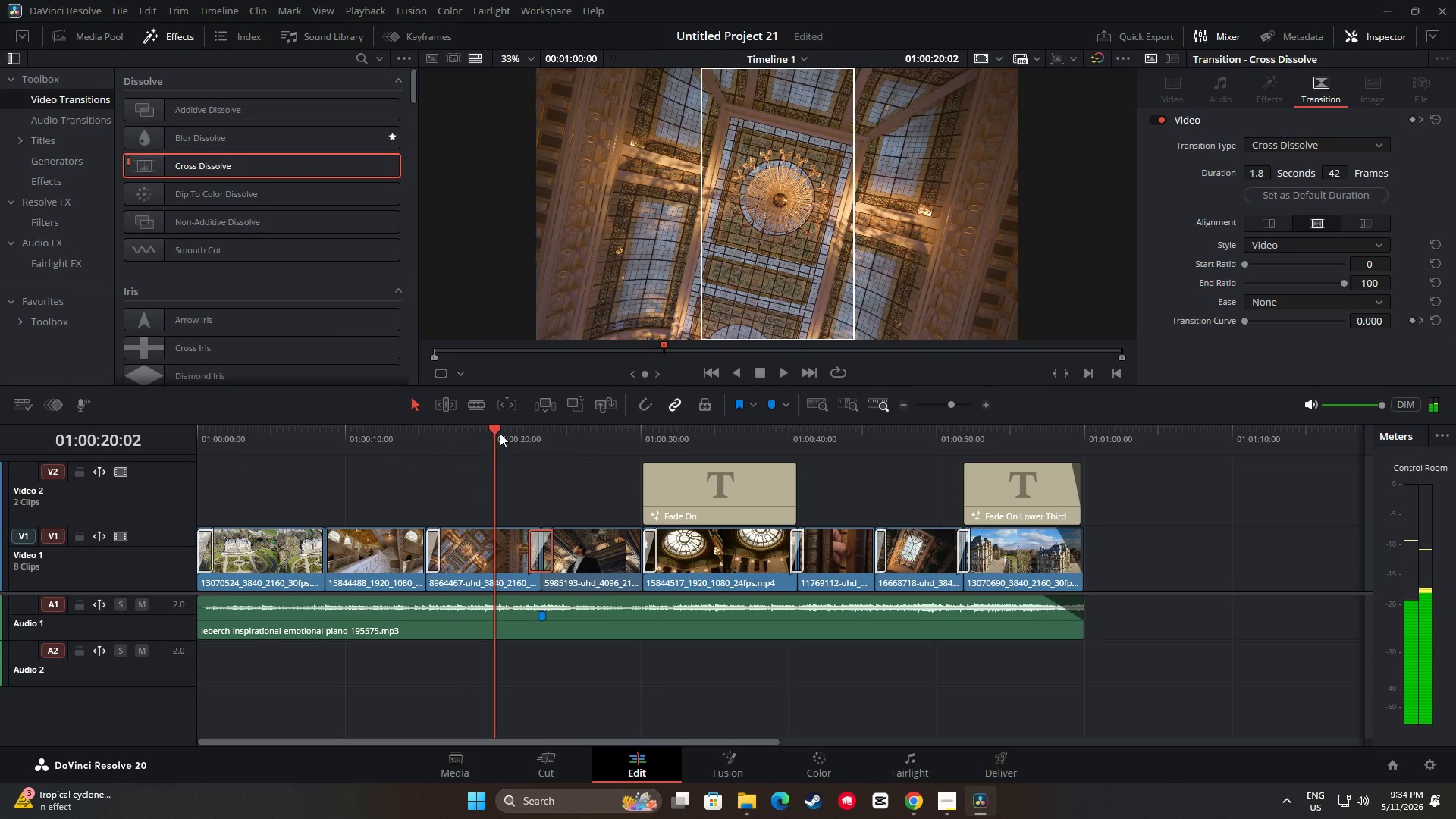 
left_click_drag(start_coordinate=[494, 431], to_coordinate=[299, 453])
 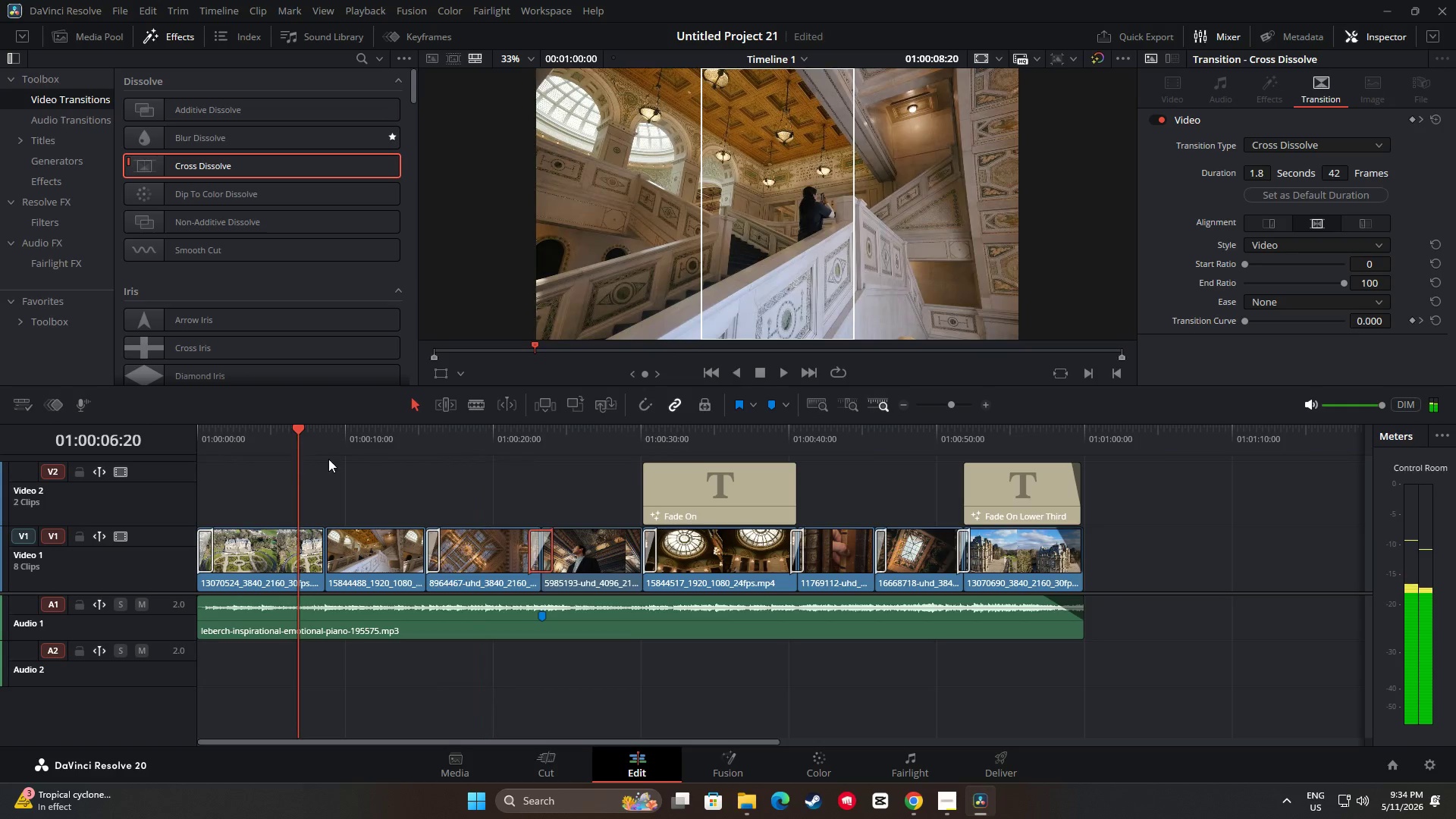 
key(Space)
 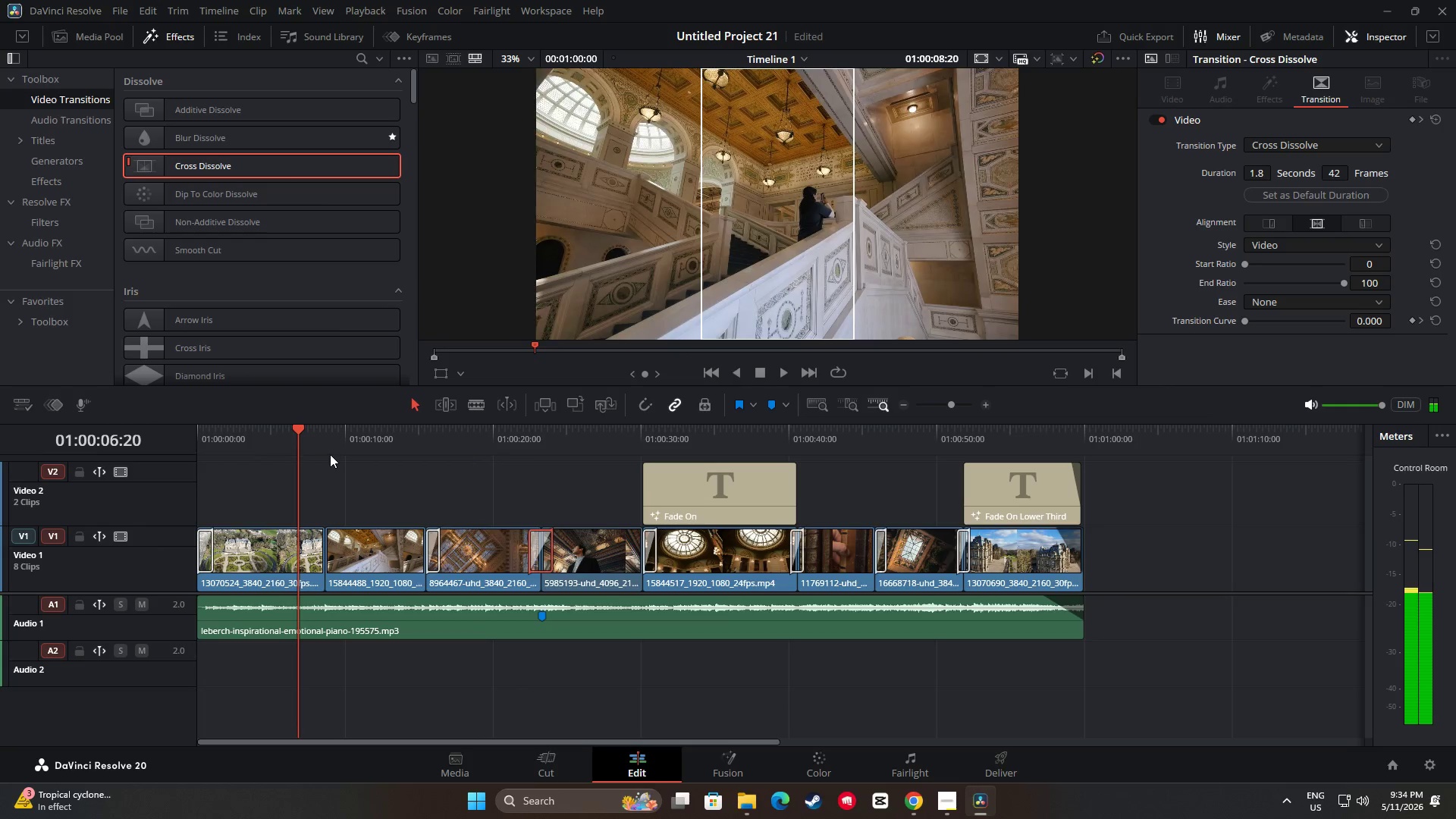 
key(Space)
 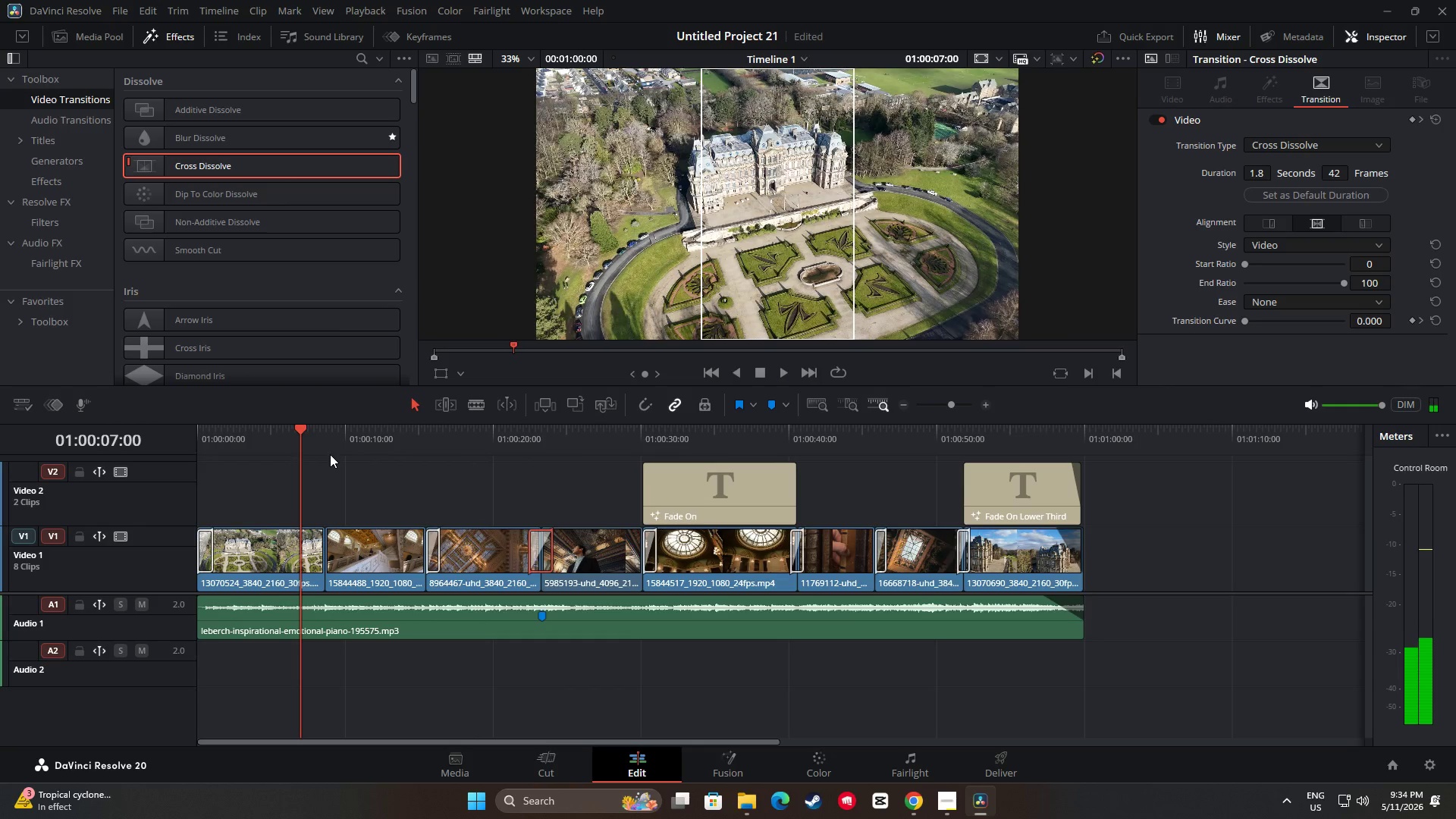 
key(Space)
 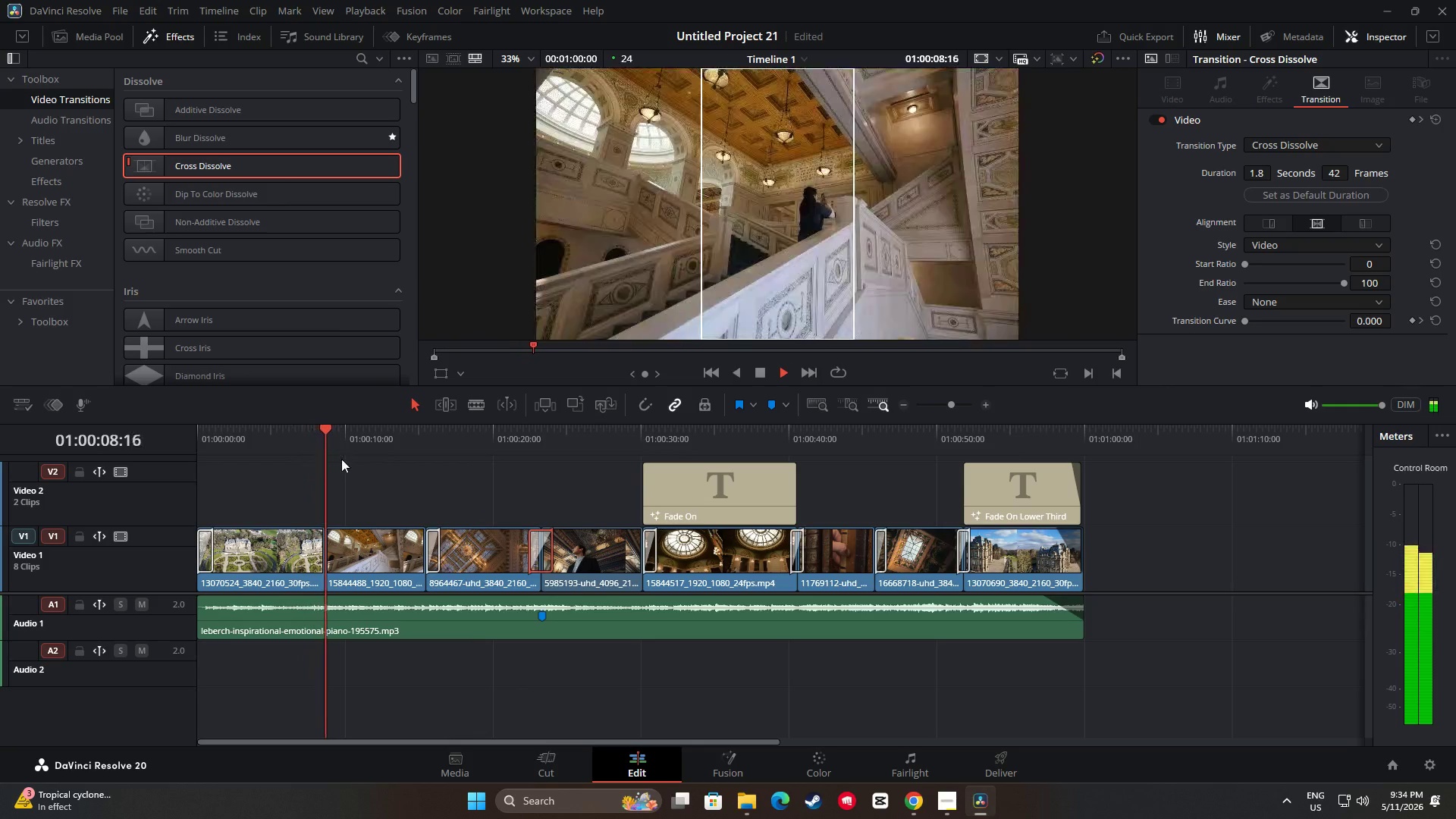 
key(Space)
 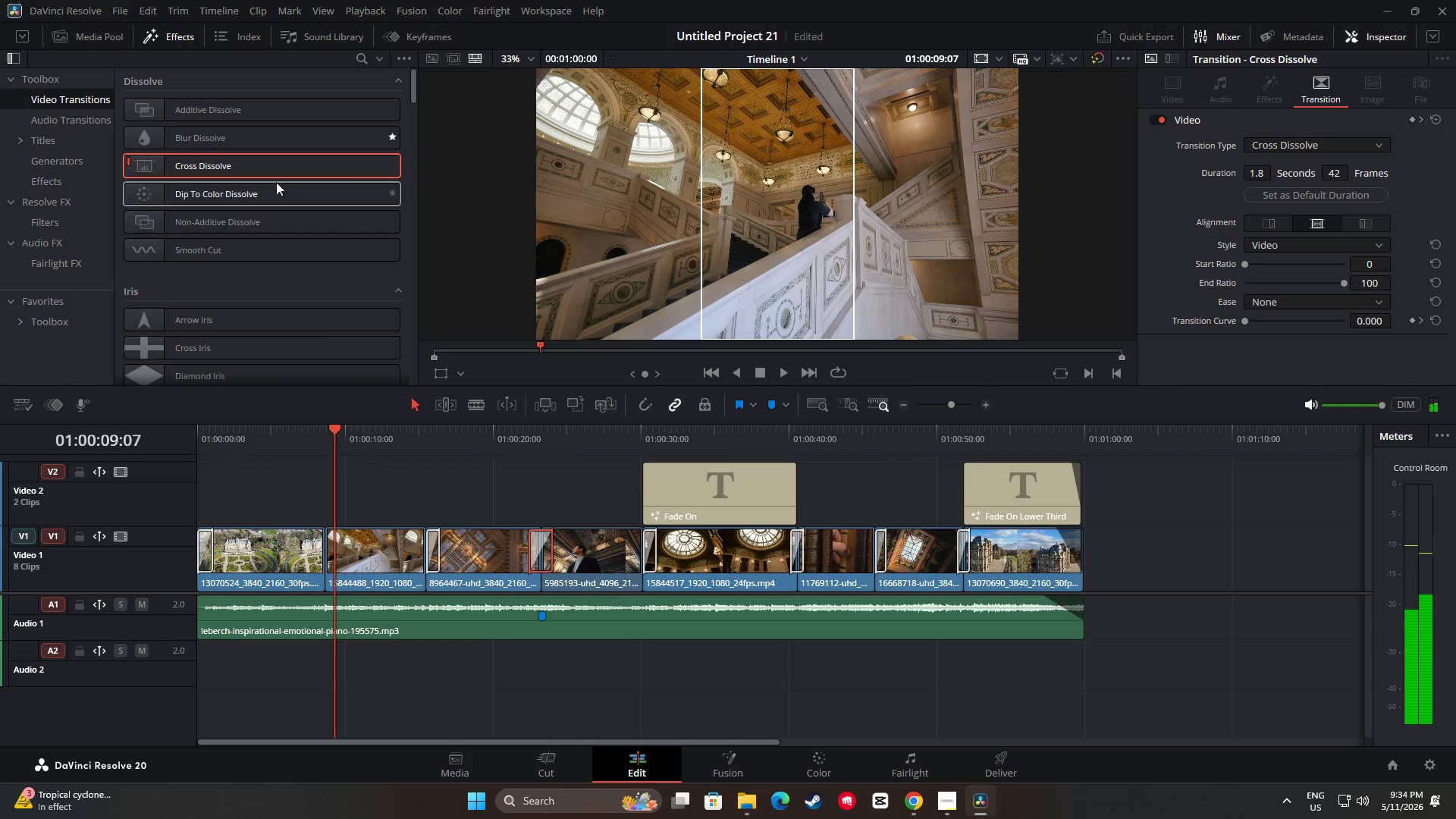 
left_click_drag(start_coordinate=[265, 172], to_coordinate=[327, 555])
 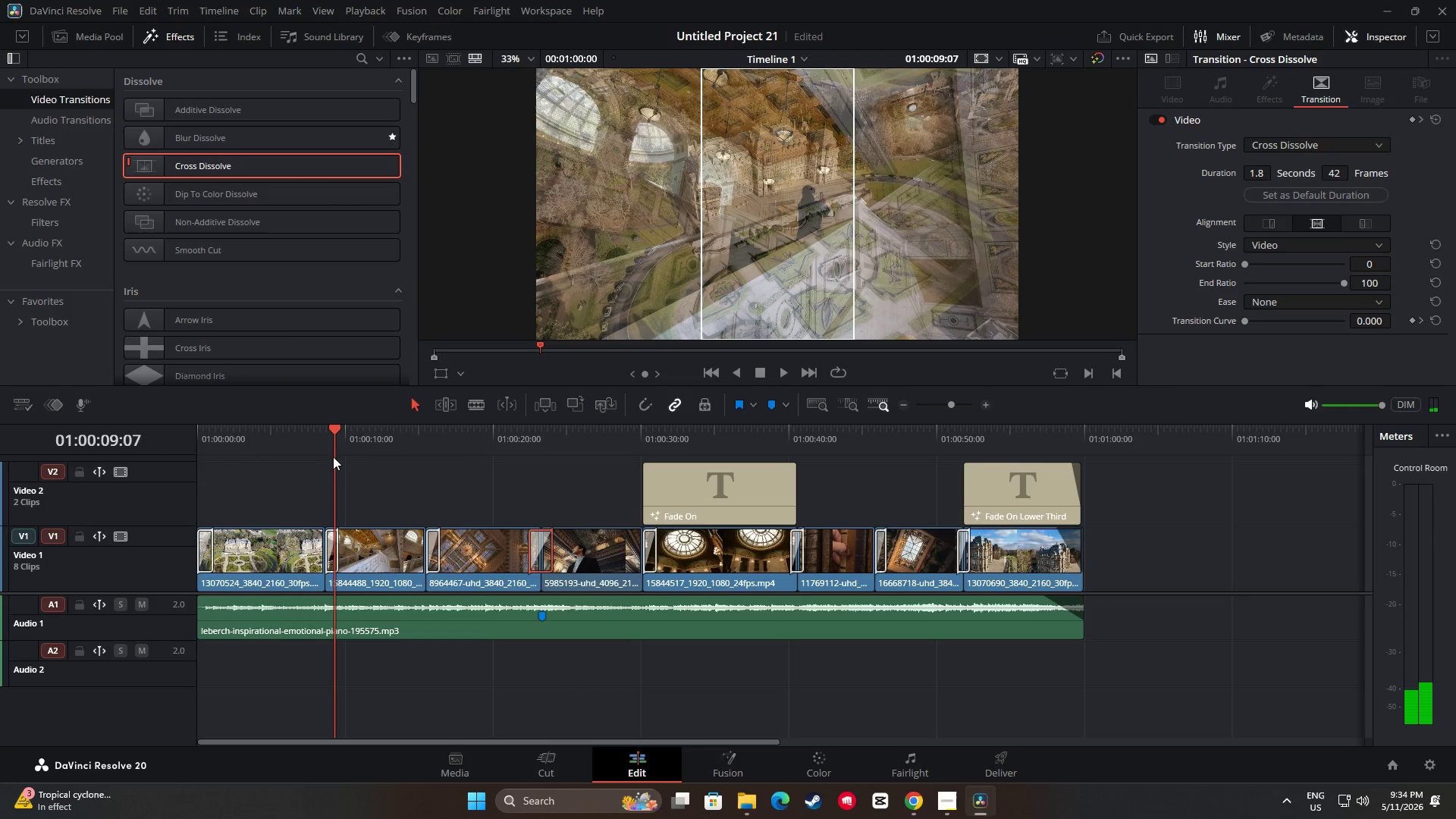 
left_click_drag(start_coordinate=[333, 434], to_coordinate=[302, 433])
 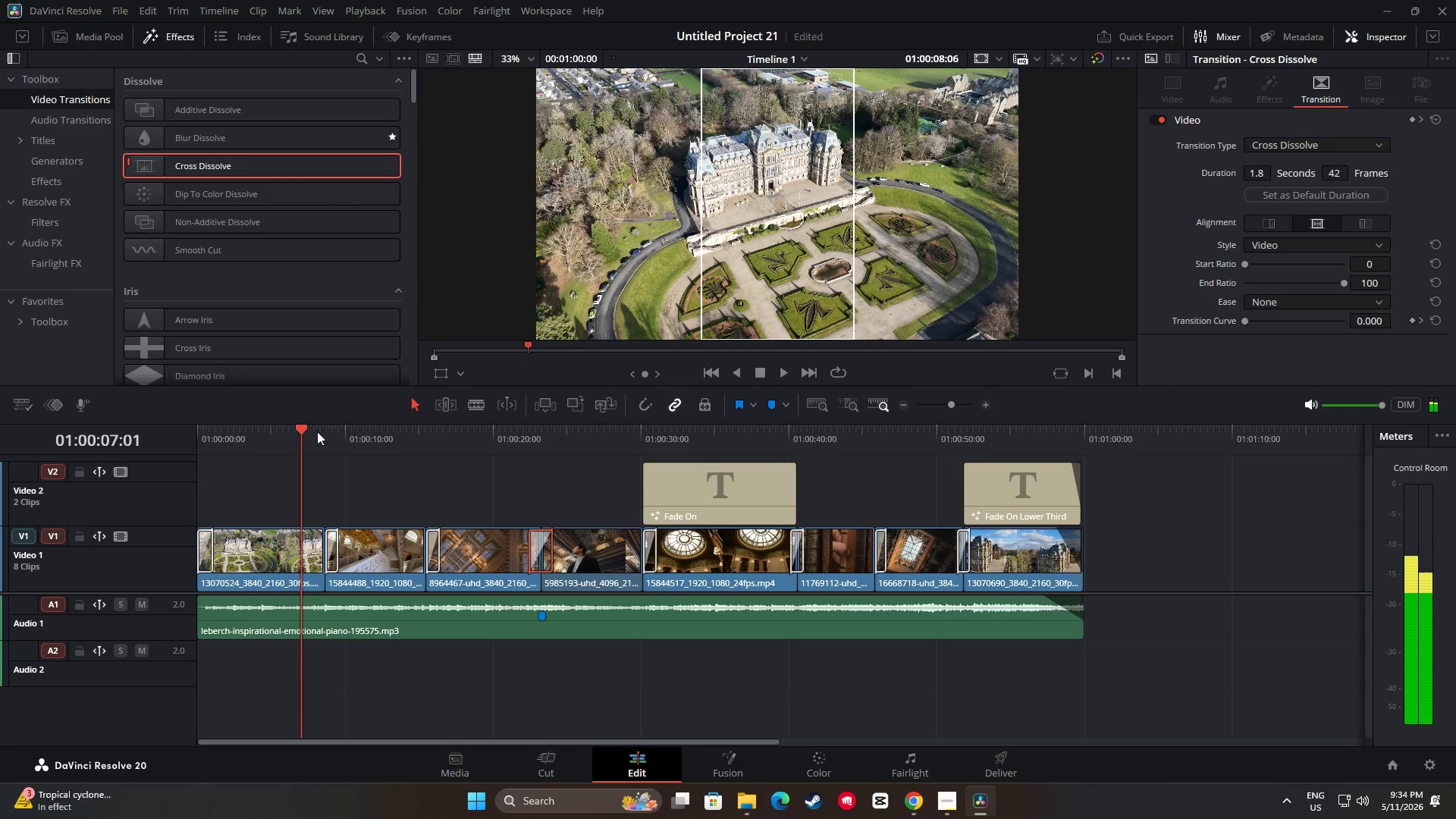 
key(Space)
 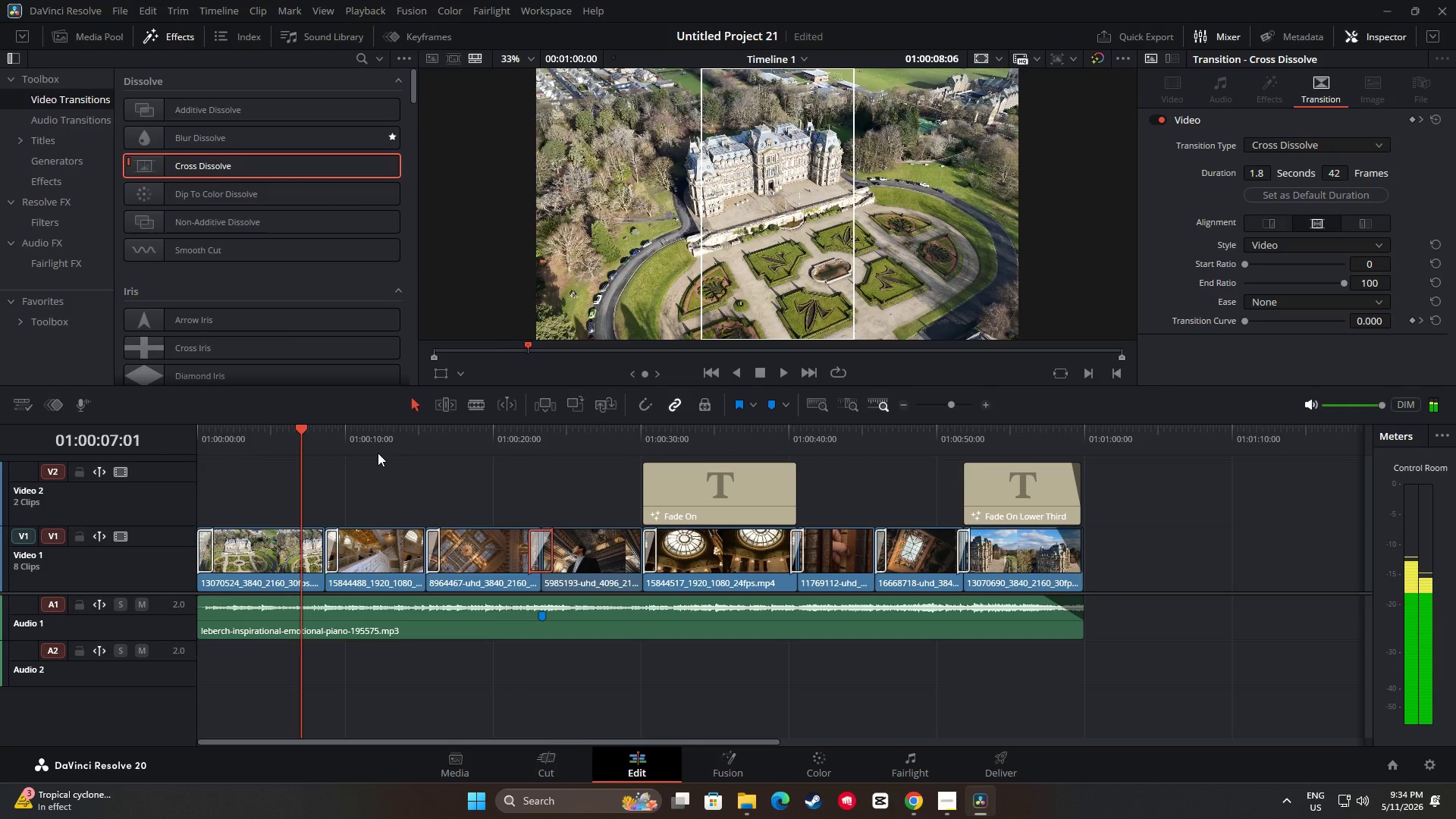 
key(Space)
 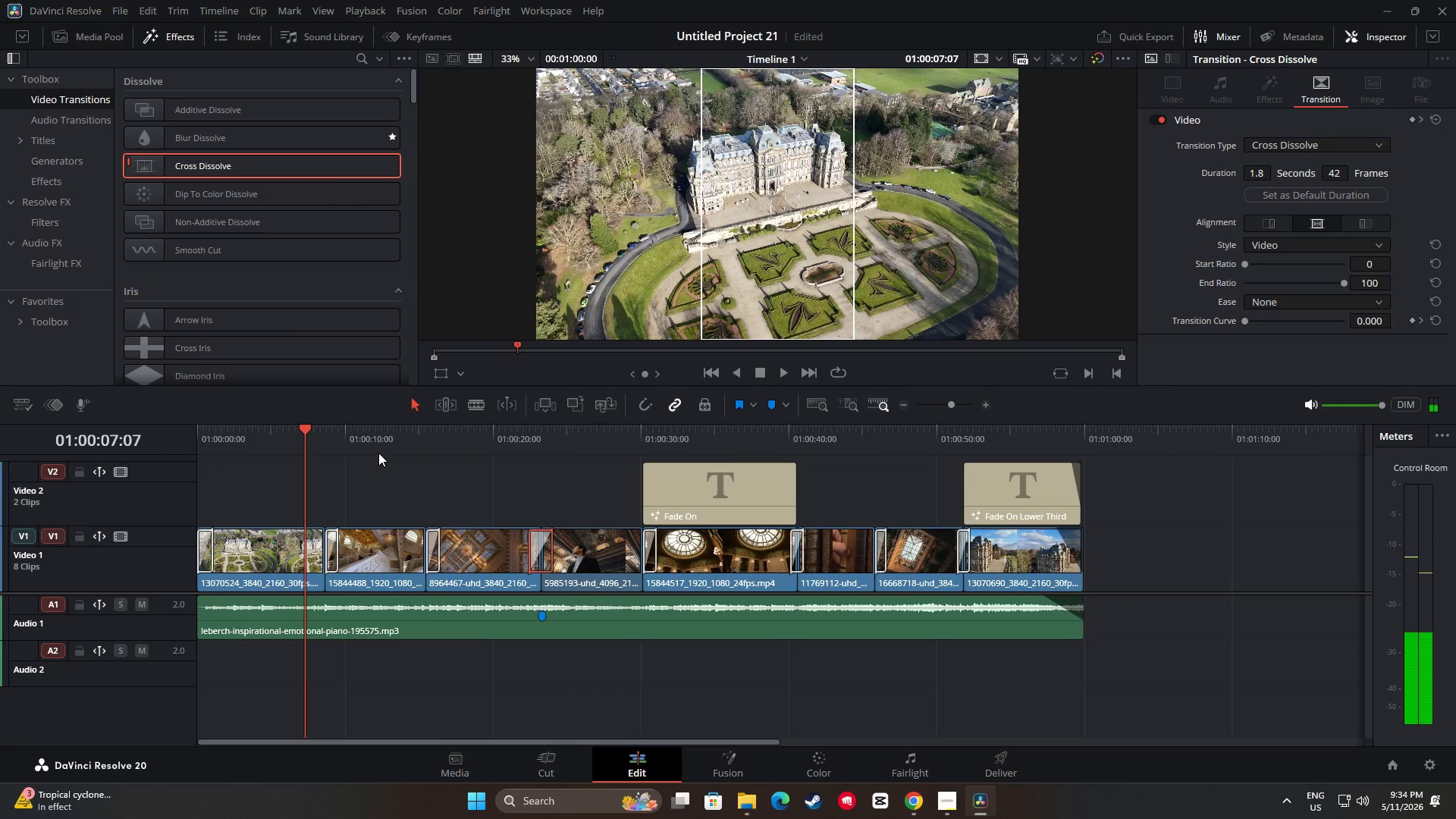 
key(Space)
 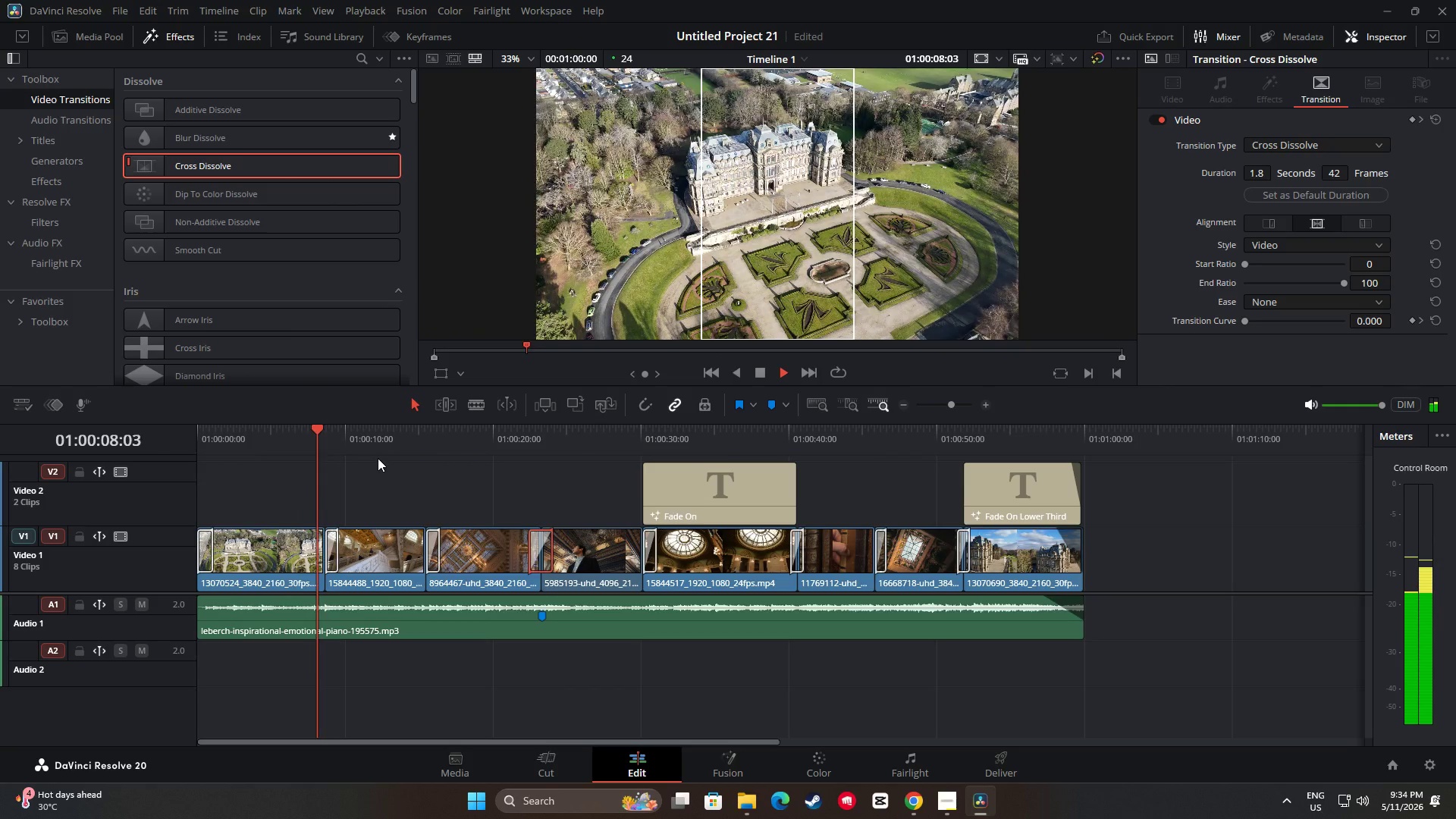 
key(Space)
 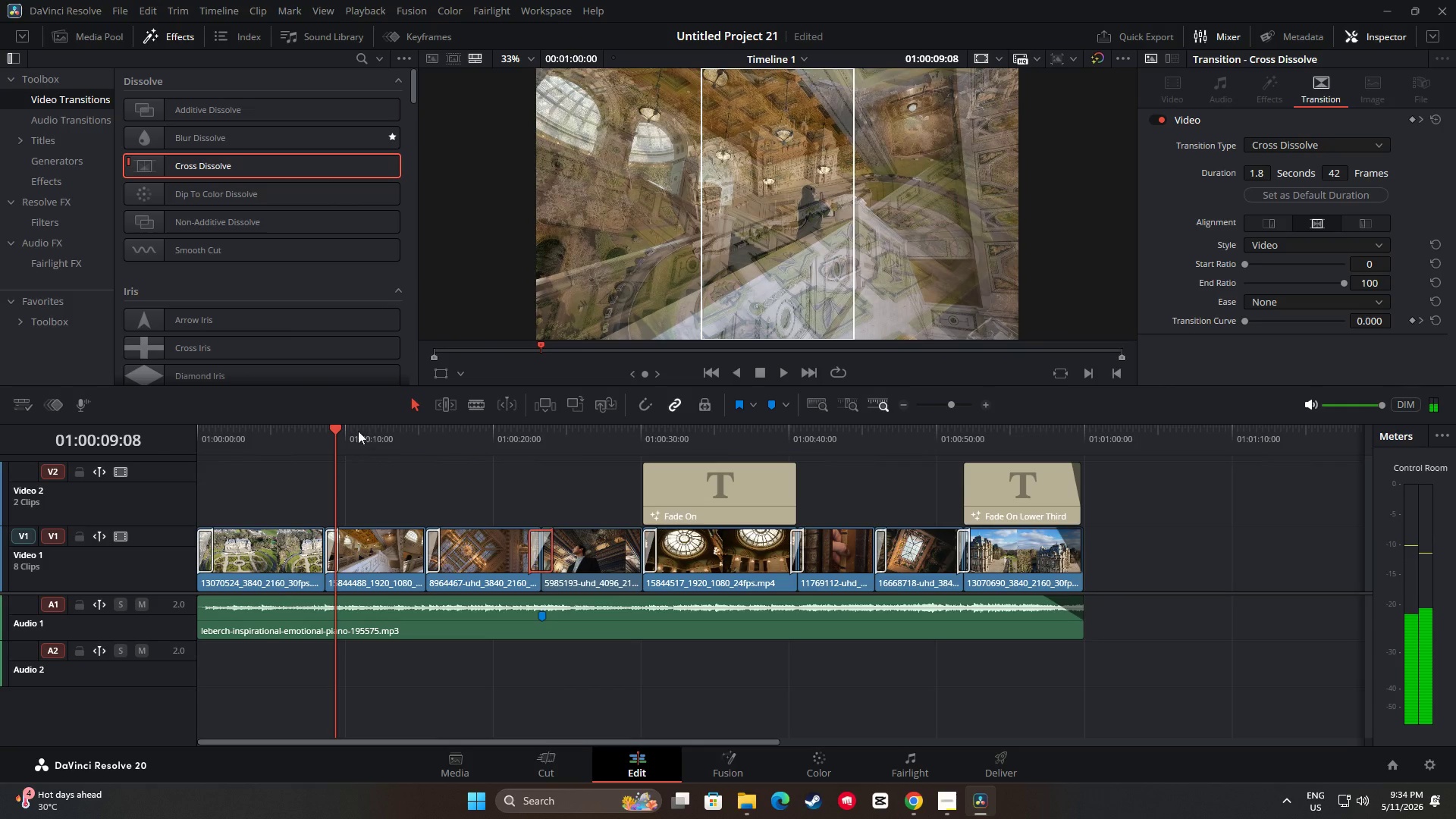 
left_click_drag(start_coordinate=[337, 435], to_coordinate=[287, 438])
 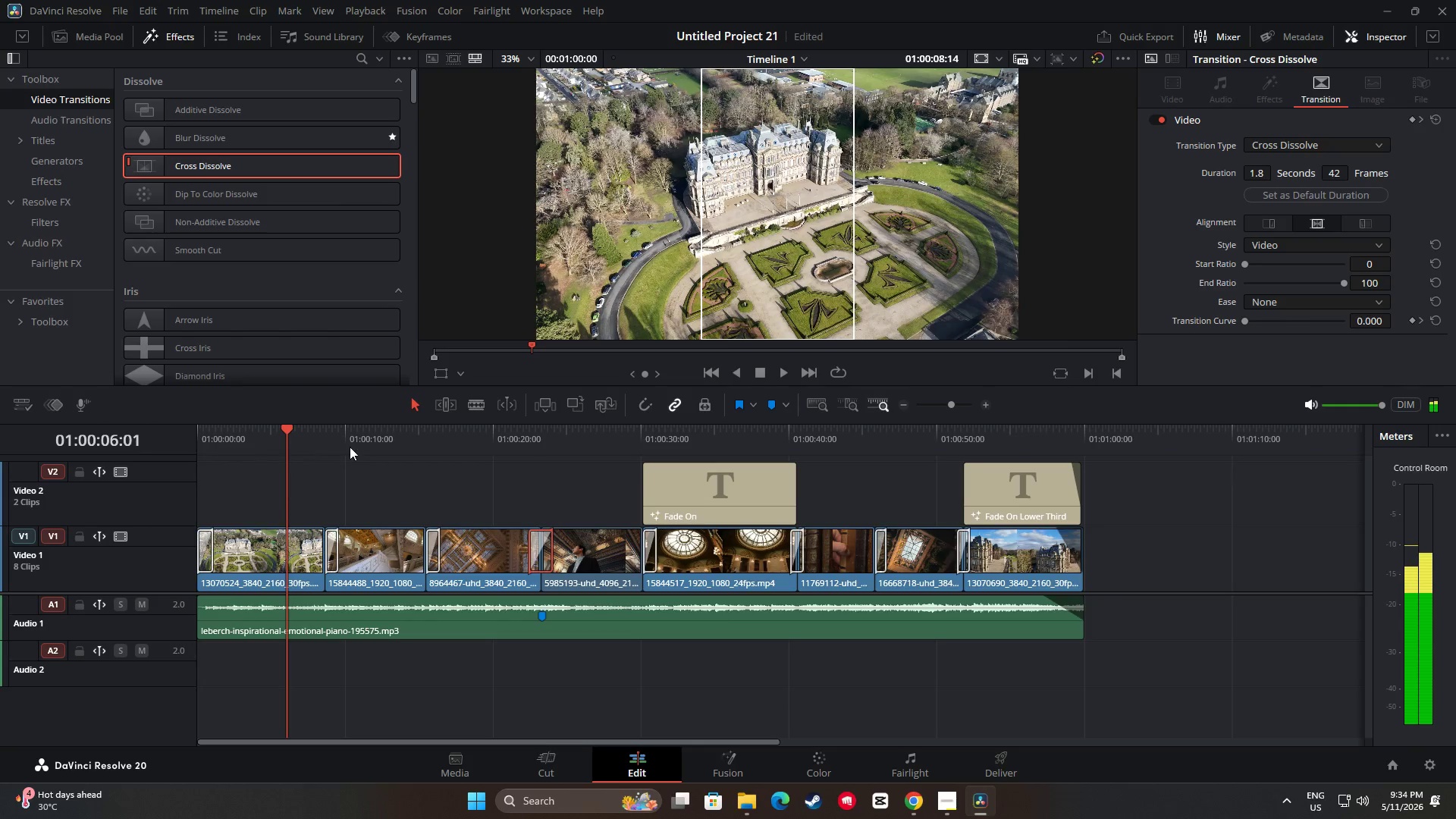 
key(Space)
 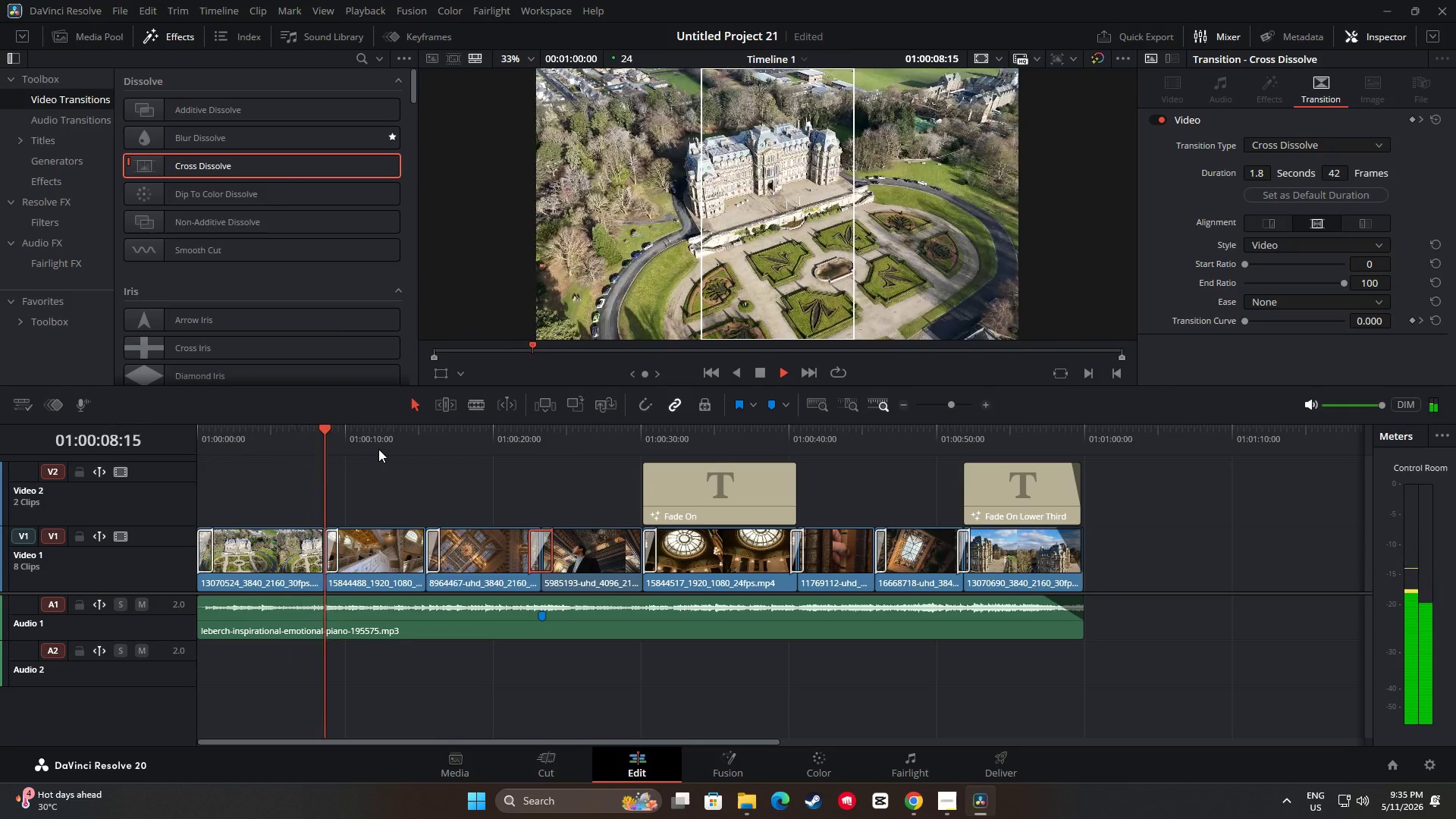 
key(Space)
 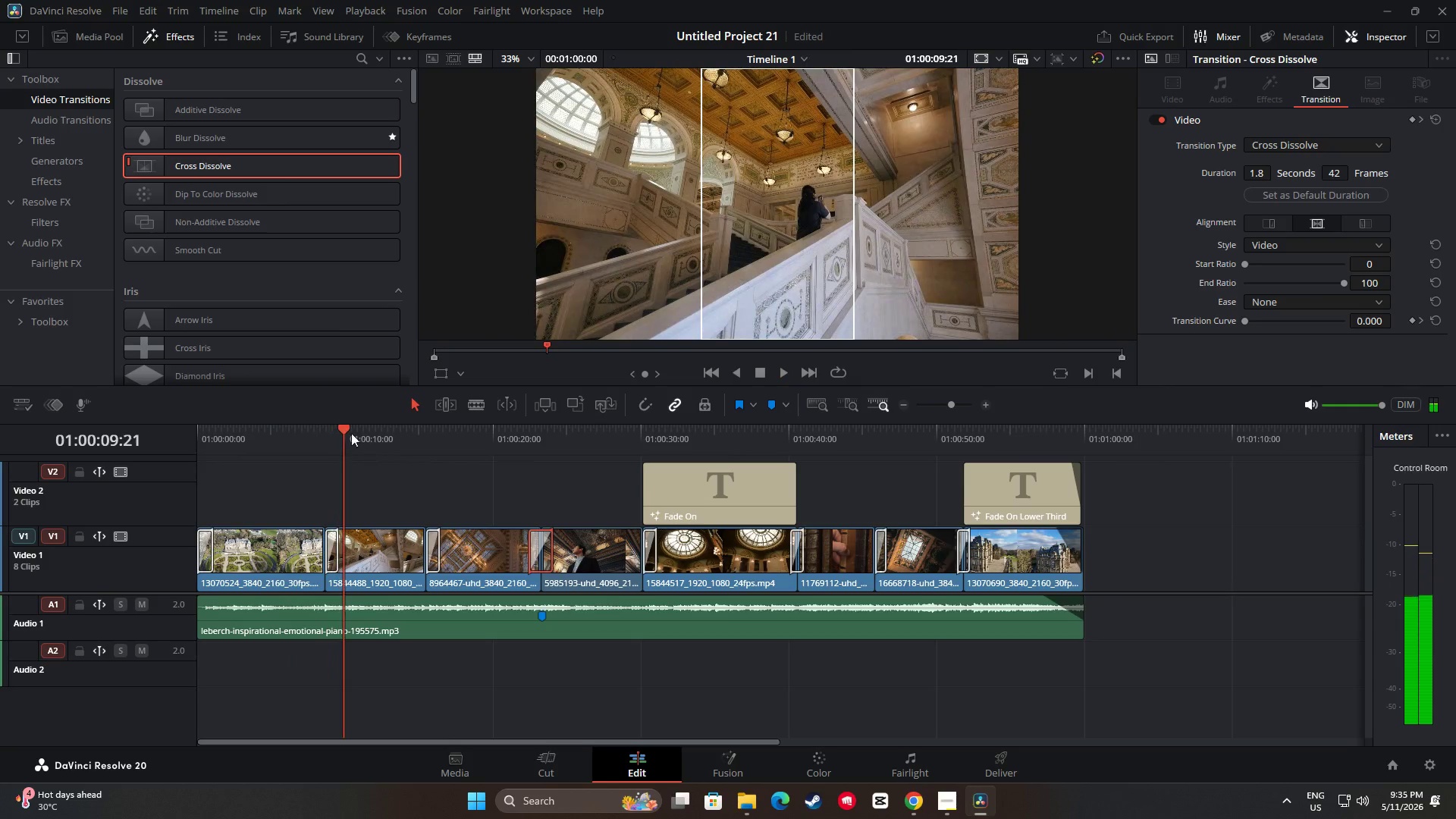 
left_click_drag(start_coordinate=[348, 430], to_coordinate=[171, 447])
 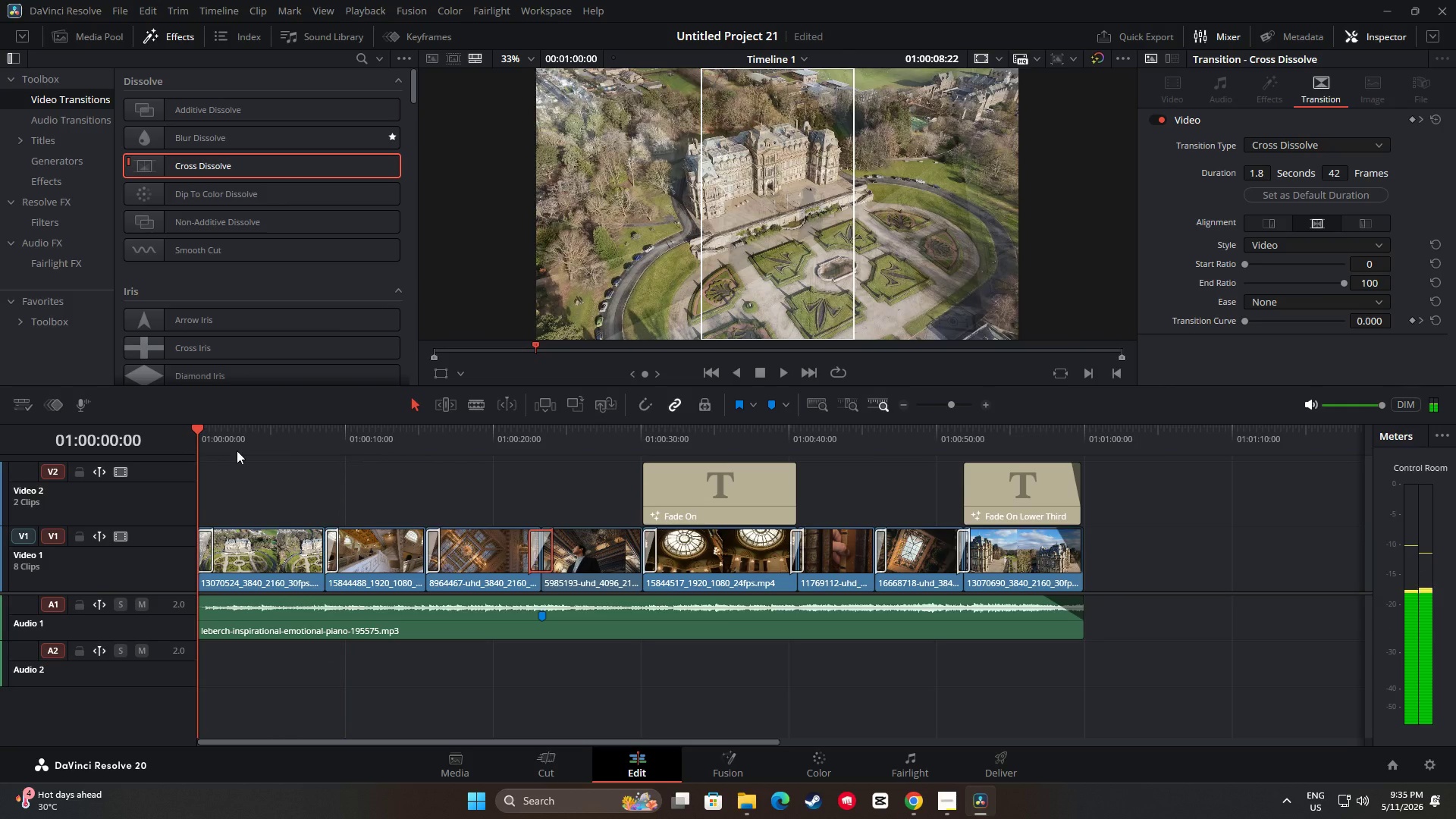 
key(Space)
 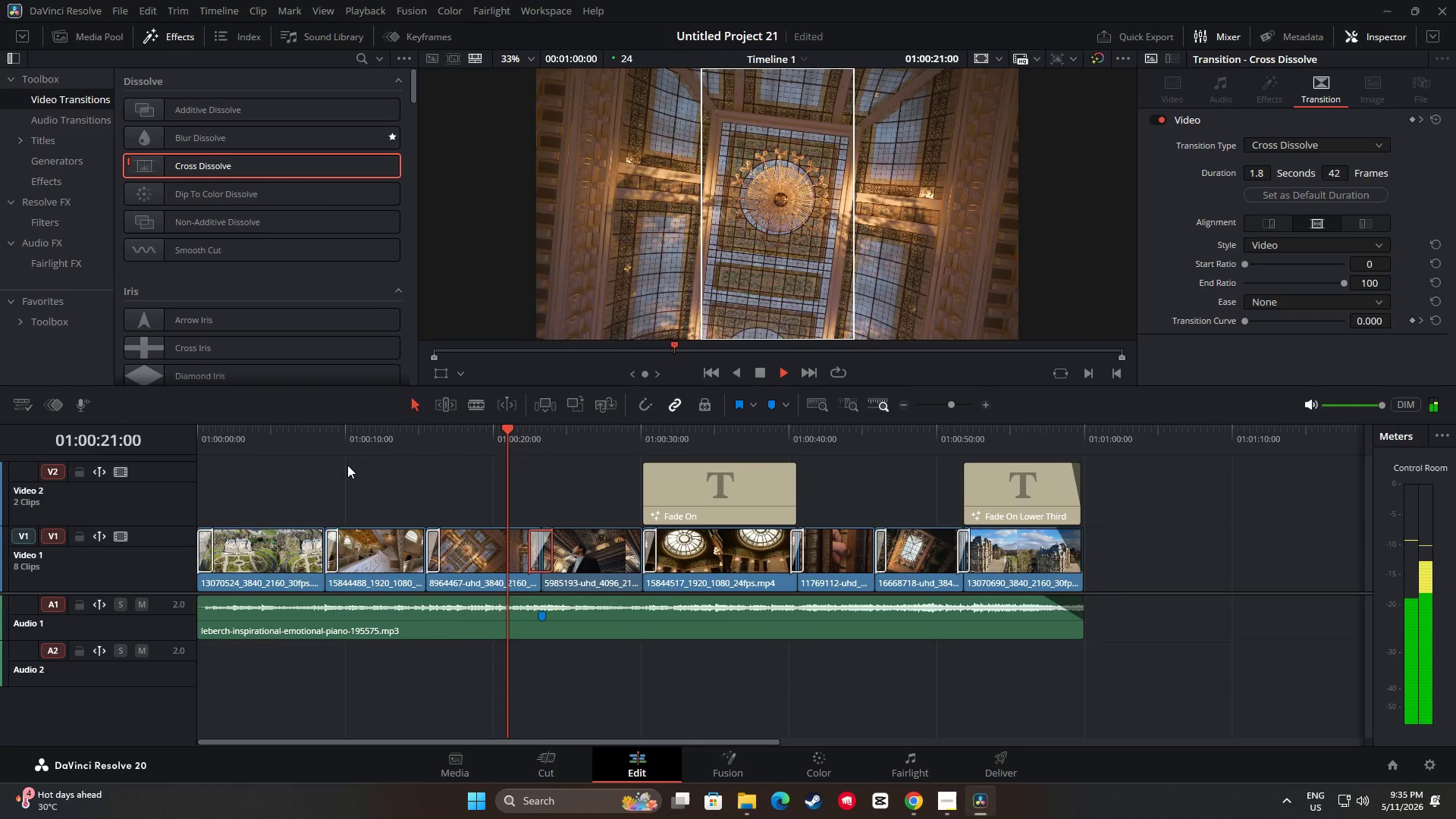 
wait(27.17)
 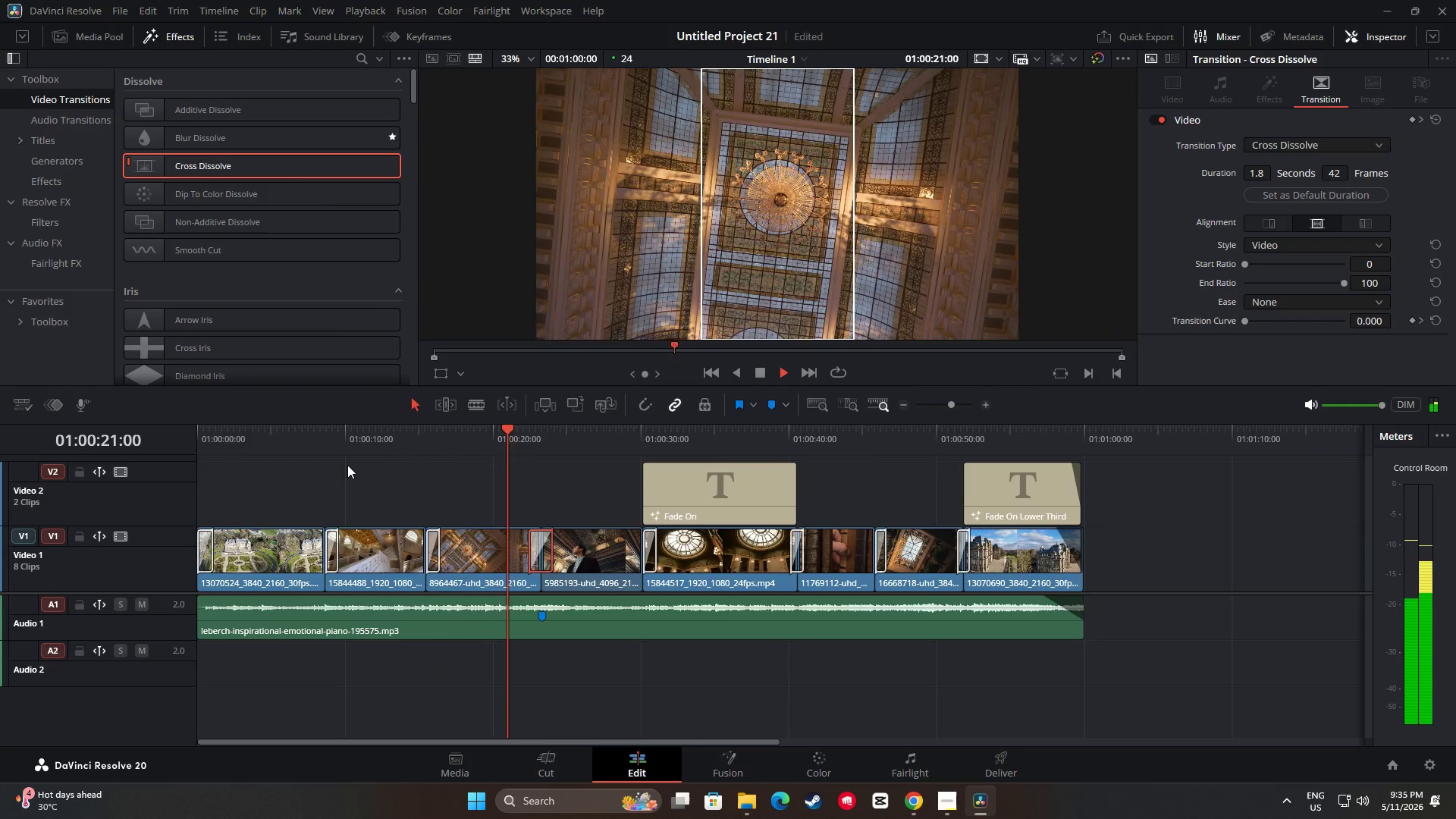 
key(Space)
 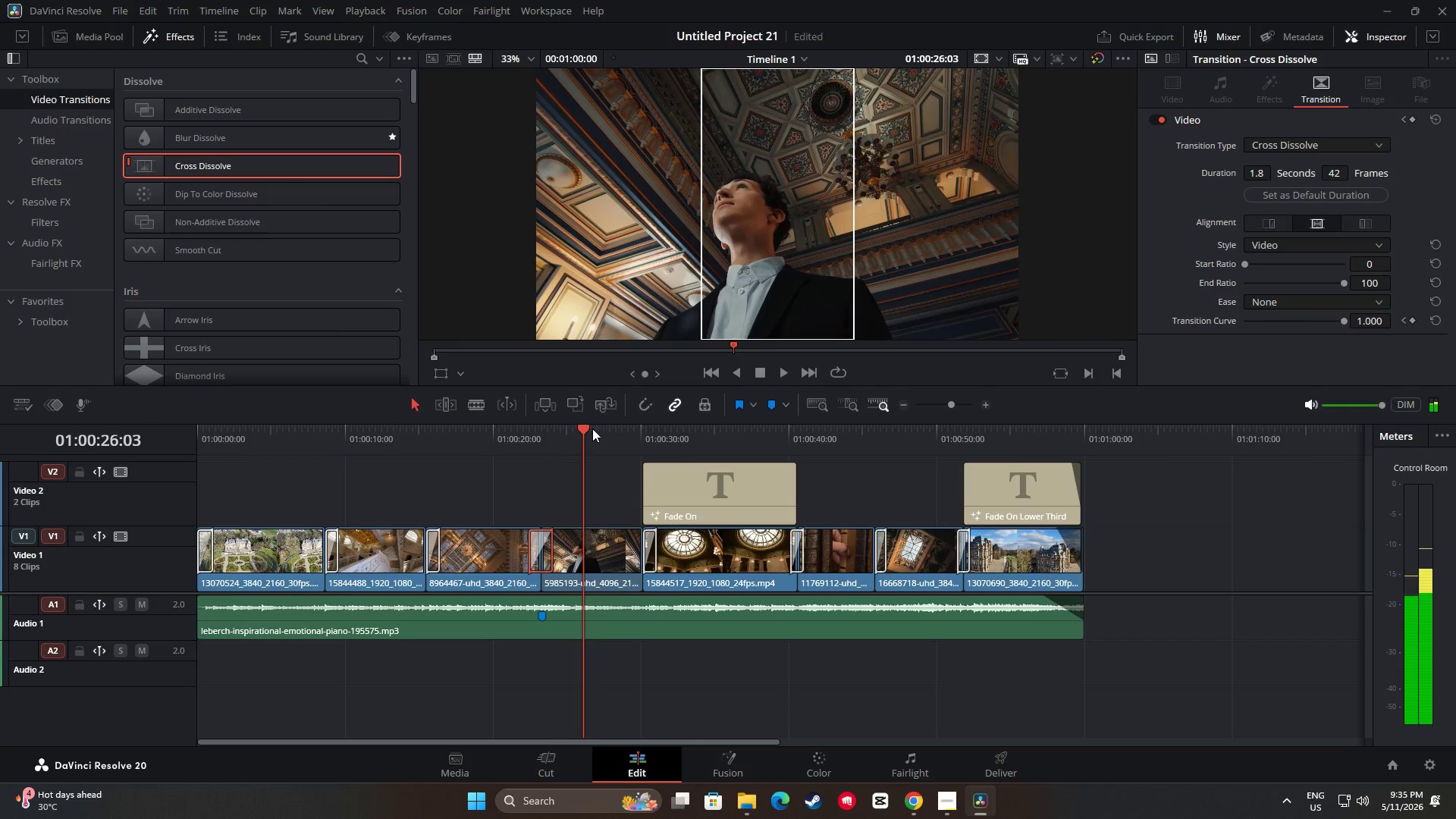 
left_click_drag(start_coordinate=[592, 428], to_coordinate=[517, 431])
 